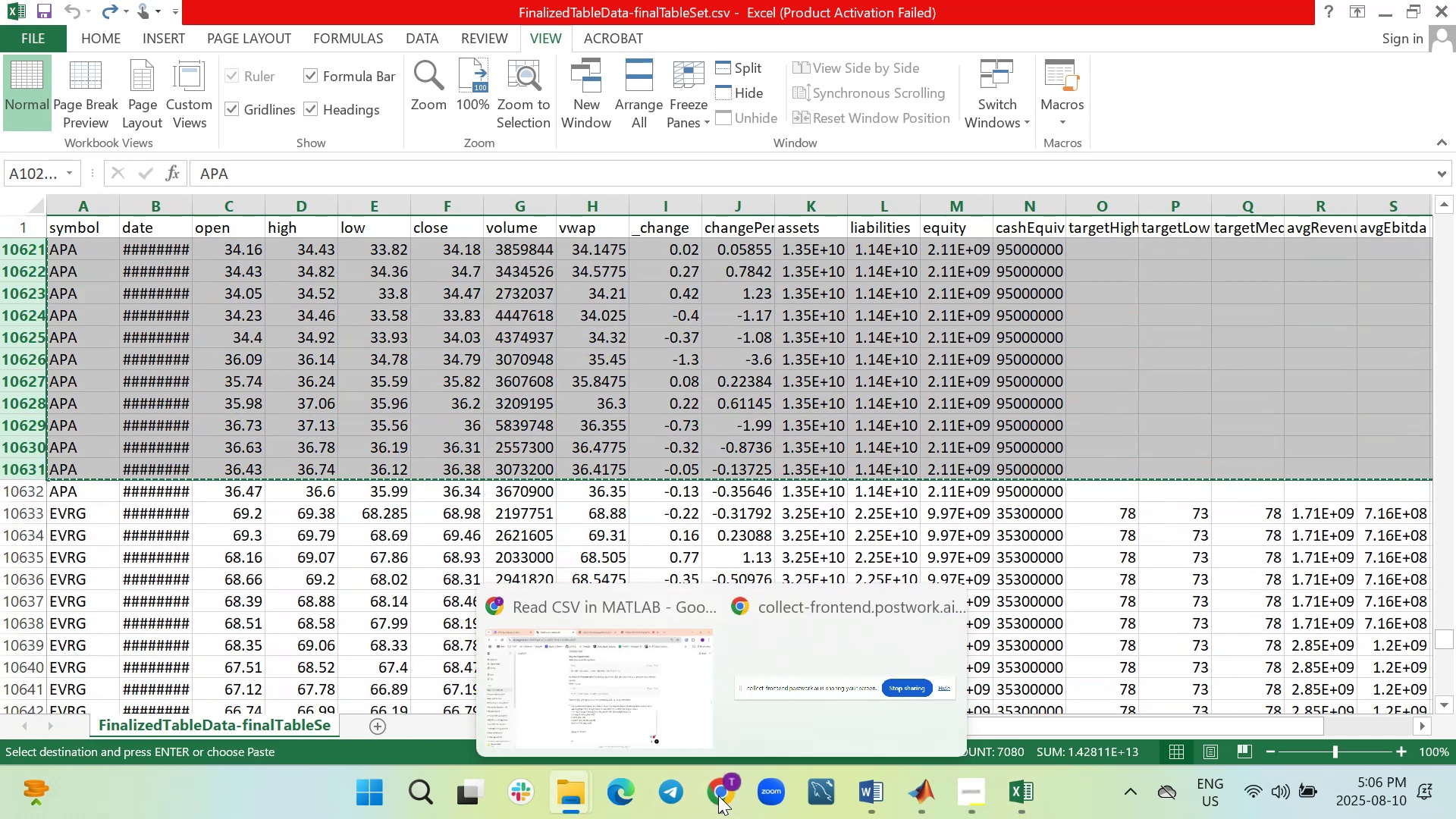 
left_click([621, 714])
 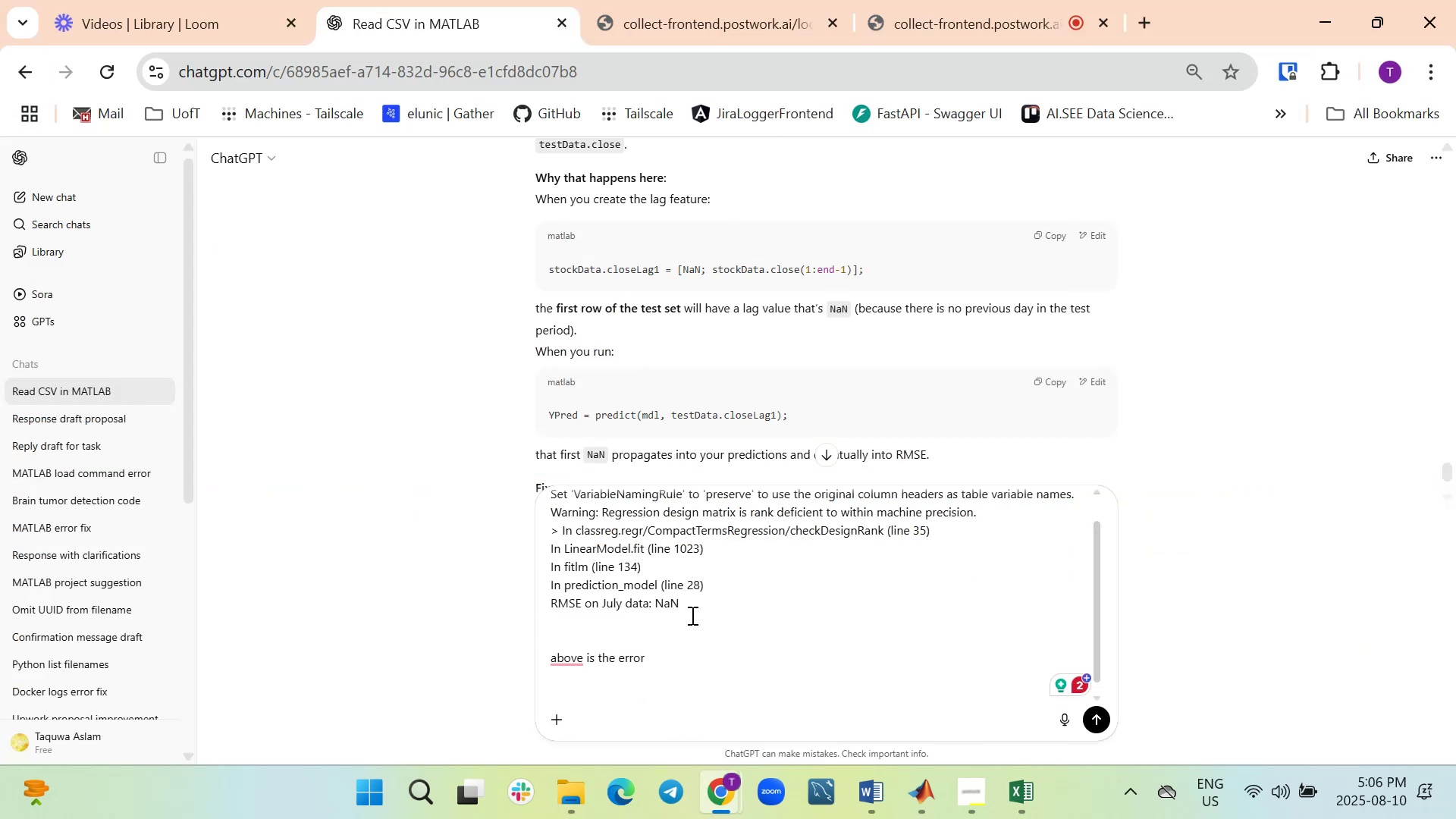 
type(and given below is the excel format data f)
key(Backspace)
type(for APA can tell me ther e)
key(Backspace)
key(Backspace)
key(Backspace)
type( erroe)
key(Backspace)
type(r why i could not get RMS o)
key(Backspace)
type(for symbal APA:)
 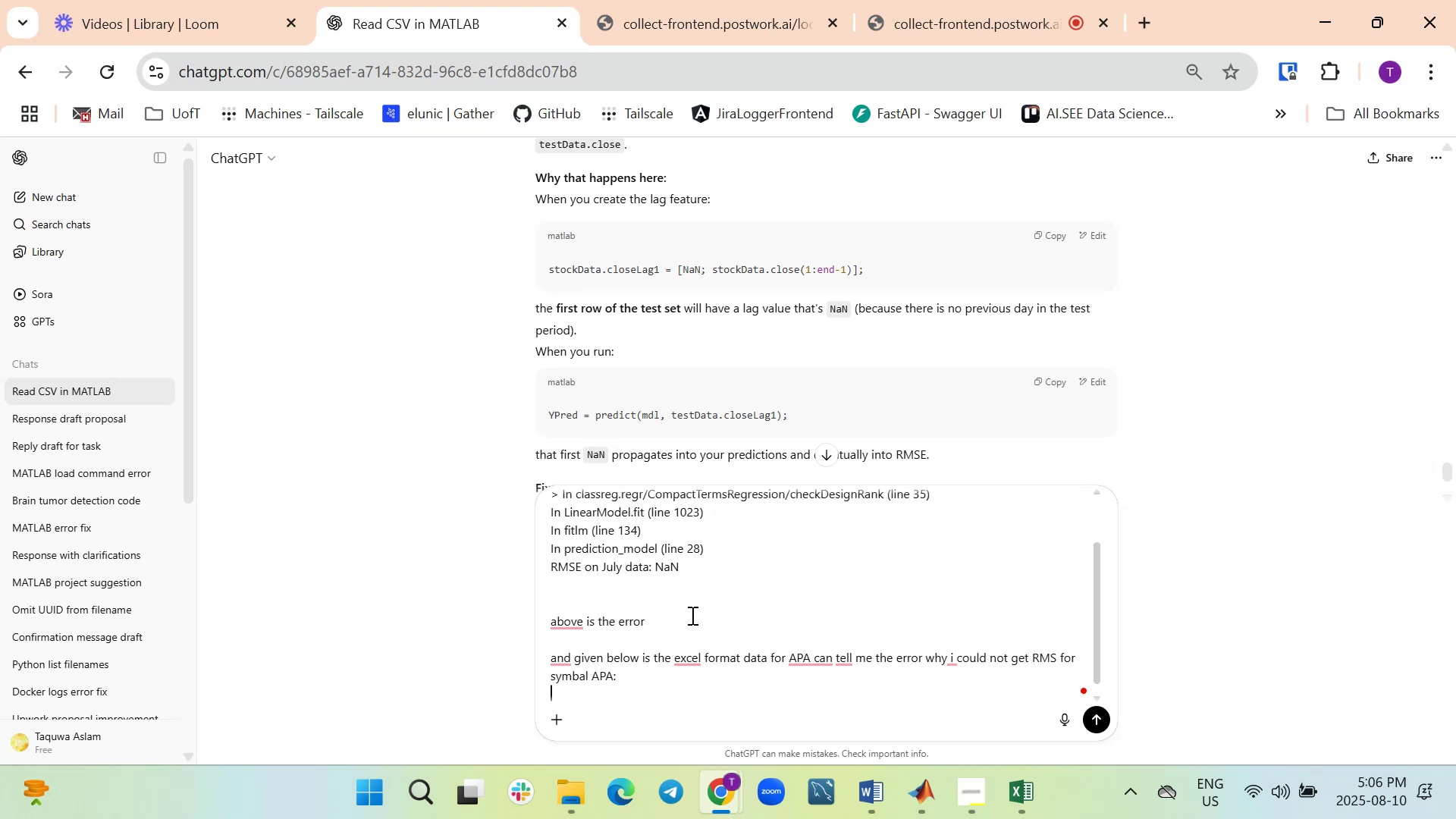 
key(Shift+Enter)
 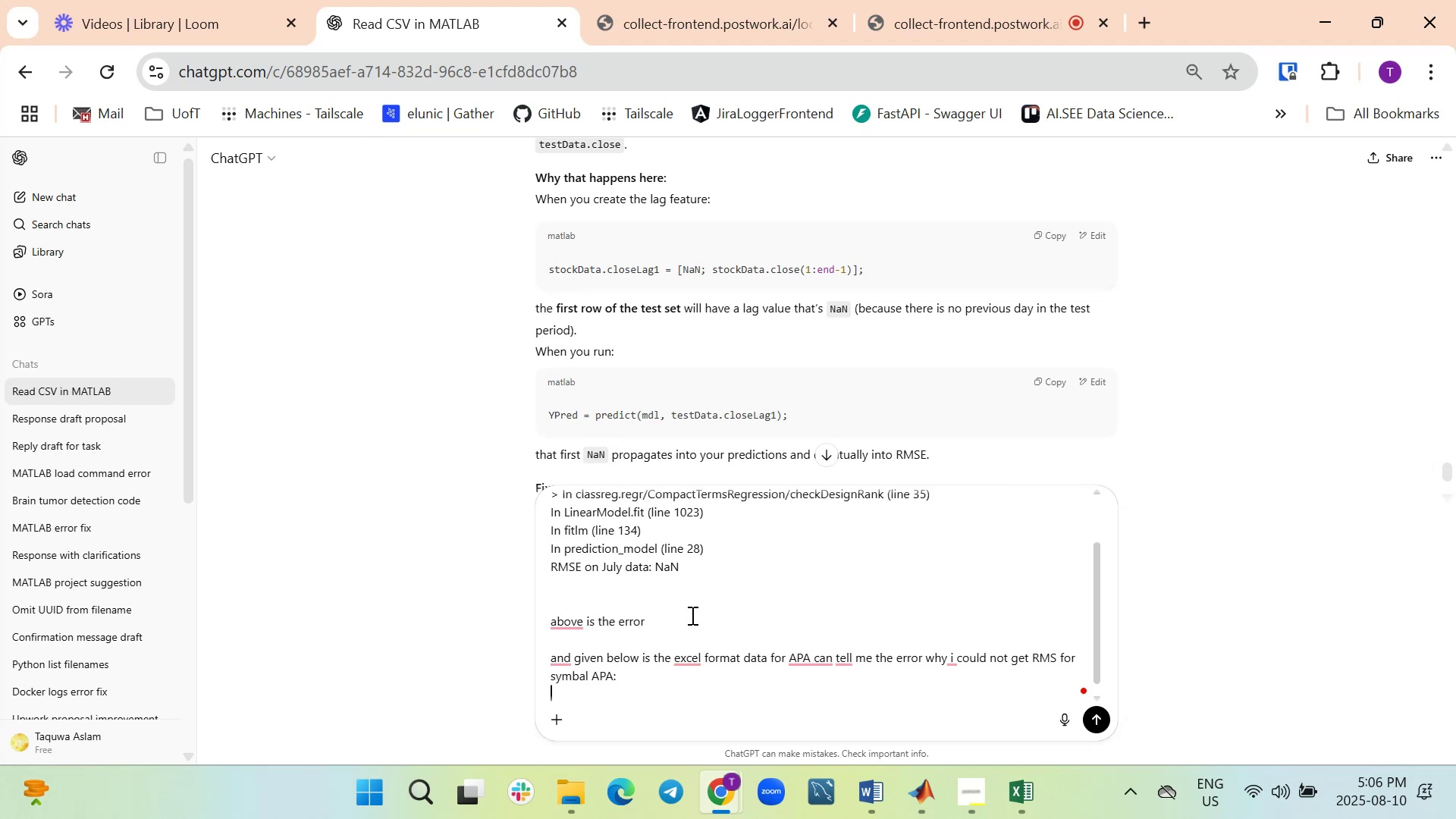 
key(Shift+Enter)
 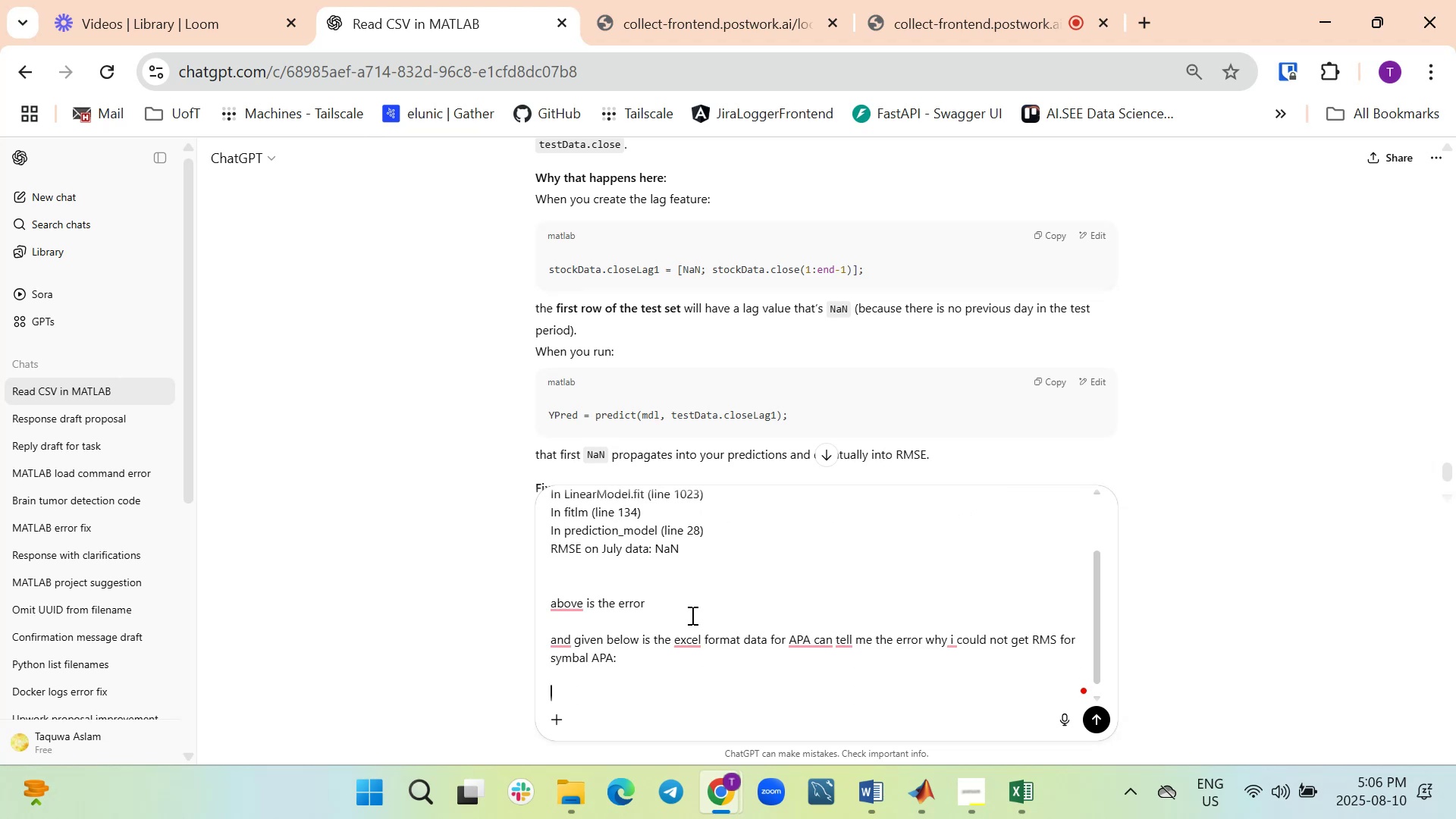 
hold_key(key=ControlLeft, duration=1.1)
 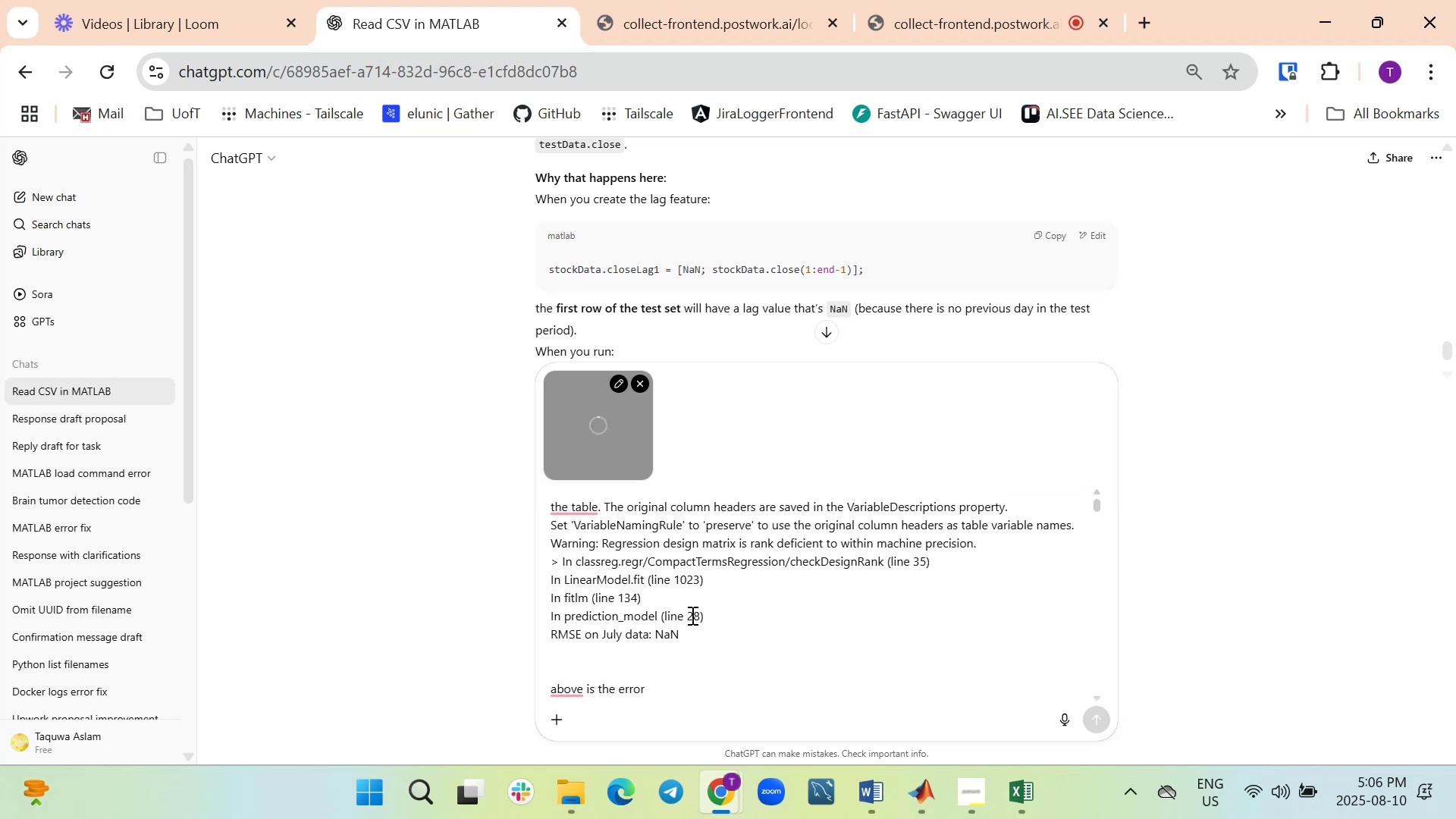 
hold_key(key=V, duration=0.82)
 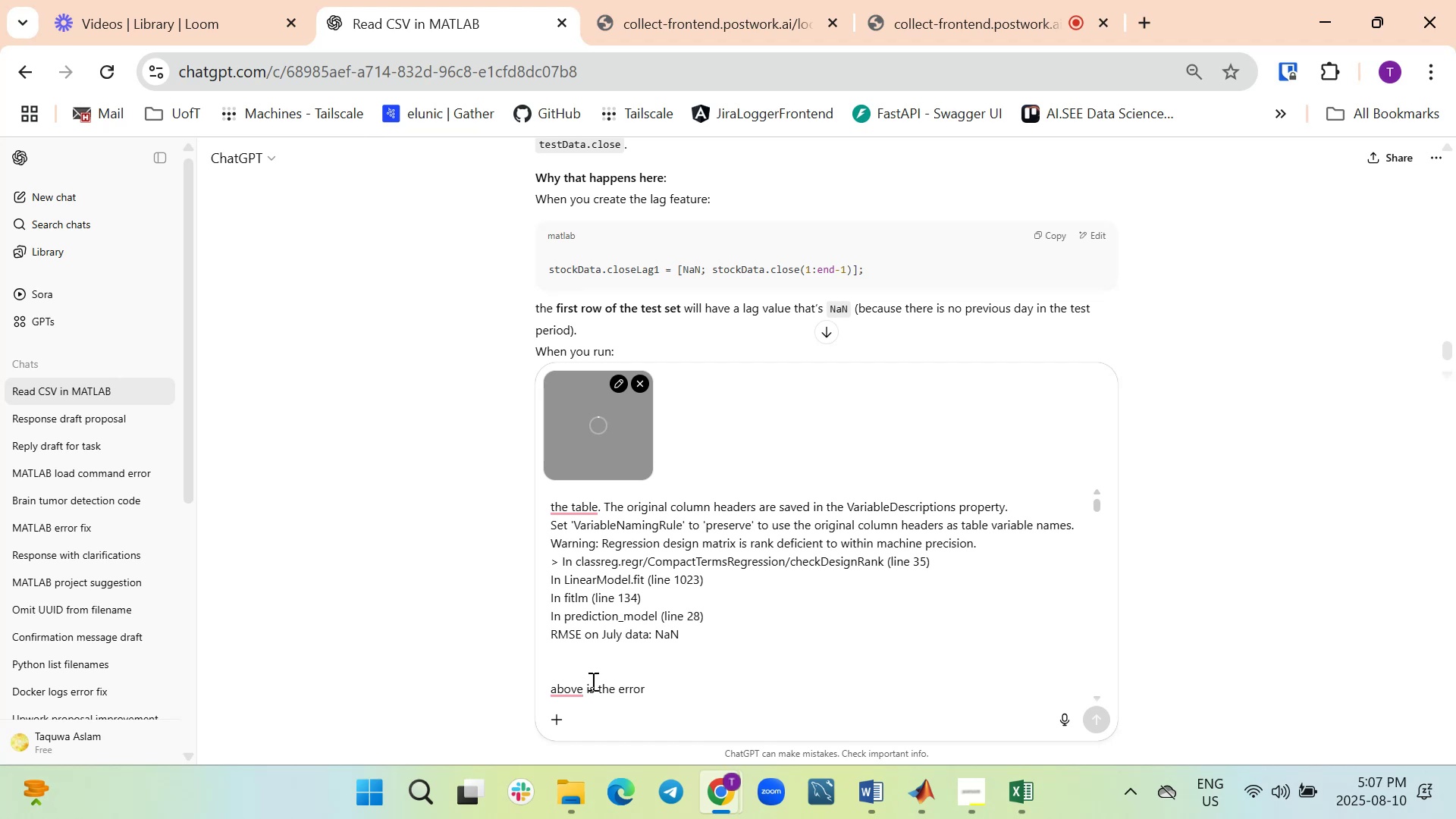 
wait(6.01)
 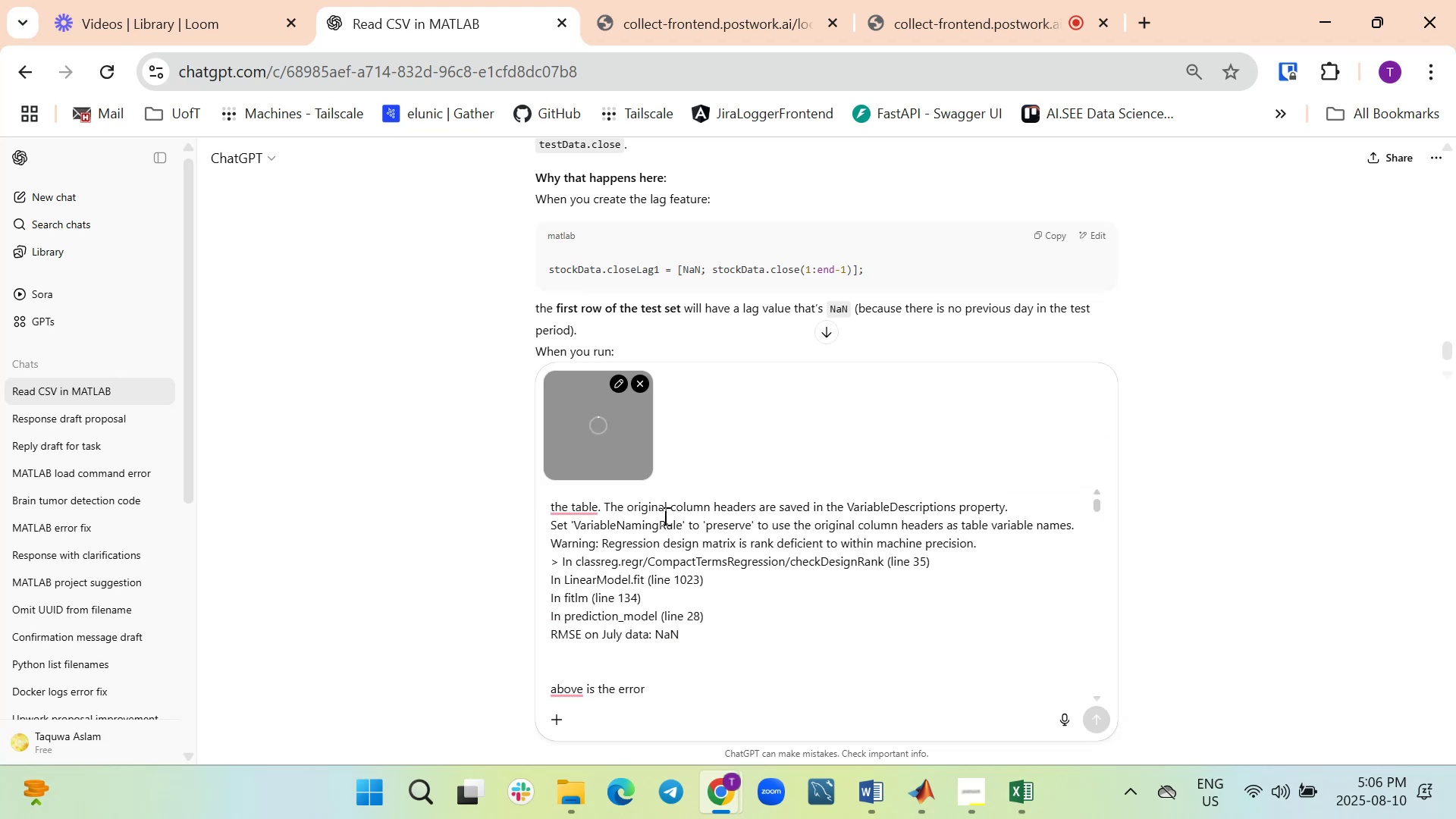 
scroll: coordinate [613, 686], scroll_direction: down, amount: 3.0
 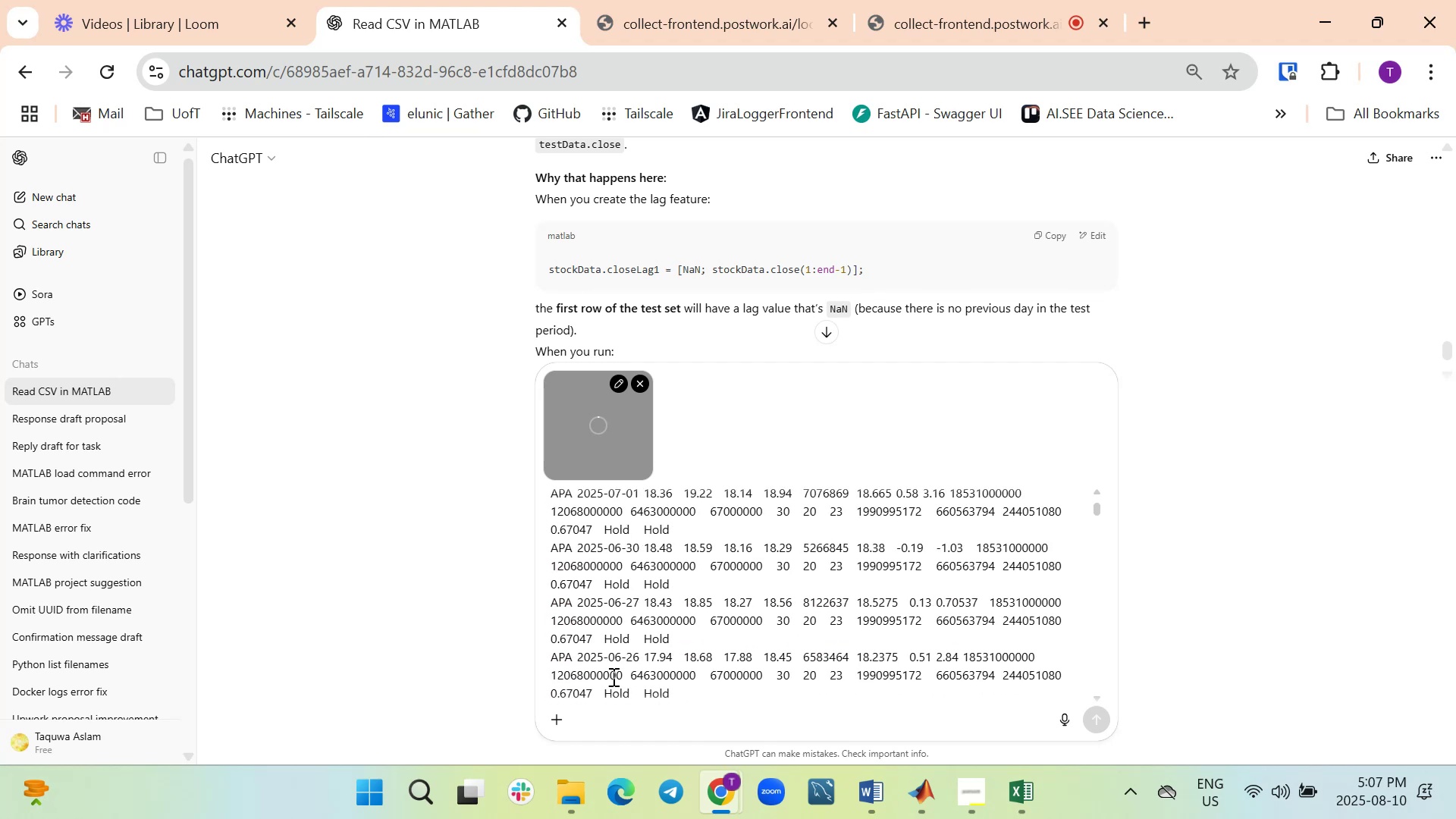 
scroll: coordinate [606, 648], scroll_direction: up, amount: 1.0
 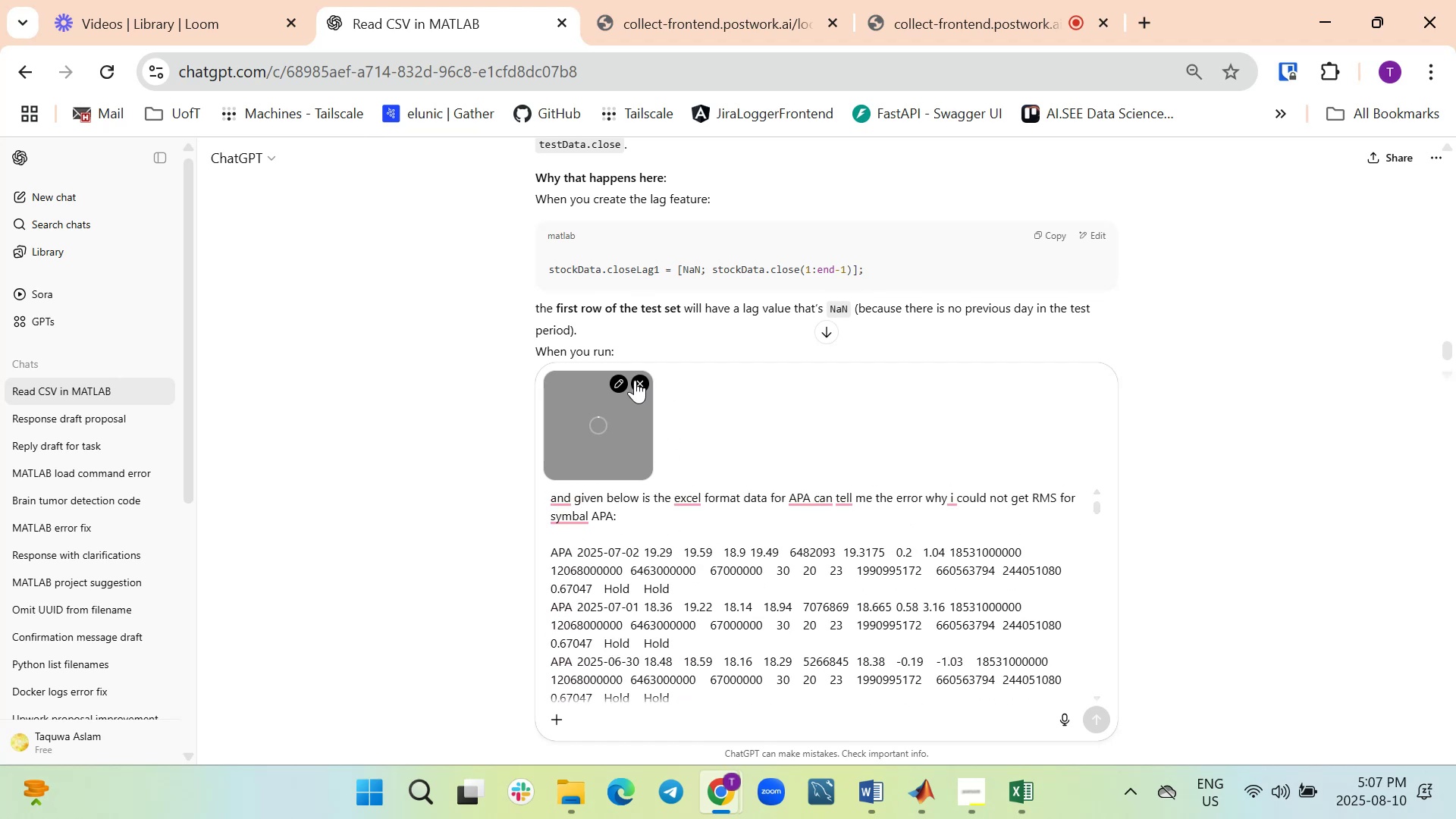 
wait(5.38)
 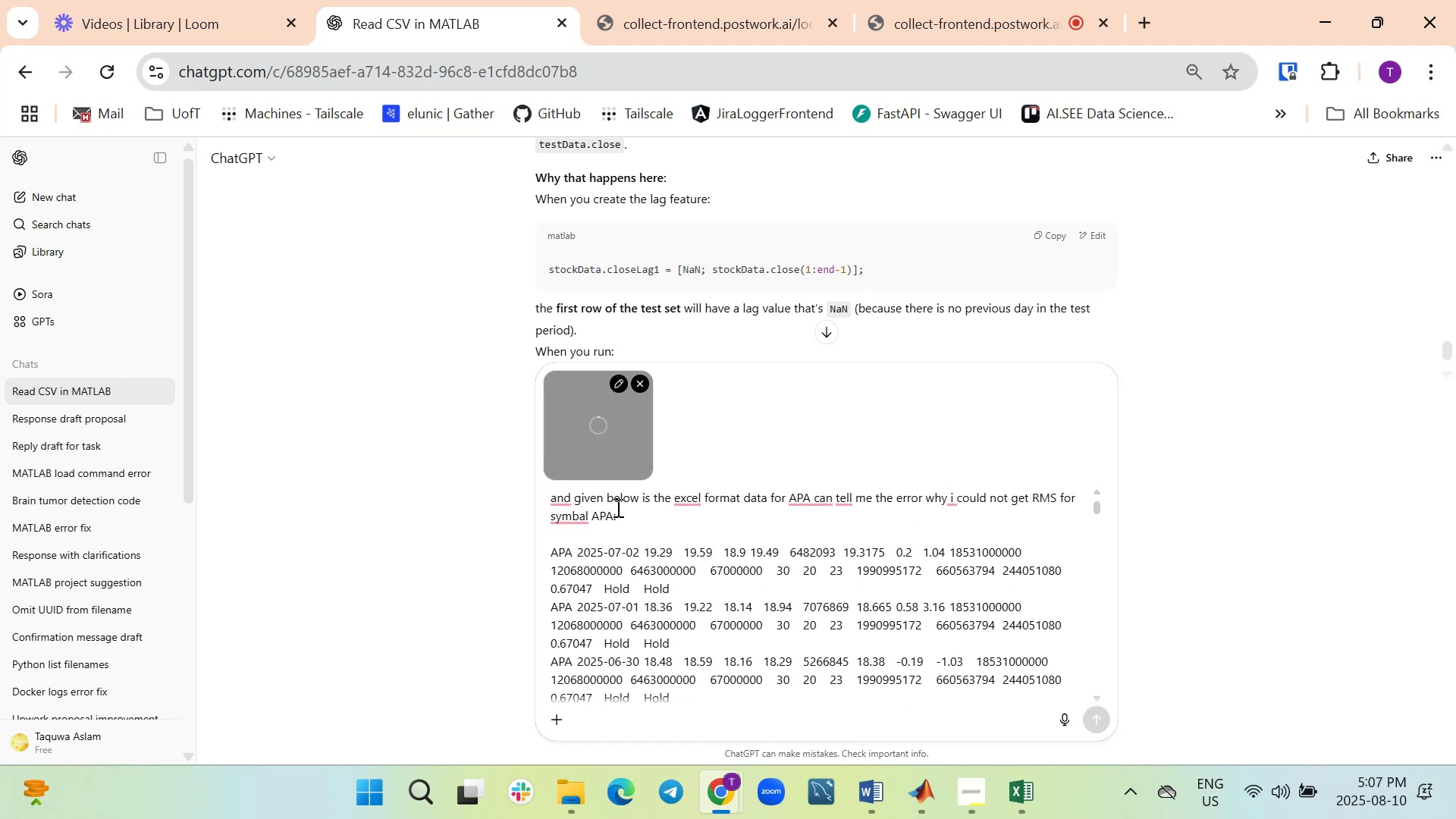 
scroll: coordinate [910, 691], scroll_direction: down, amount: 7.0
 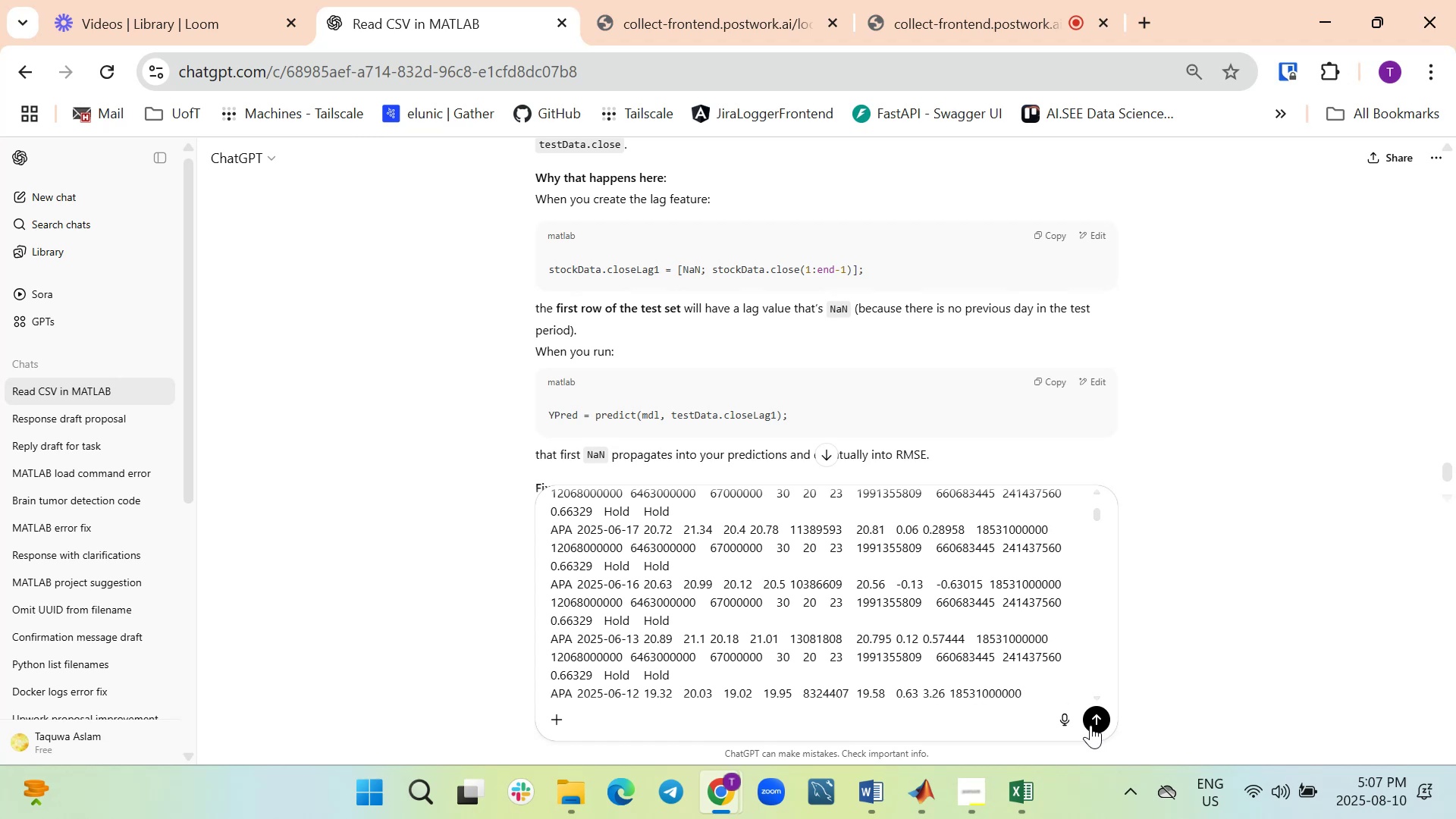 
left_click([1093, 723])
 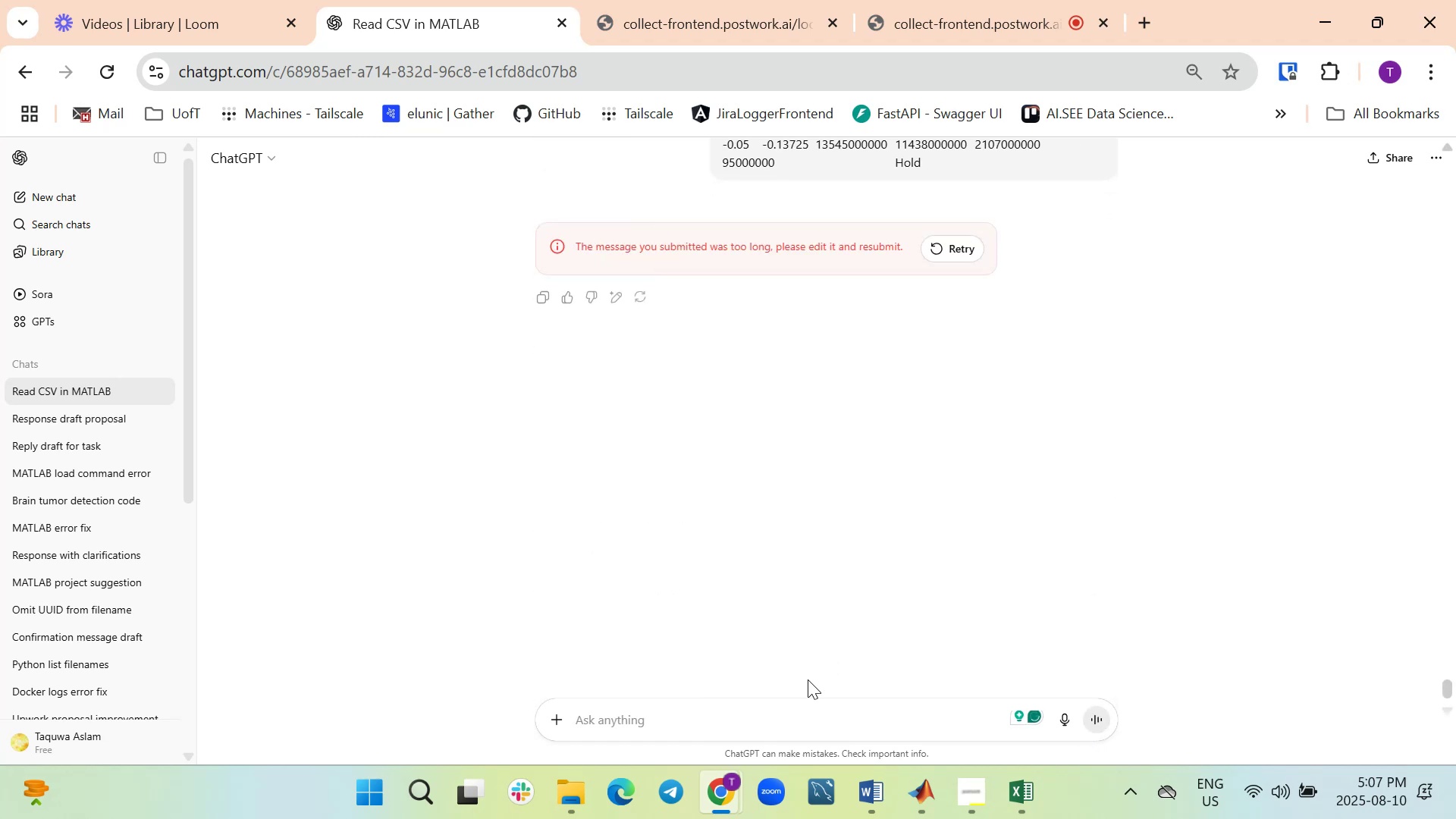 
scroll: coordinate [875, 459], scroll_direction: up, amount: 201.0
 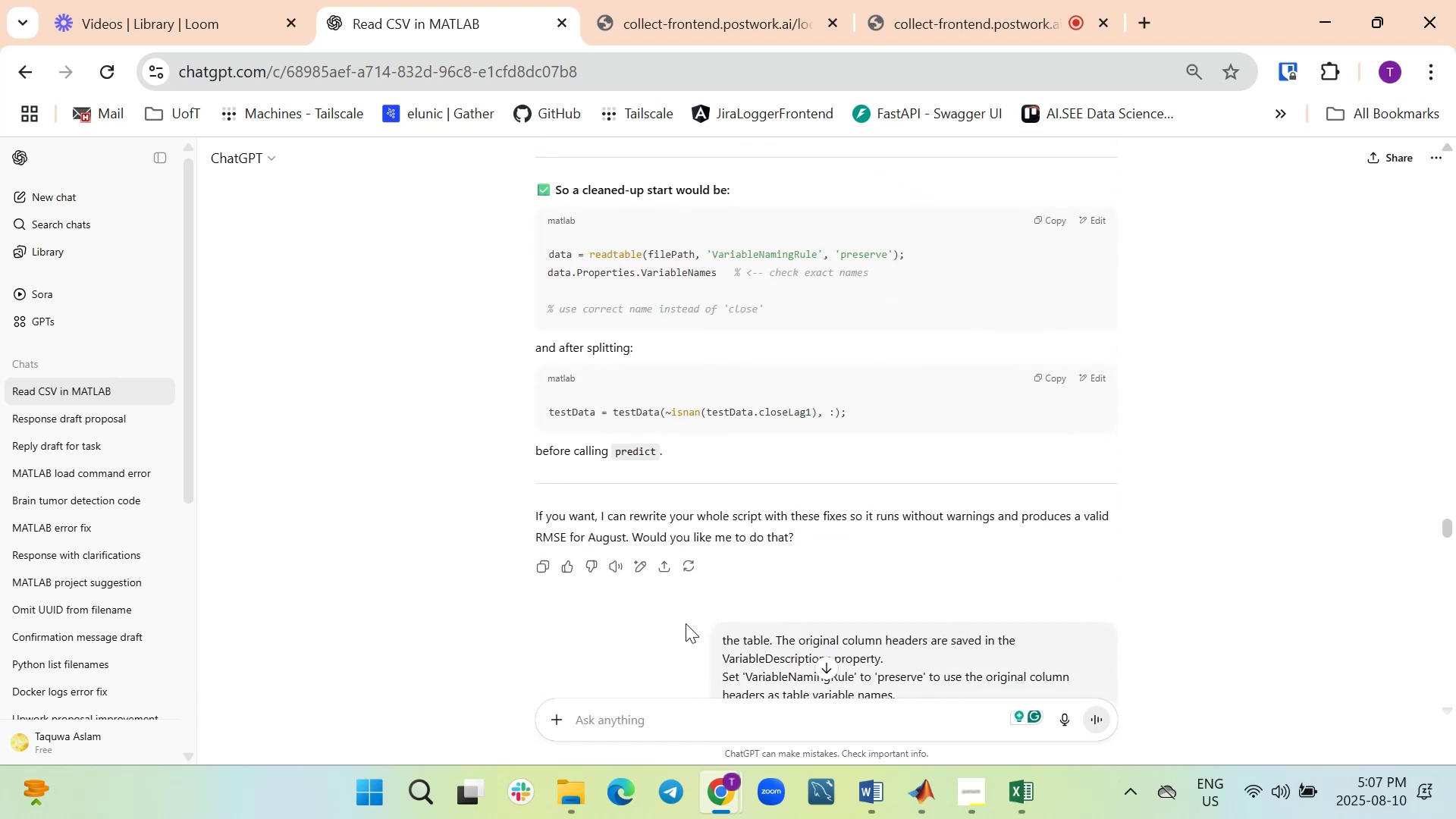 
scroll: coordinate [689, 662], scroll_direction: down, amount: 3.0
 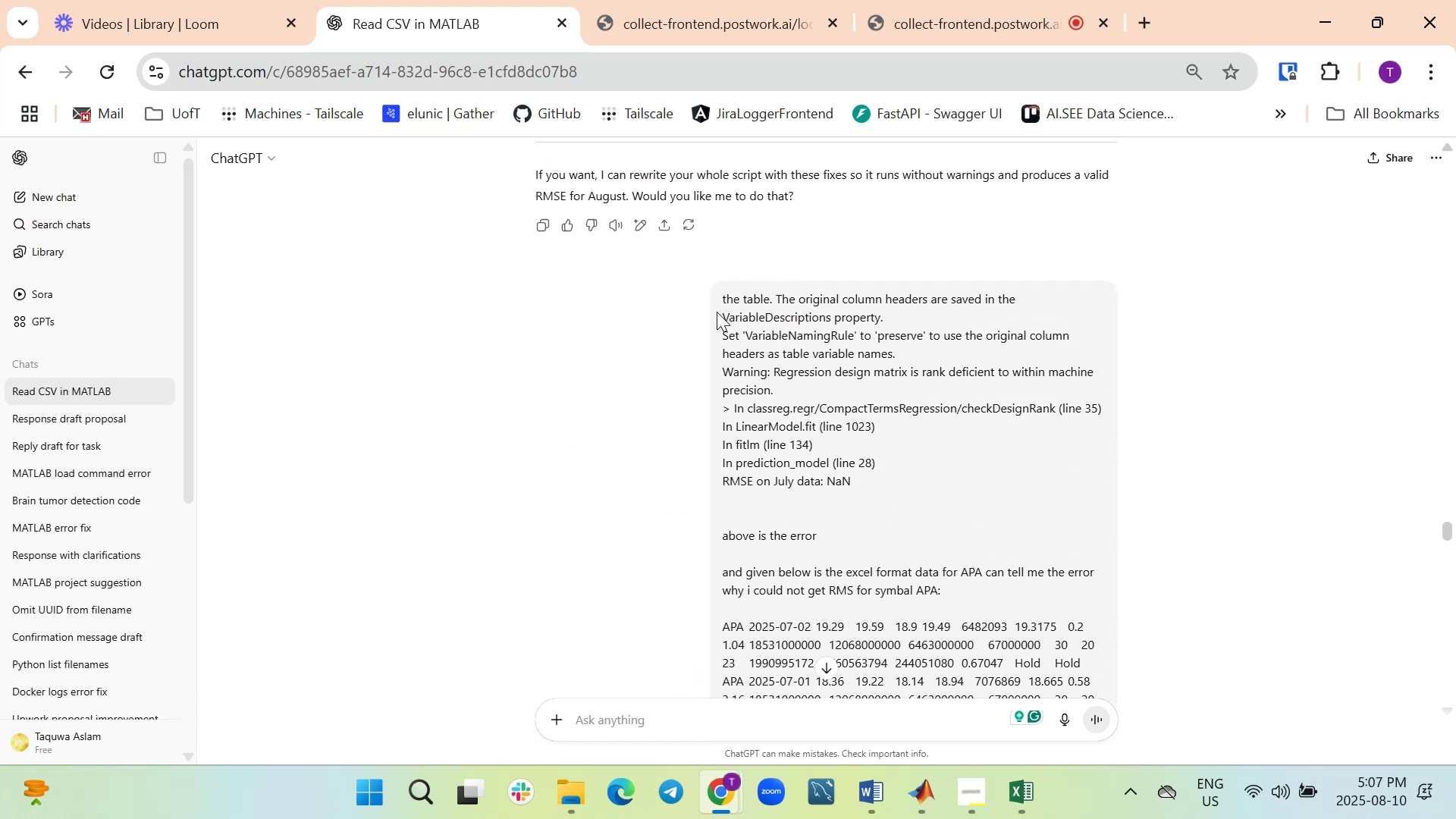 
left_click_drag(start_coordinate=[720, 291], to_coordinate=[796, 579])
 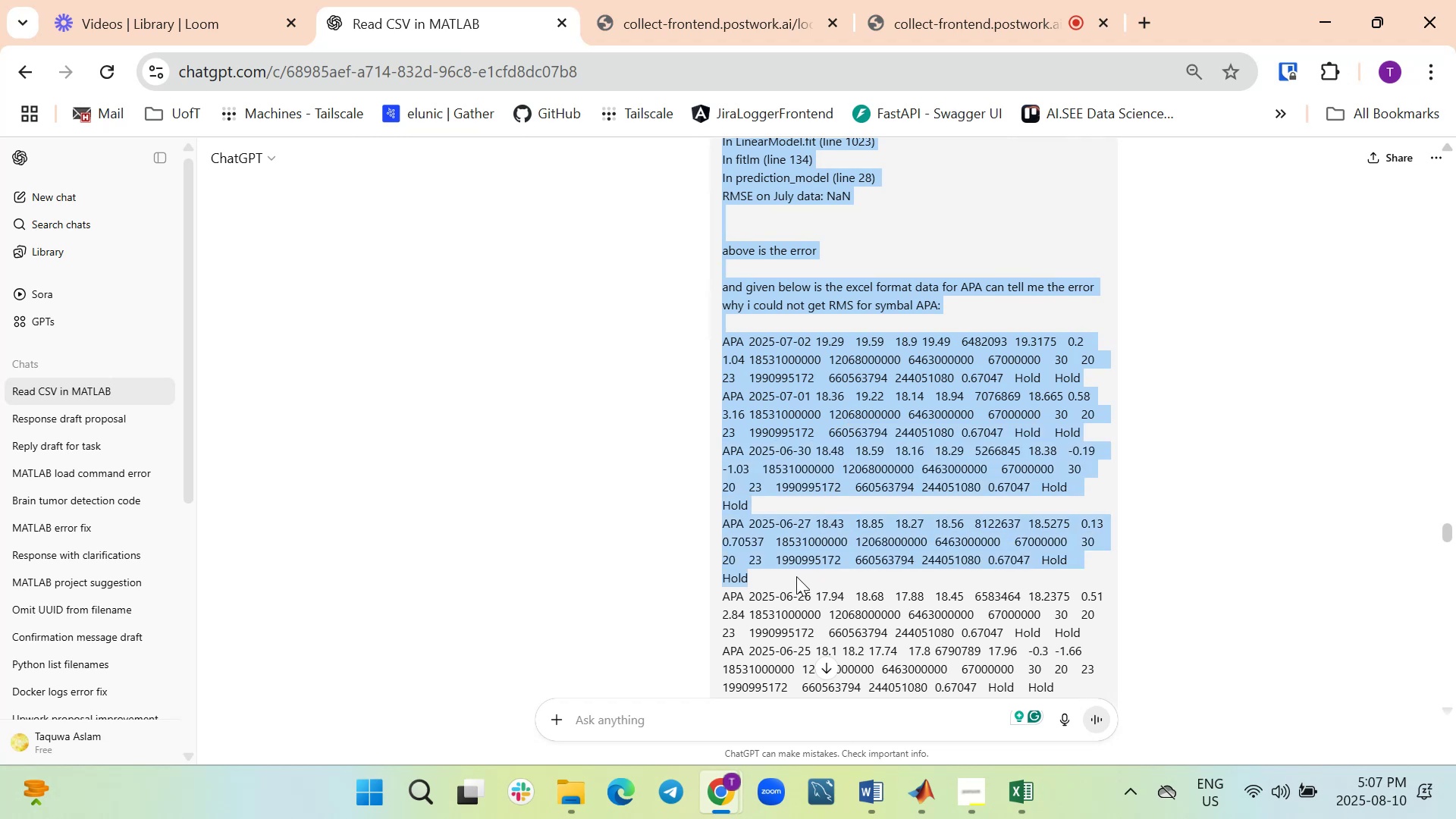 
key(Control+C)
 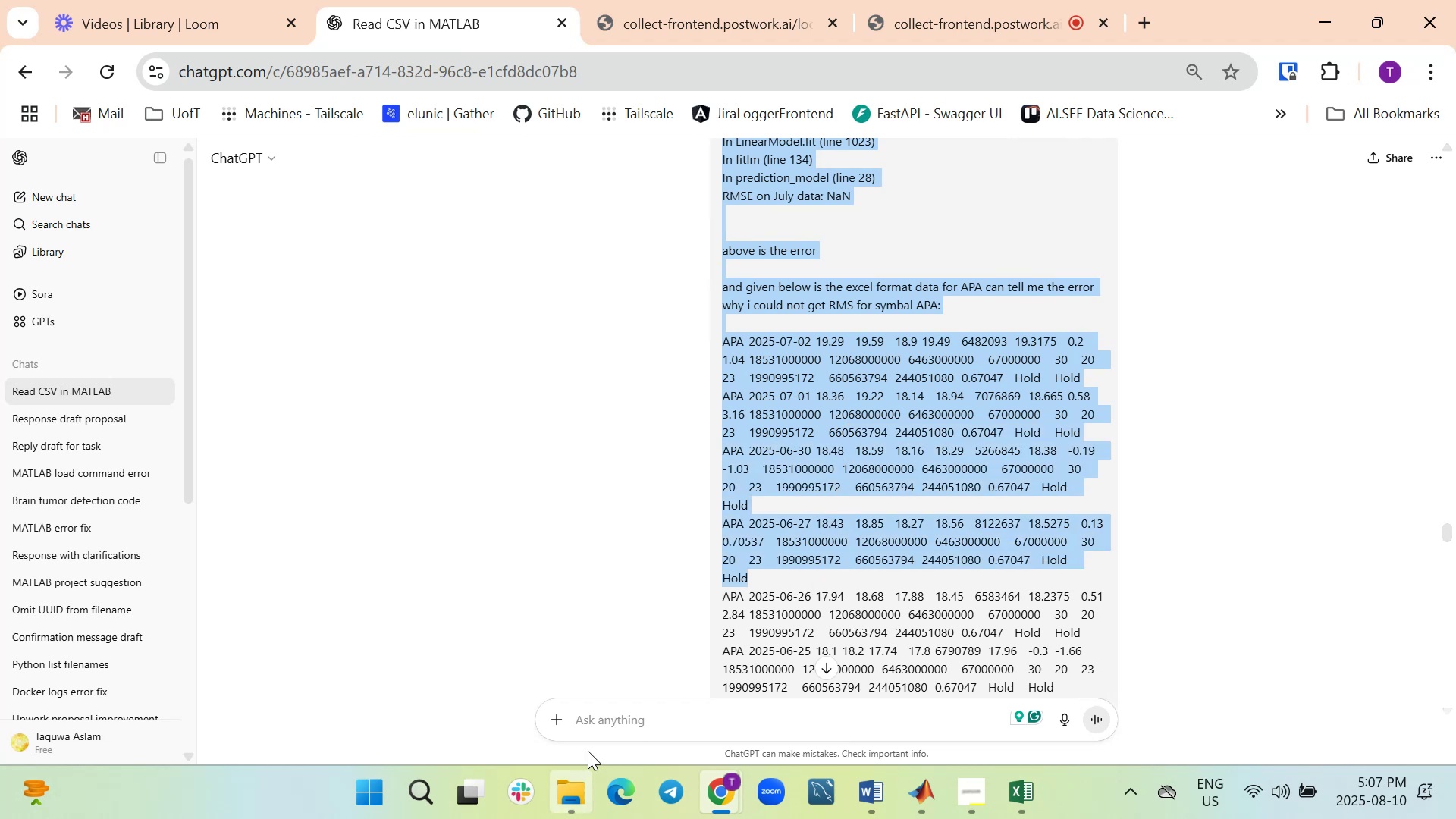 
left_click([611, 729])
 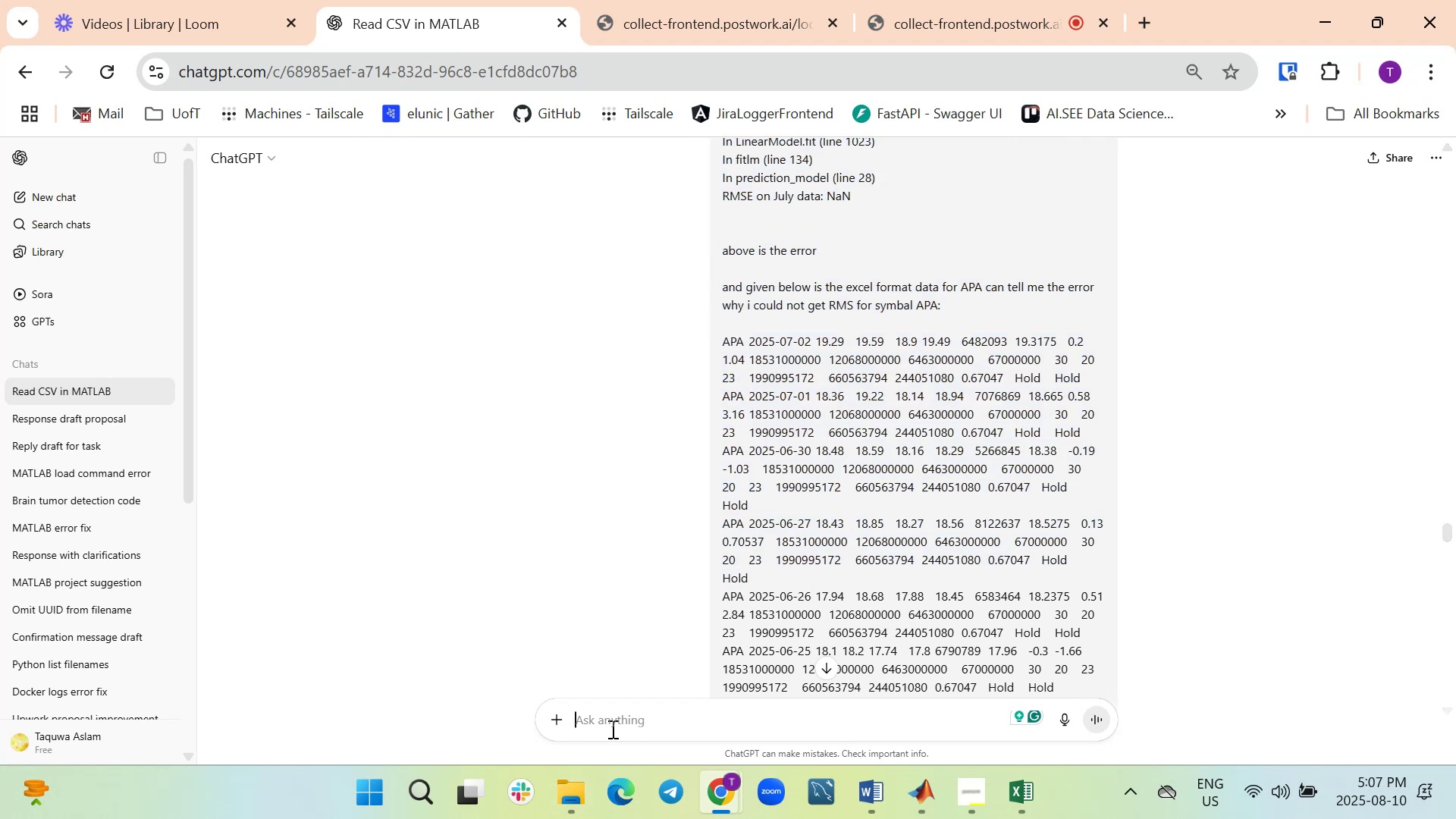 
key(Control+V)
 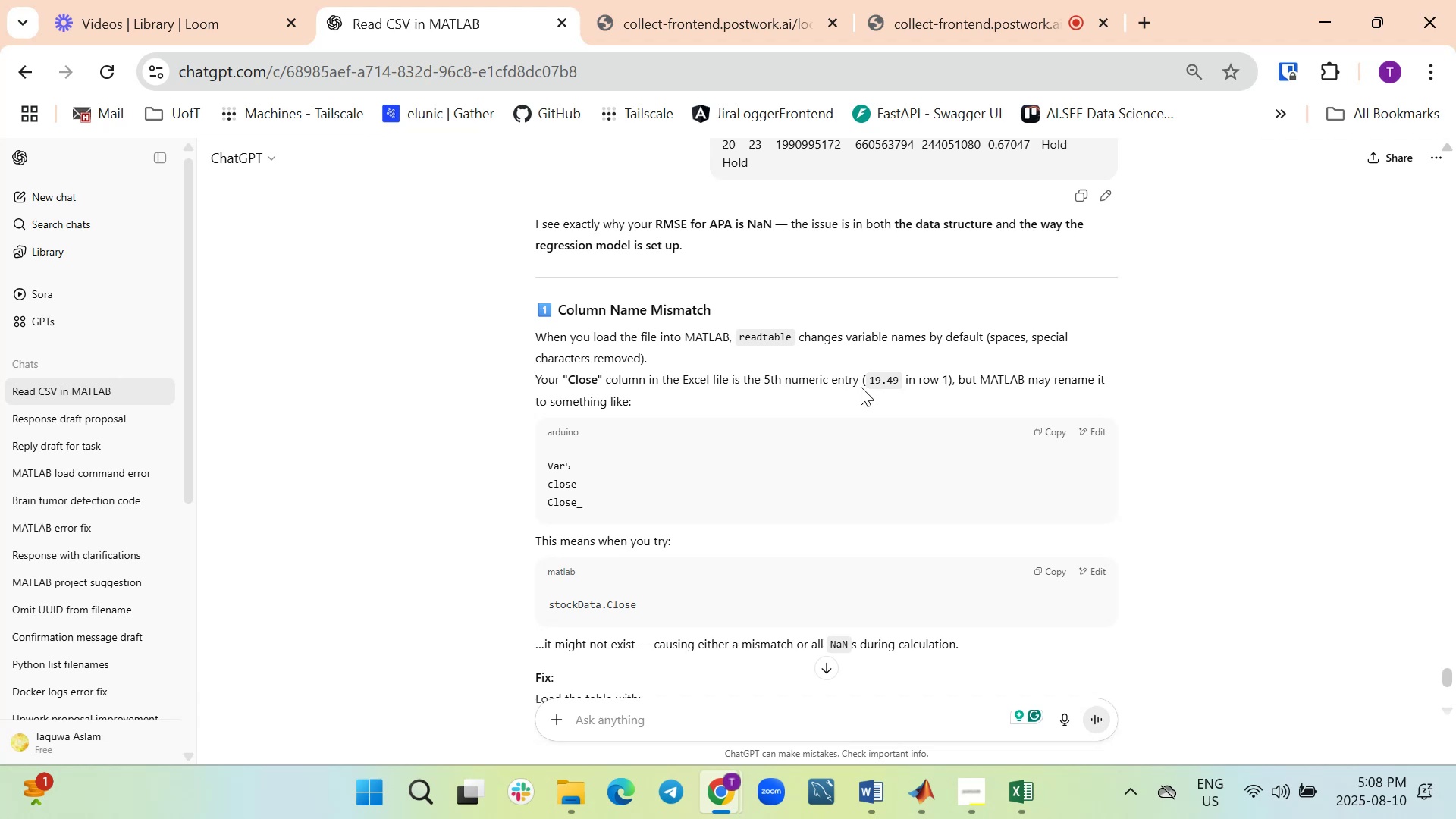 
wait(33.72)
 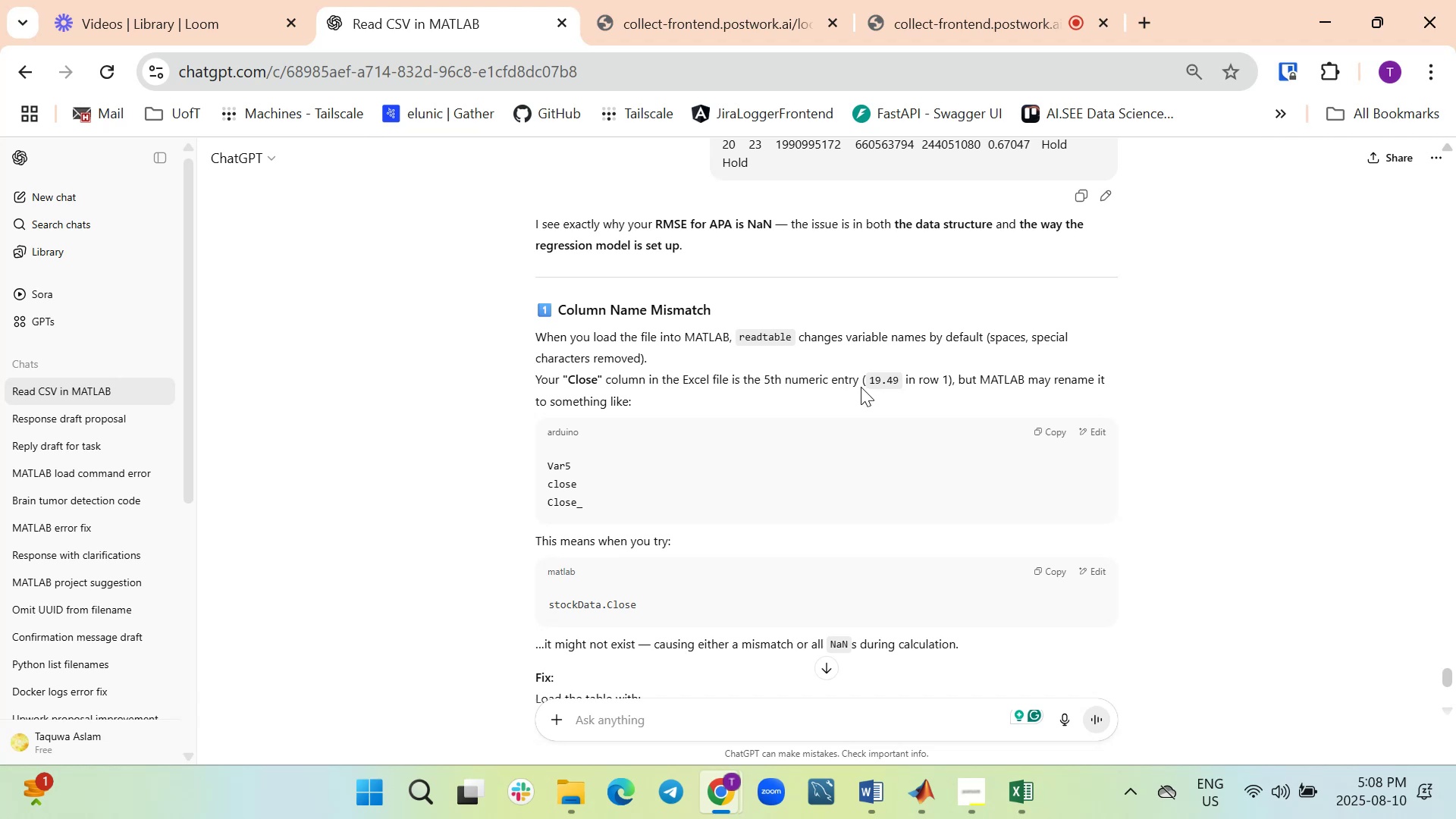 
scroll: coordinate [795, 447], scroll_direction: down, amount: 2.0
 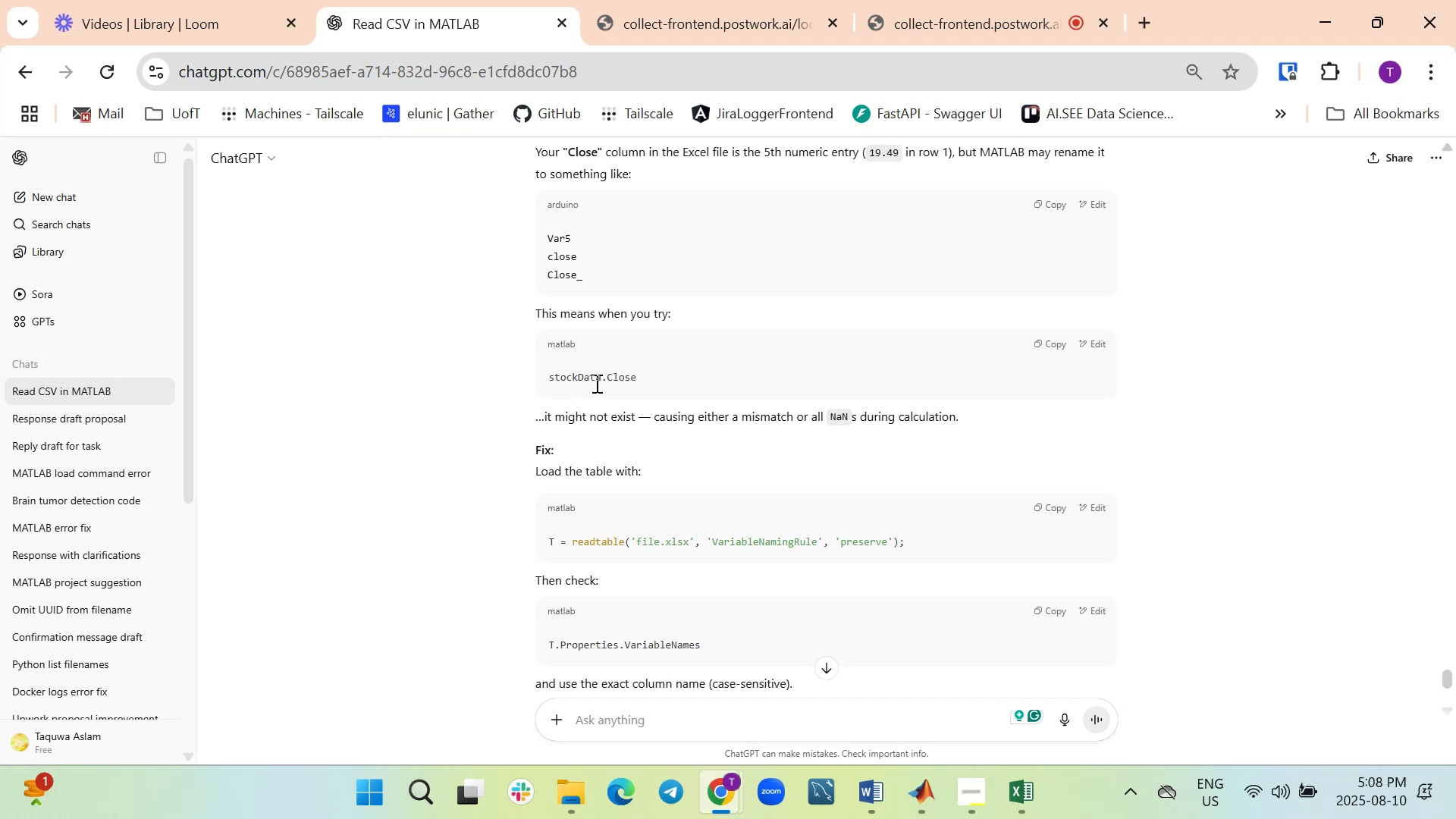 
wait(5.7)
 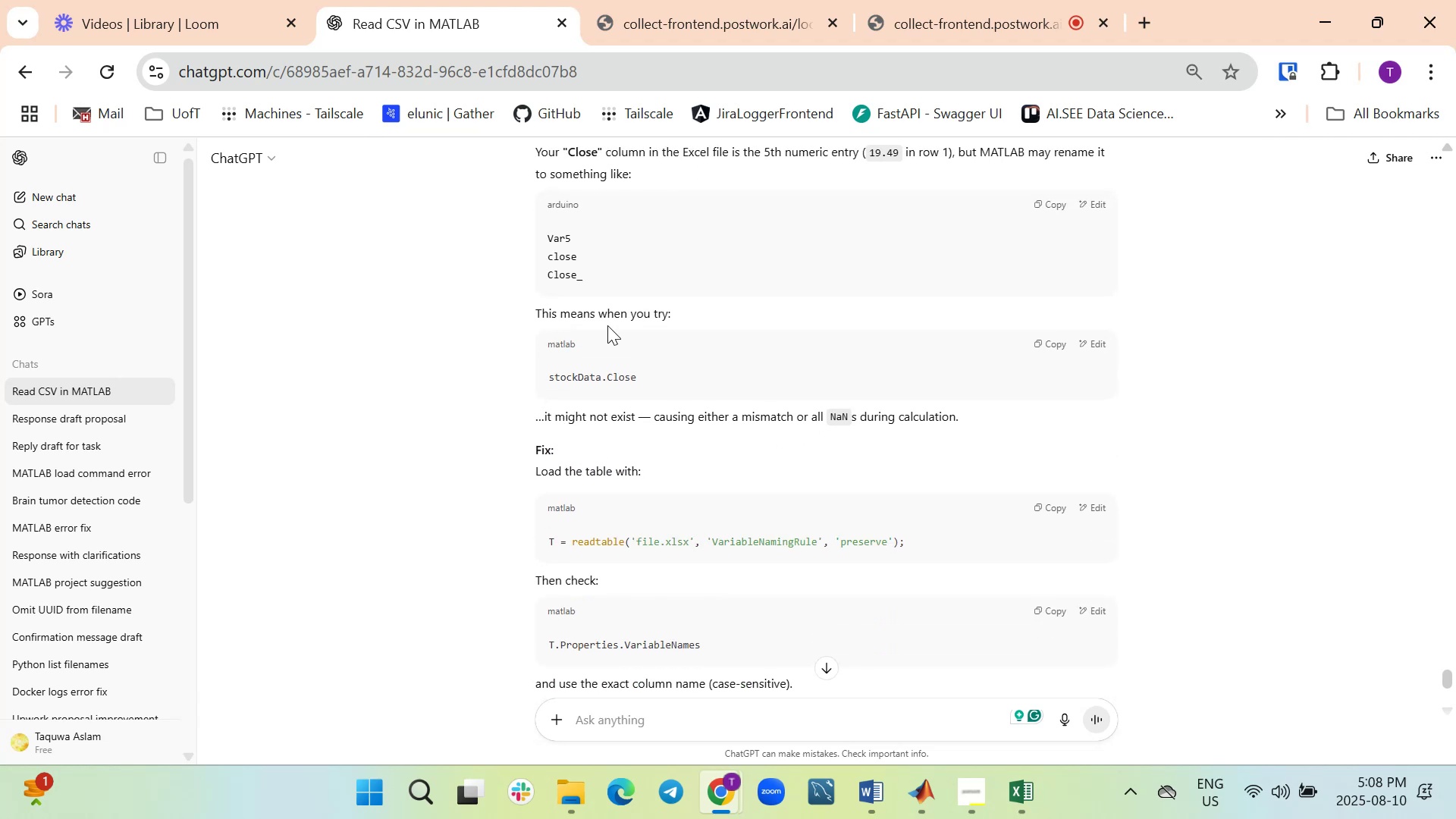 
scroll: coordinate [620, 350], scroll_direction: down, amount: 2.0
 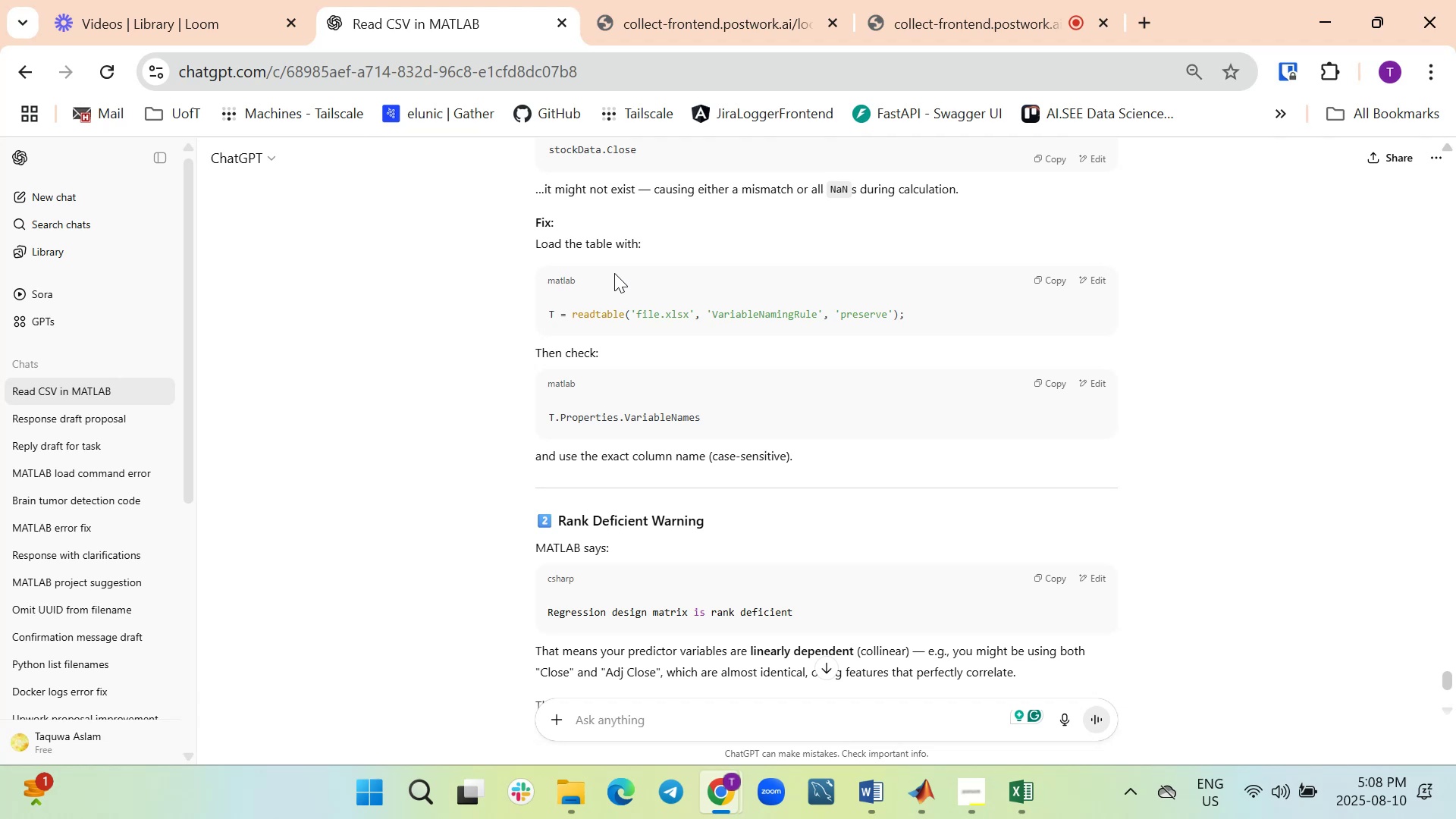 
wait(8.38)
 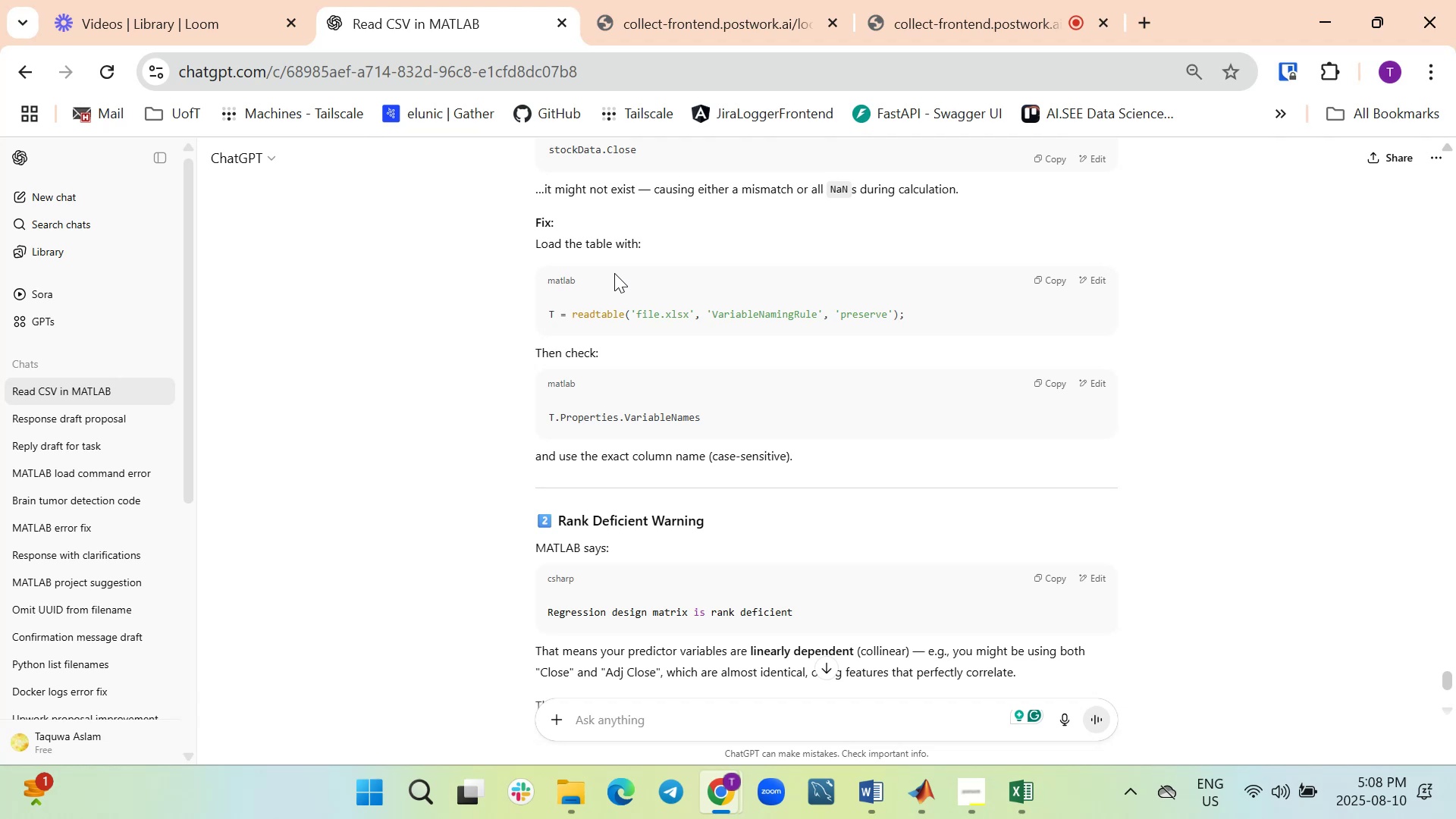 
left_click([1046, 275])
 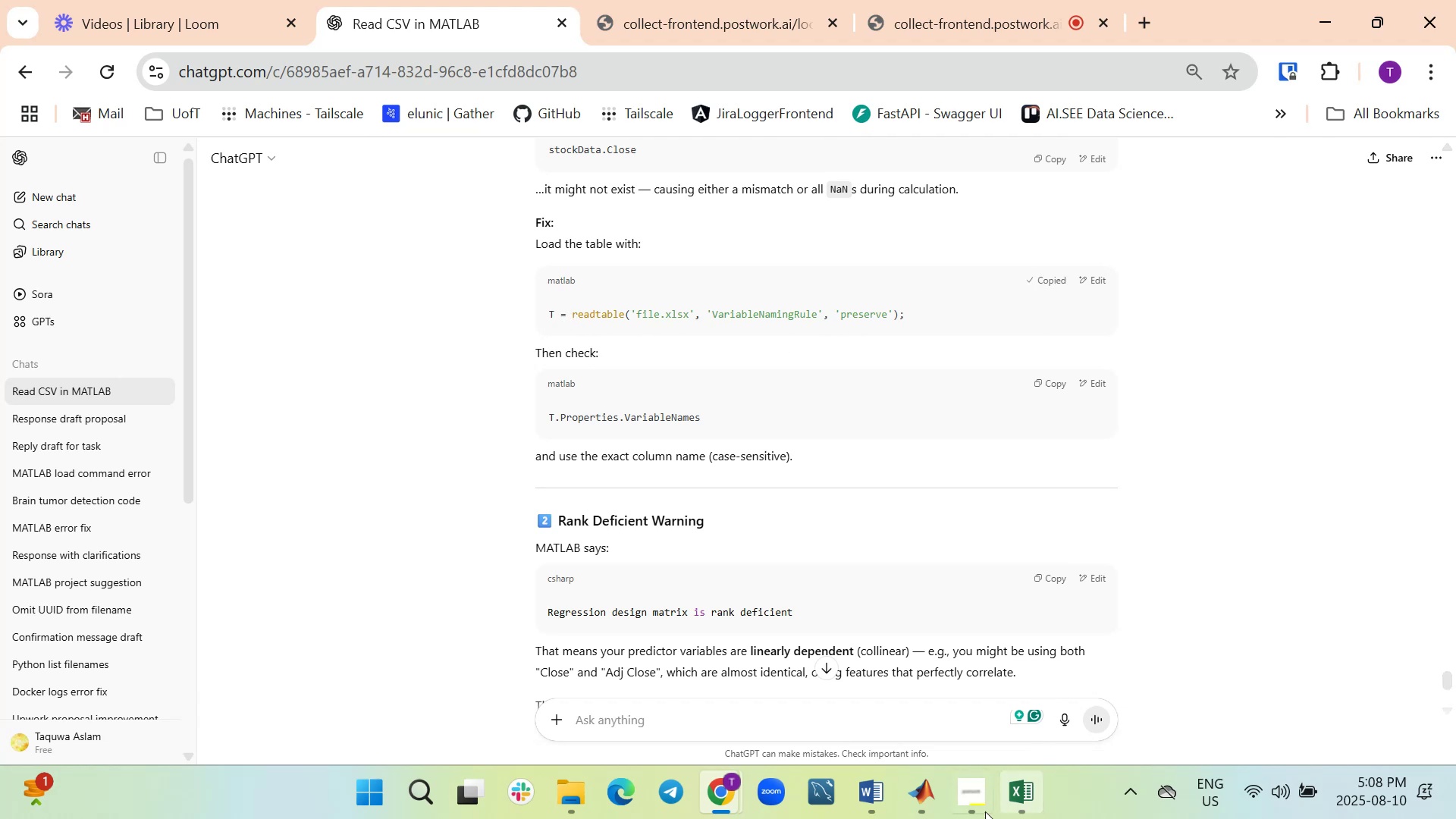 
left_click([917, 802])
 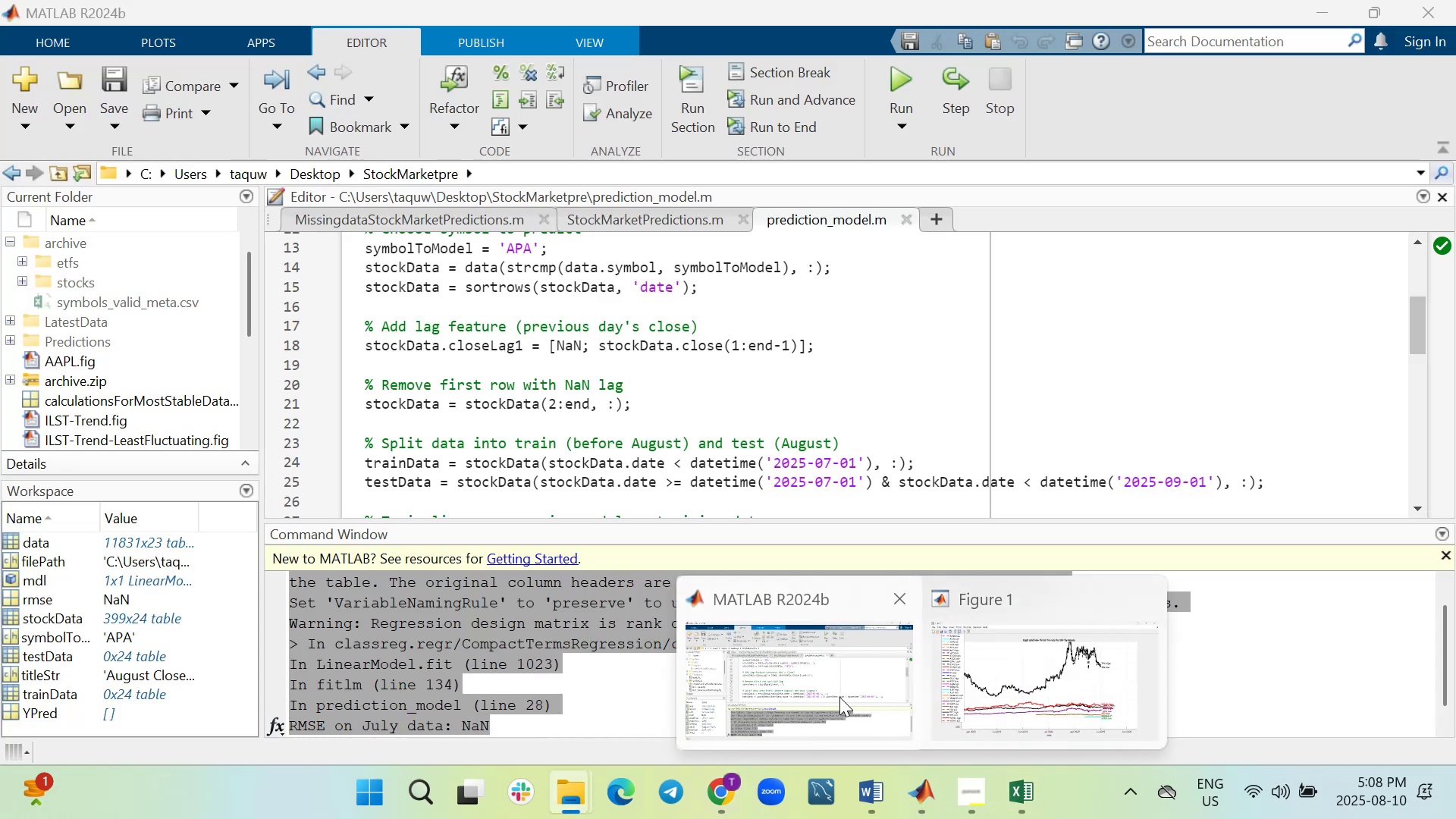 
left_click([839, 697])
 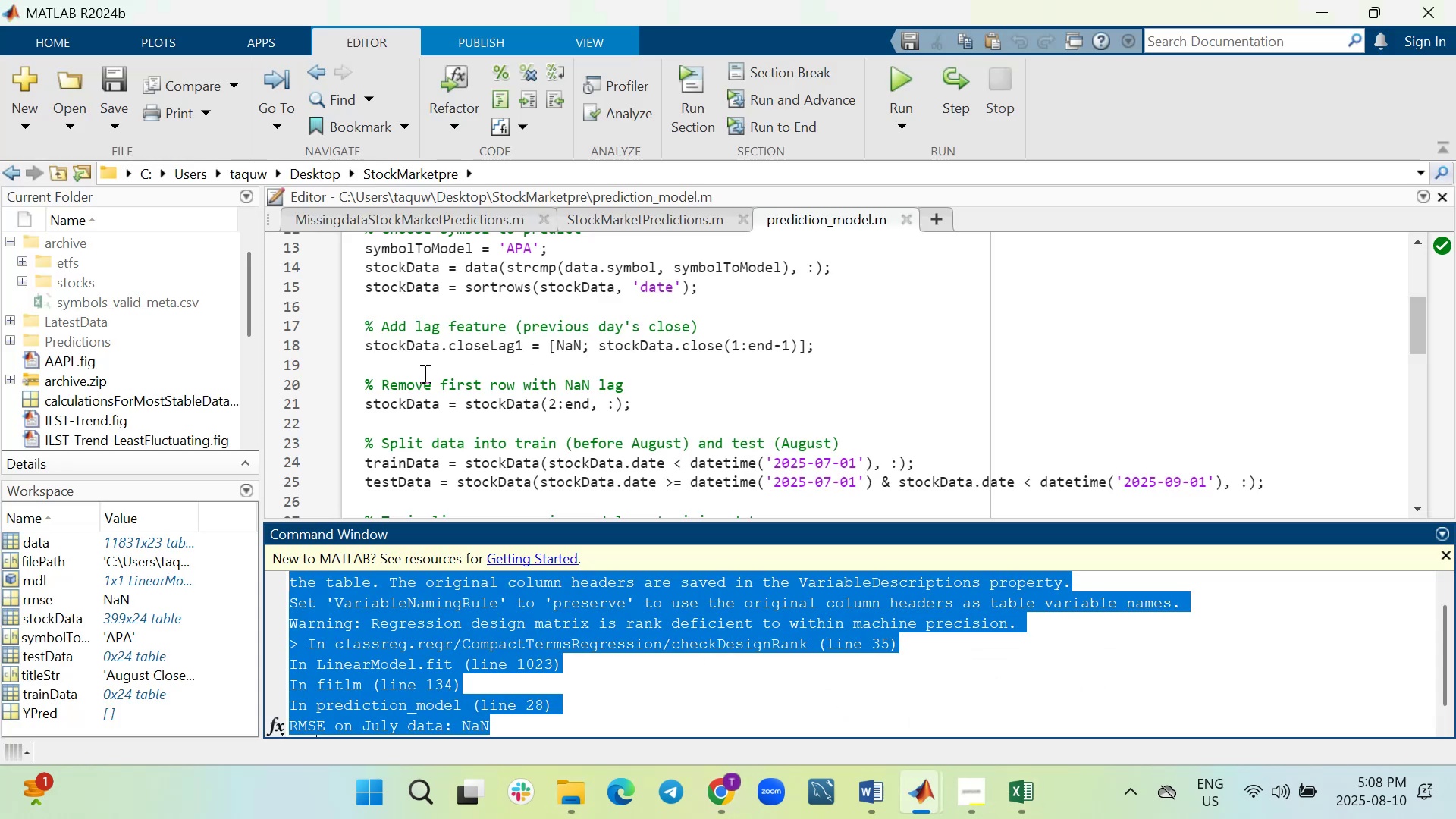 
scroll: coordinate [391, 319], scroll_direction: up, amount: 17.0
 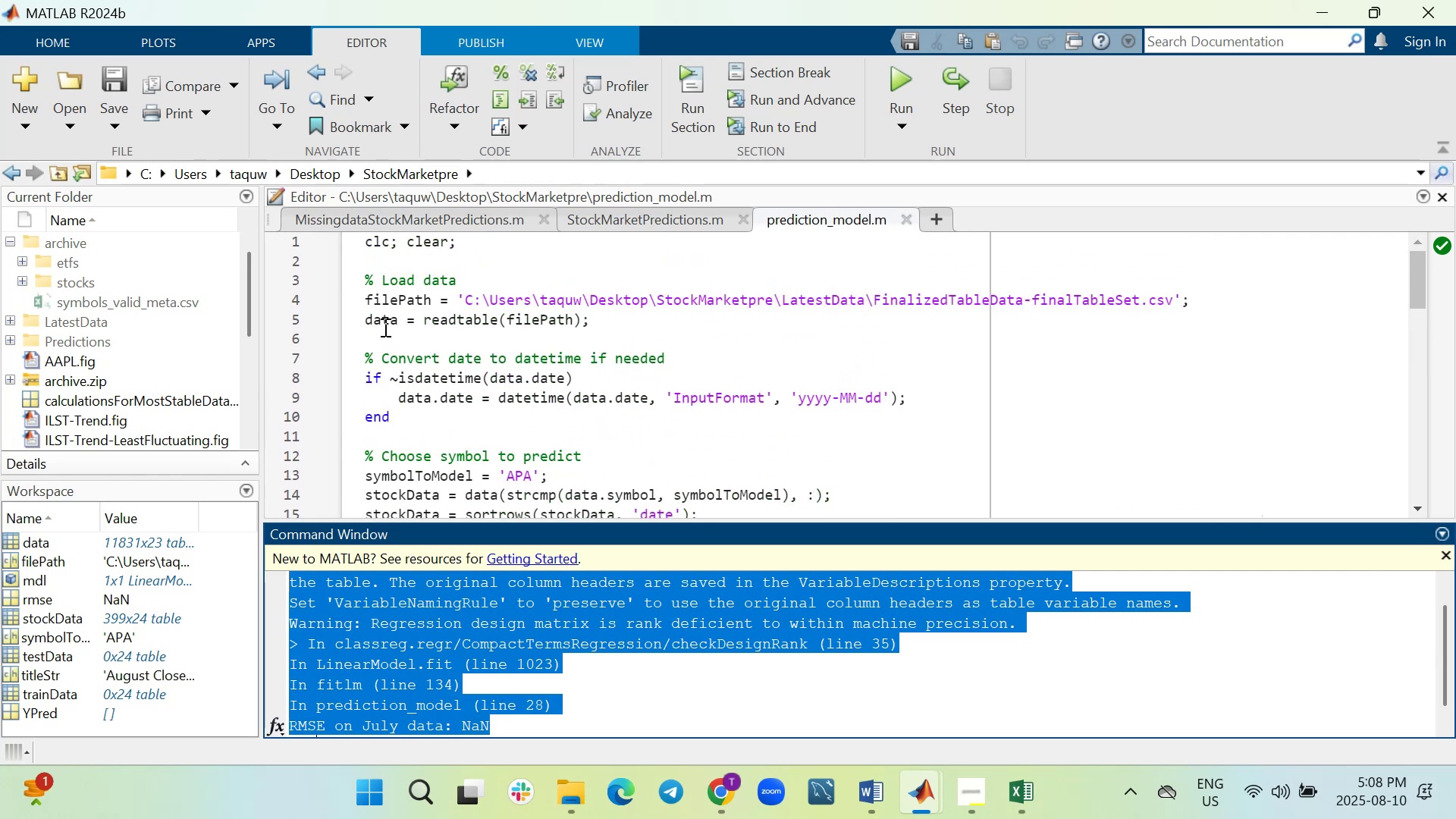 
wait(8.08)
 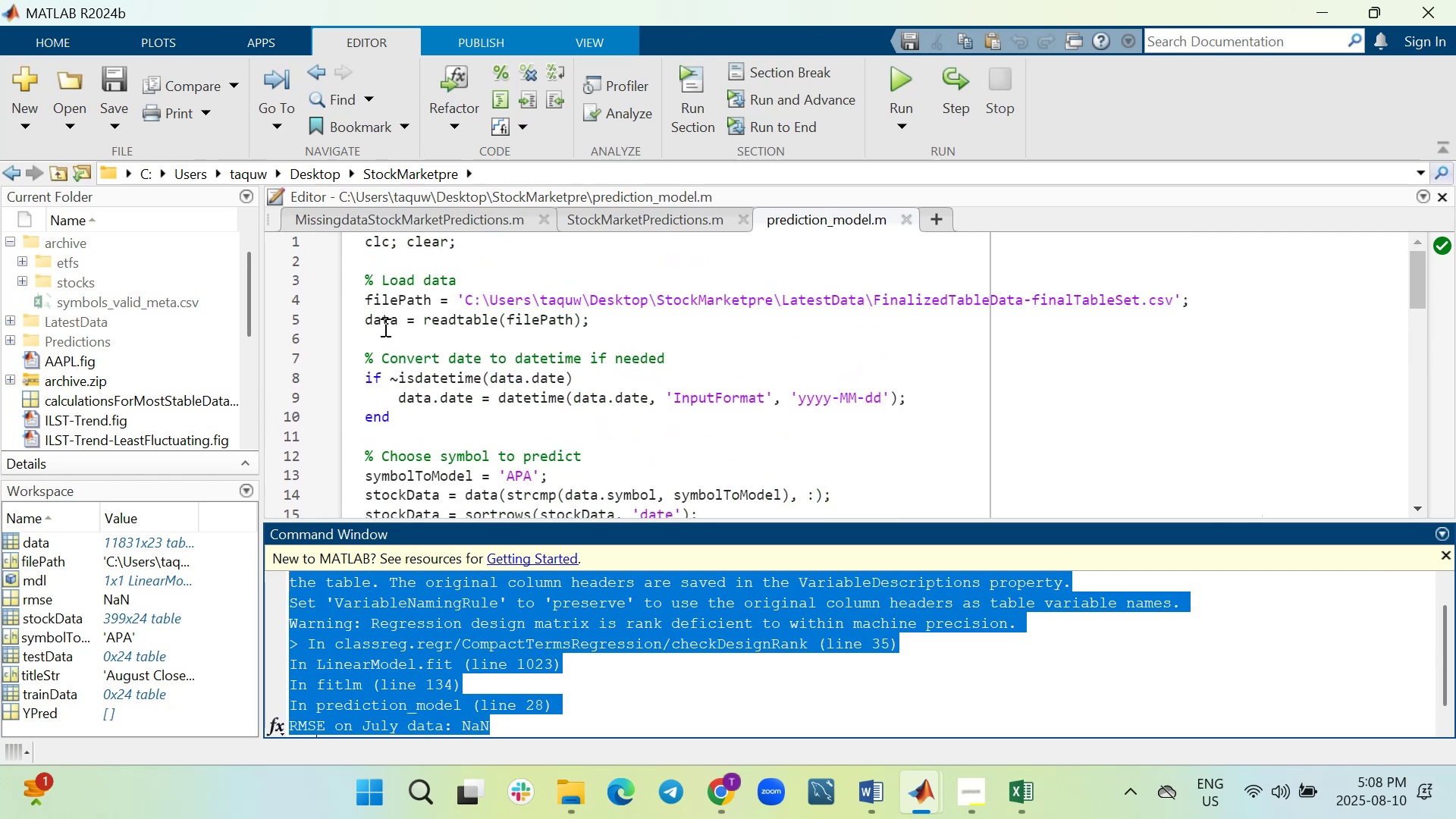 
left_click([731, 799])
 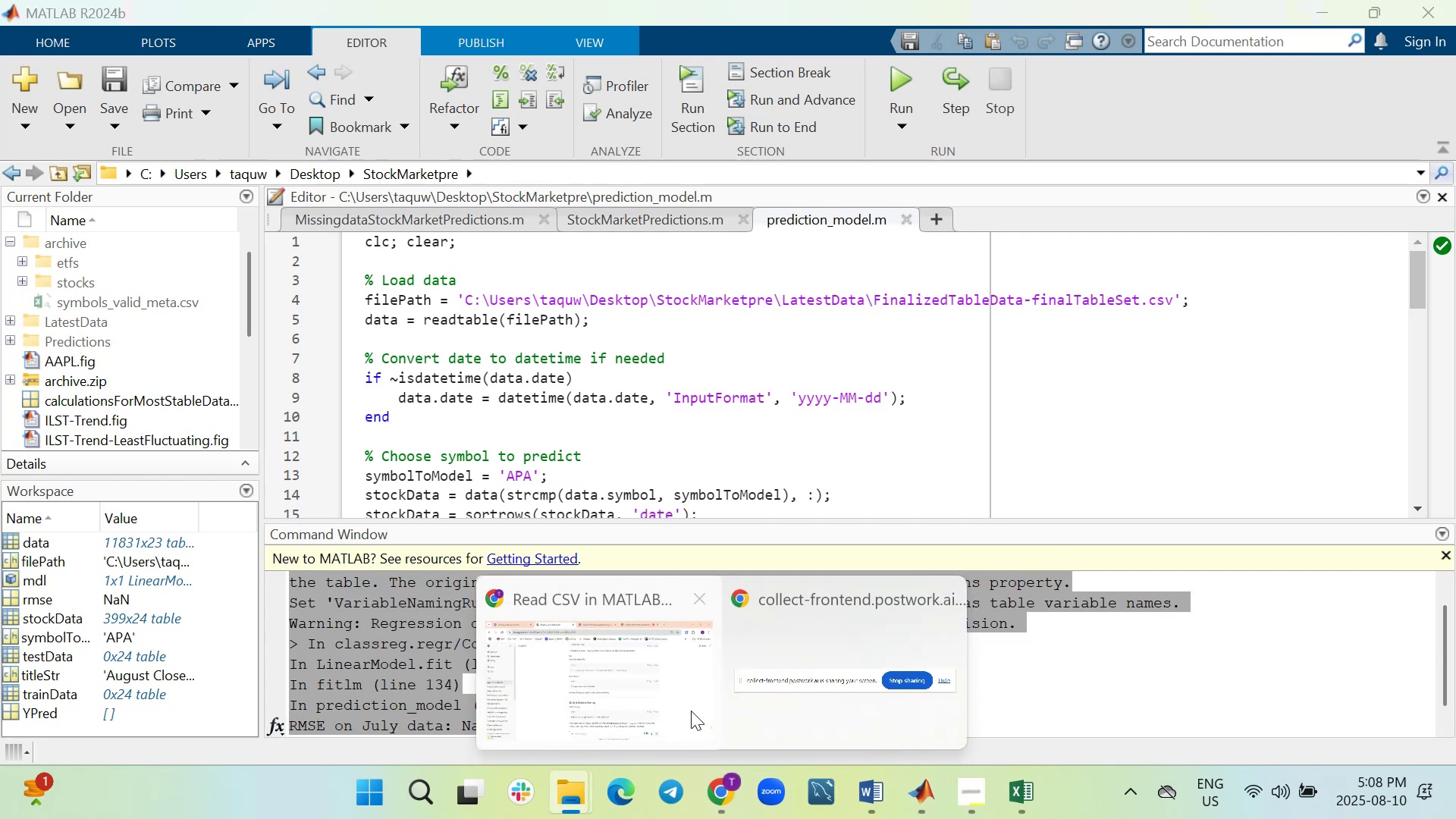 
left_click([667, 682])
 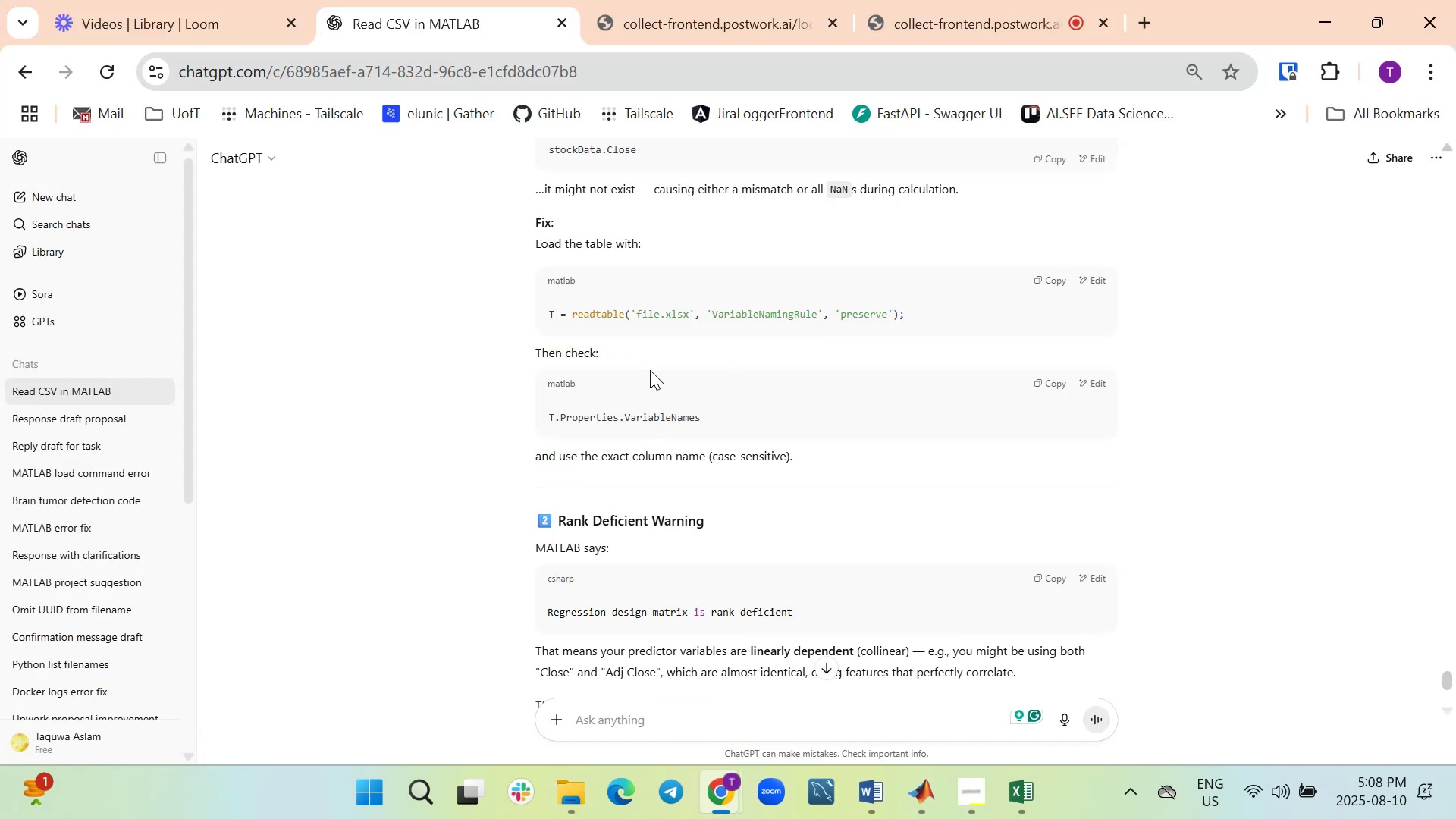 
wait(6.56)
 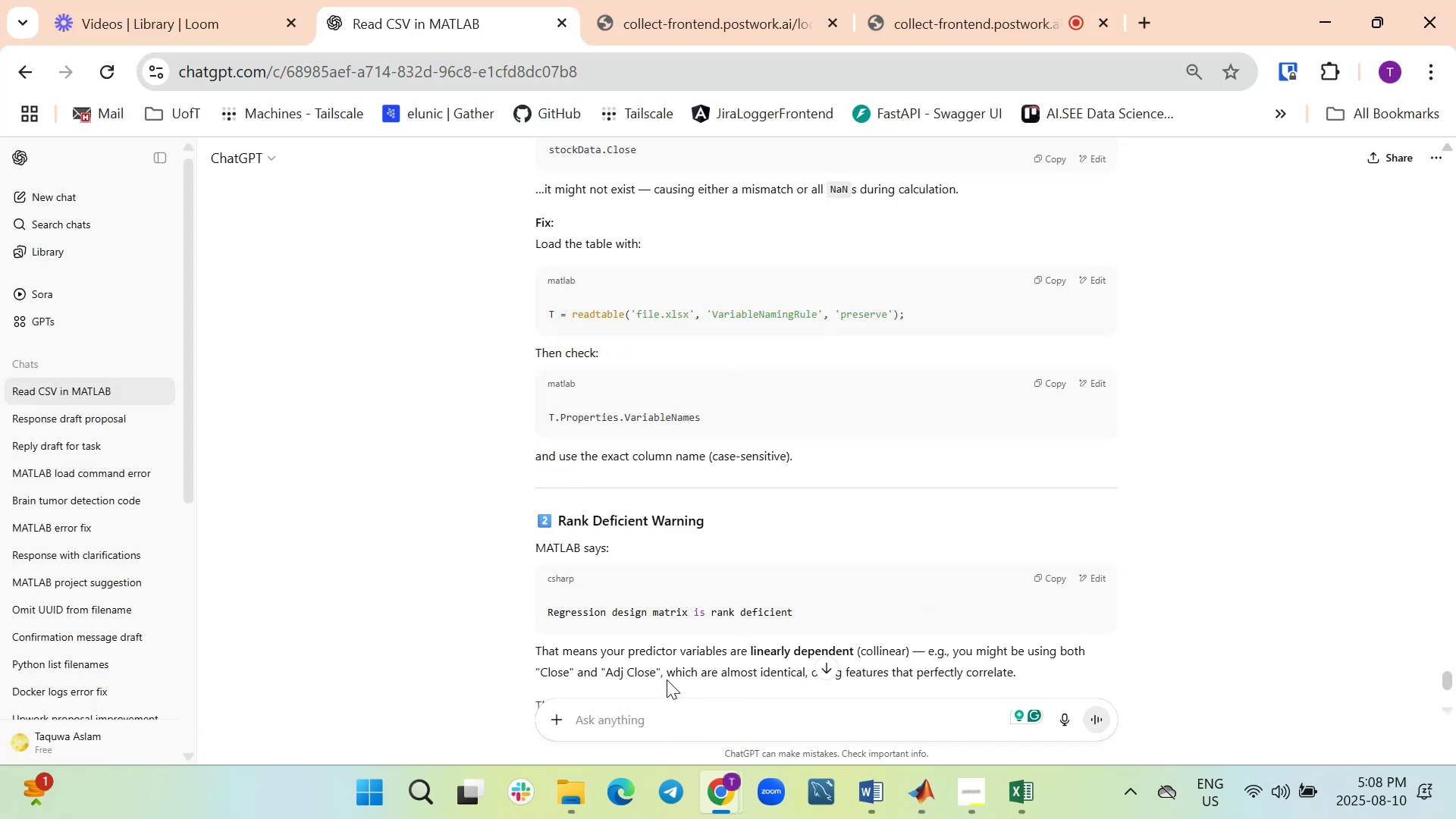 
mouse_move([924, 780])
 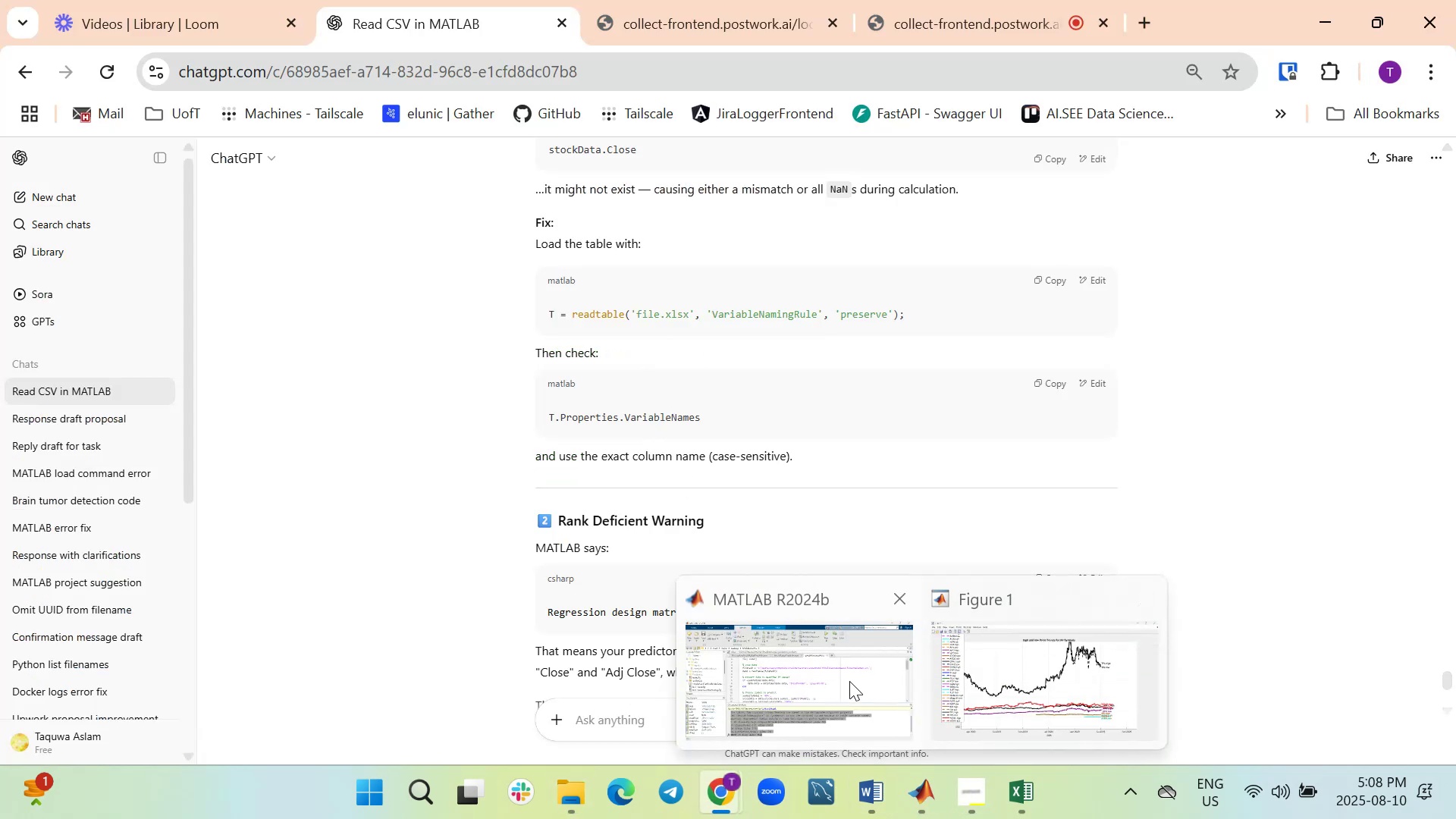 
left_click([849, 681])
 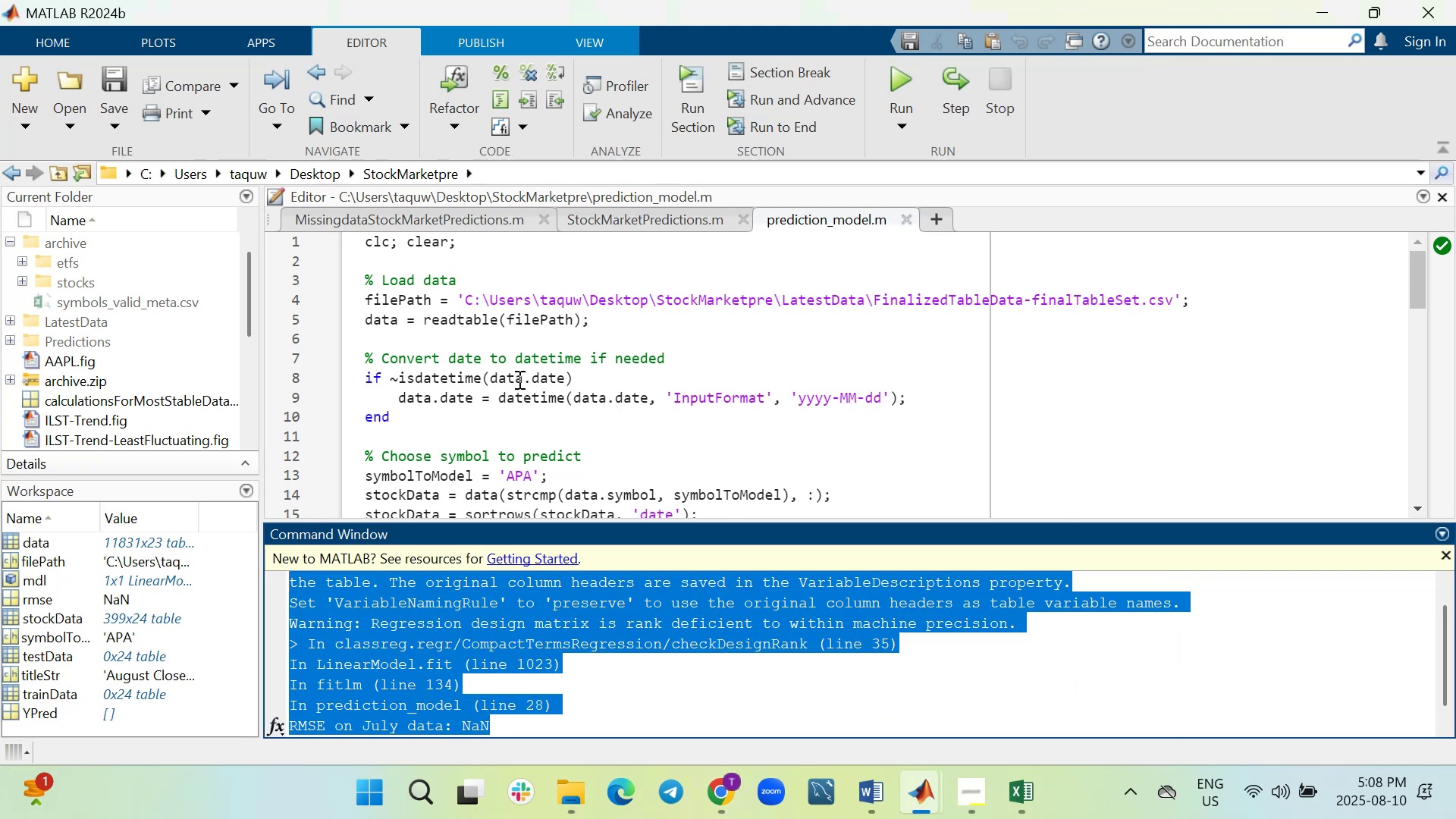 
wait(9.15)
 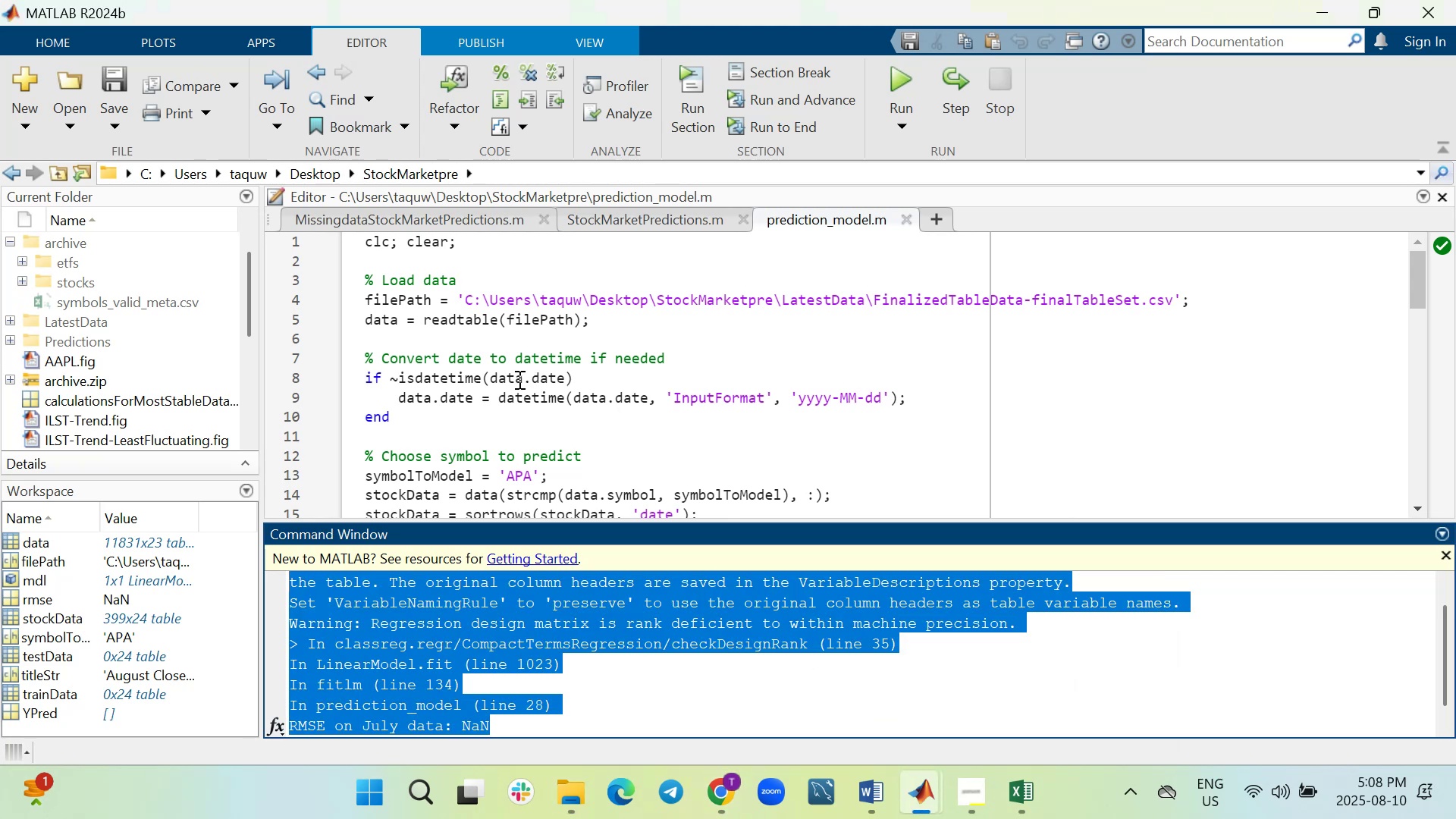 
left_click([638, 697])
 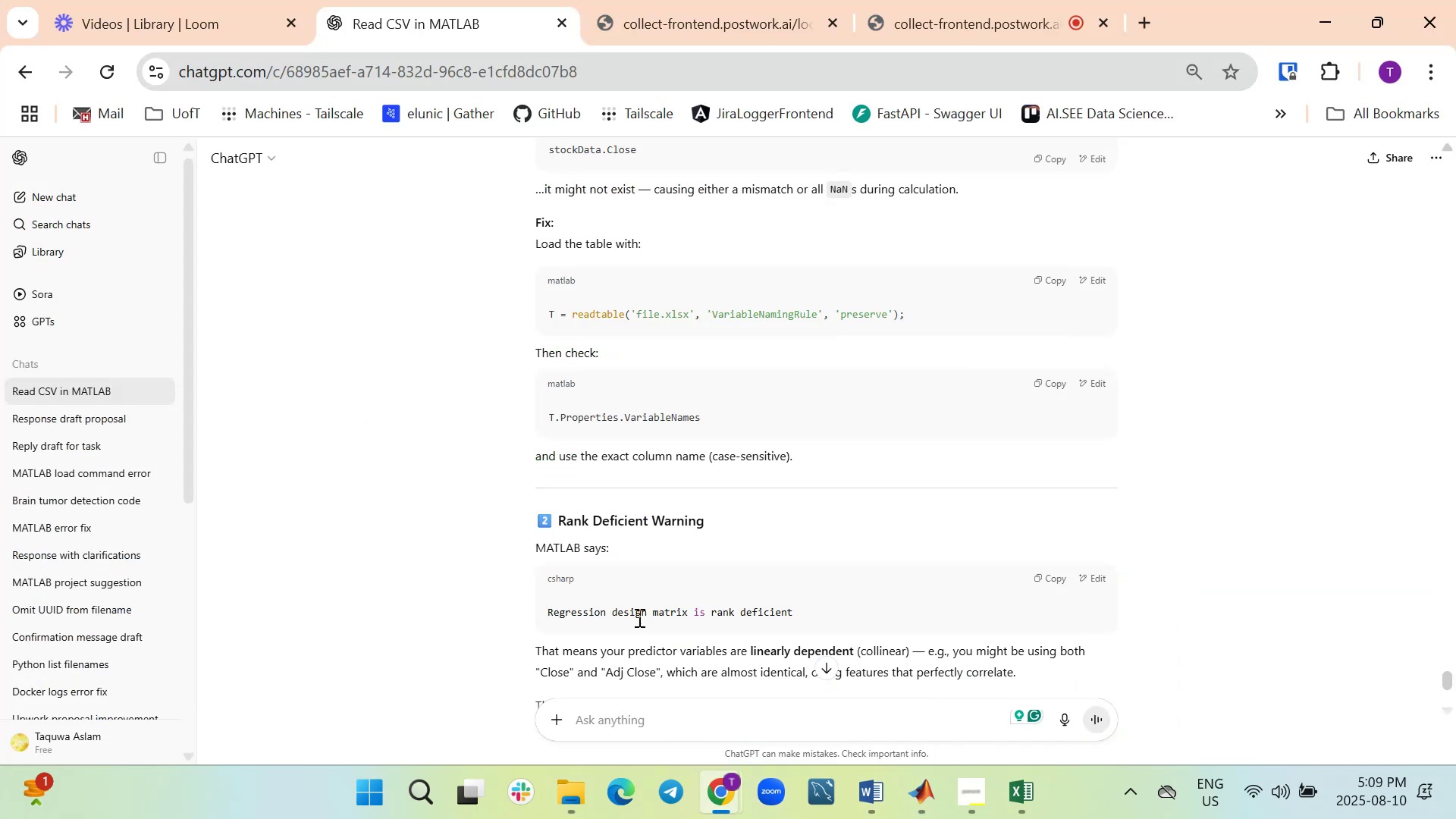 
scroll: coordinate [663, 440], scroll_direction: down, amount: 6.0
 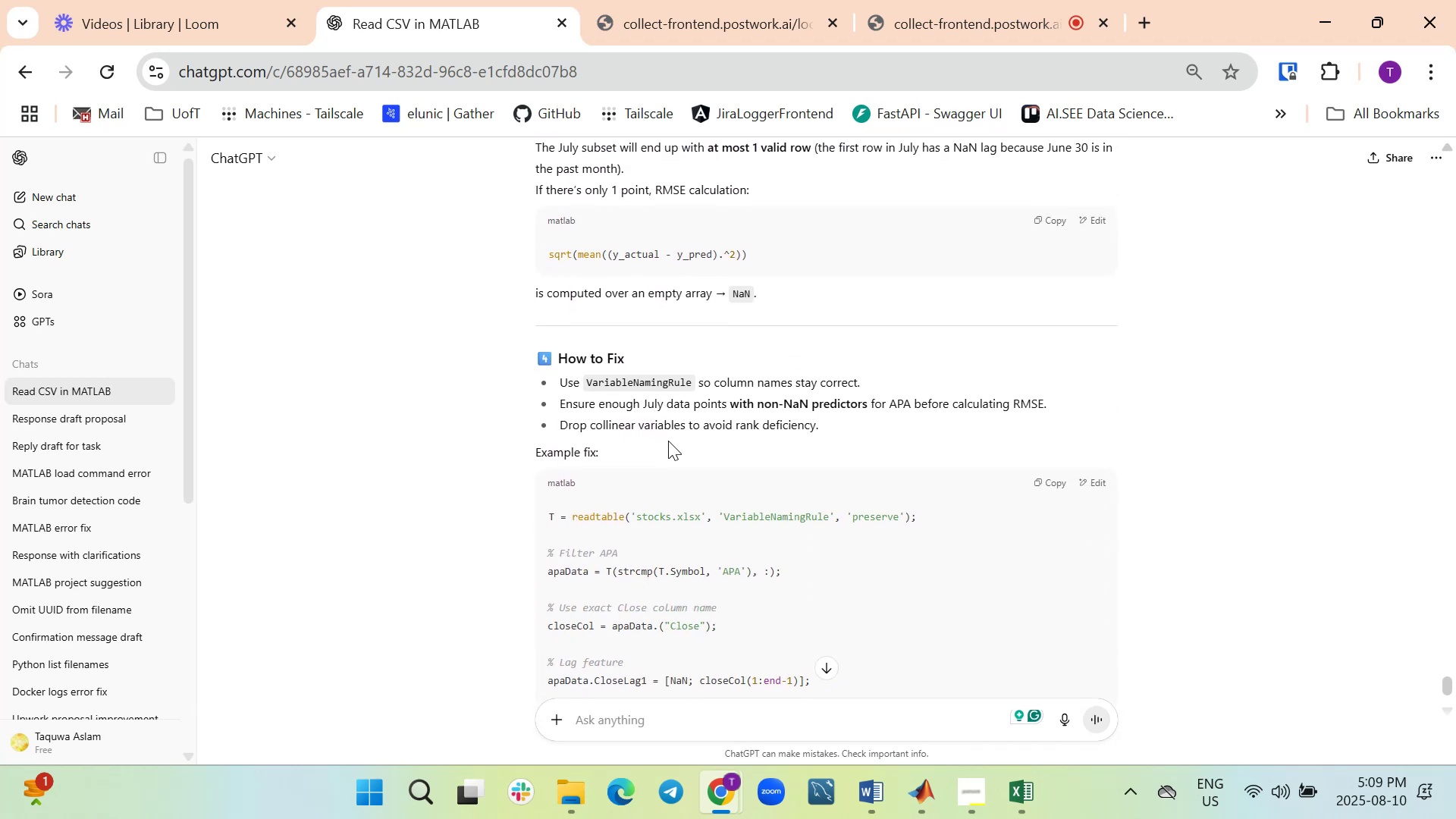 
scroll: coordinate [584, 400], scroll_direction: up, amount: 8.0
 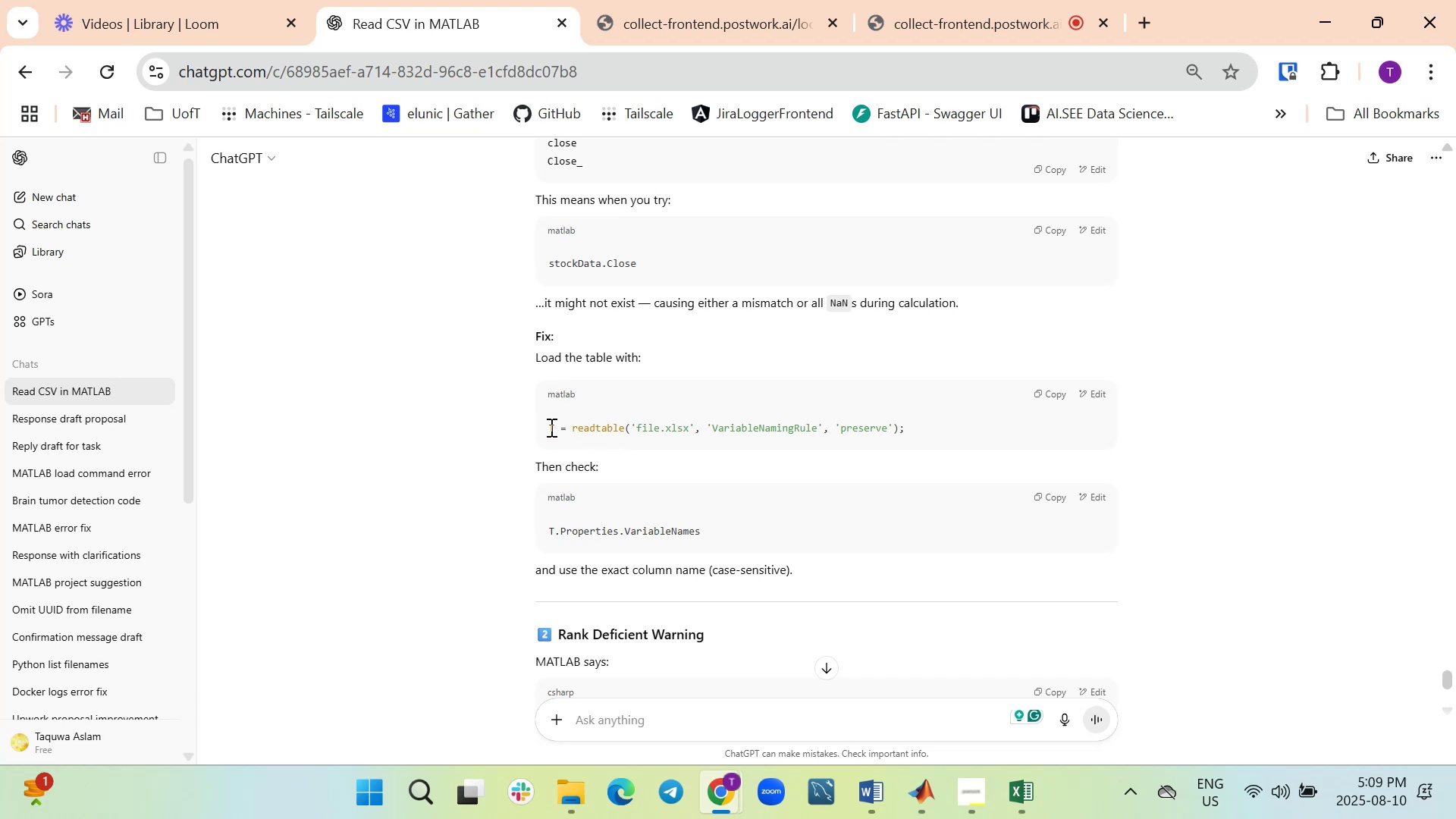 
wait(5.21)
 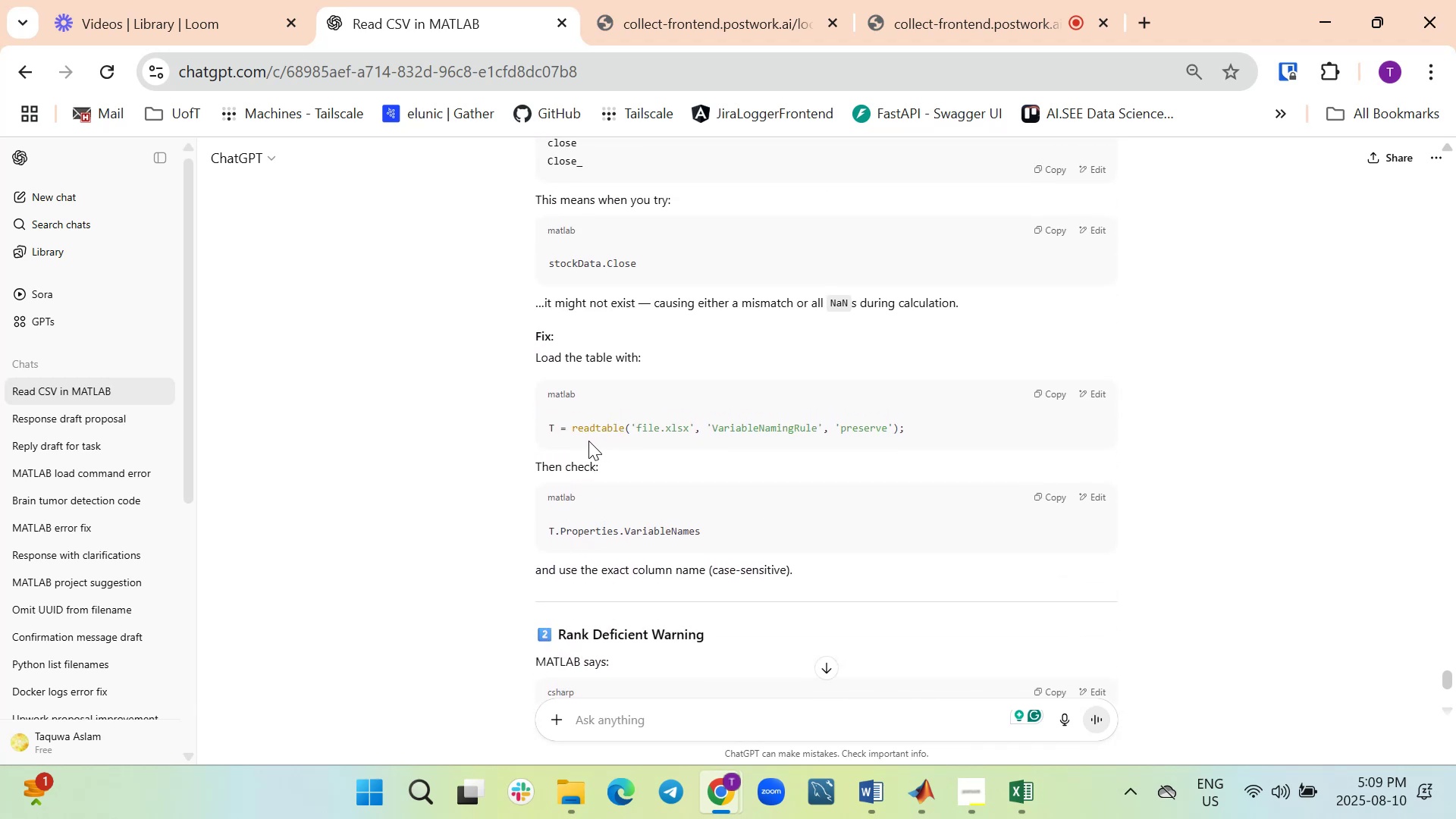 
left_click_drag(start_coordinate=[906, 430], to_coordinate=[526, 447])
 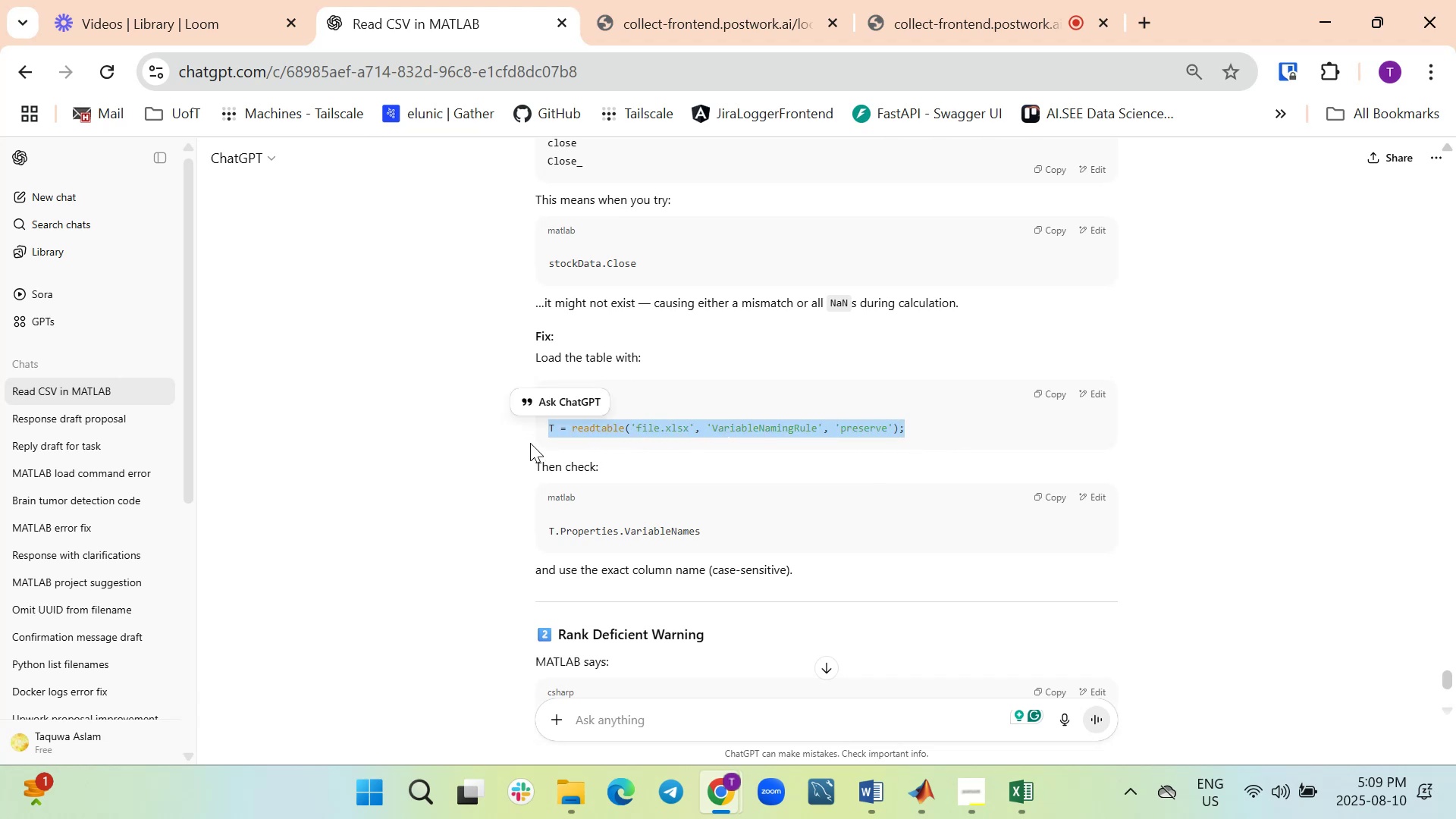 
key(Control+C)
 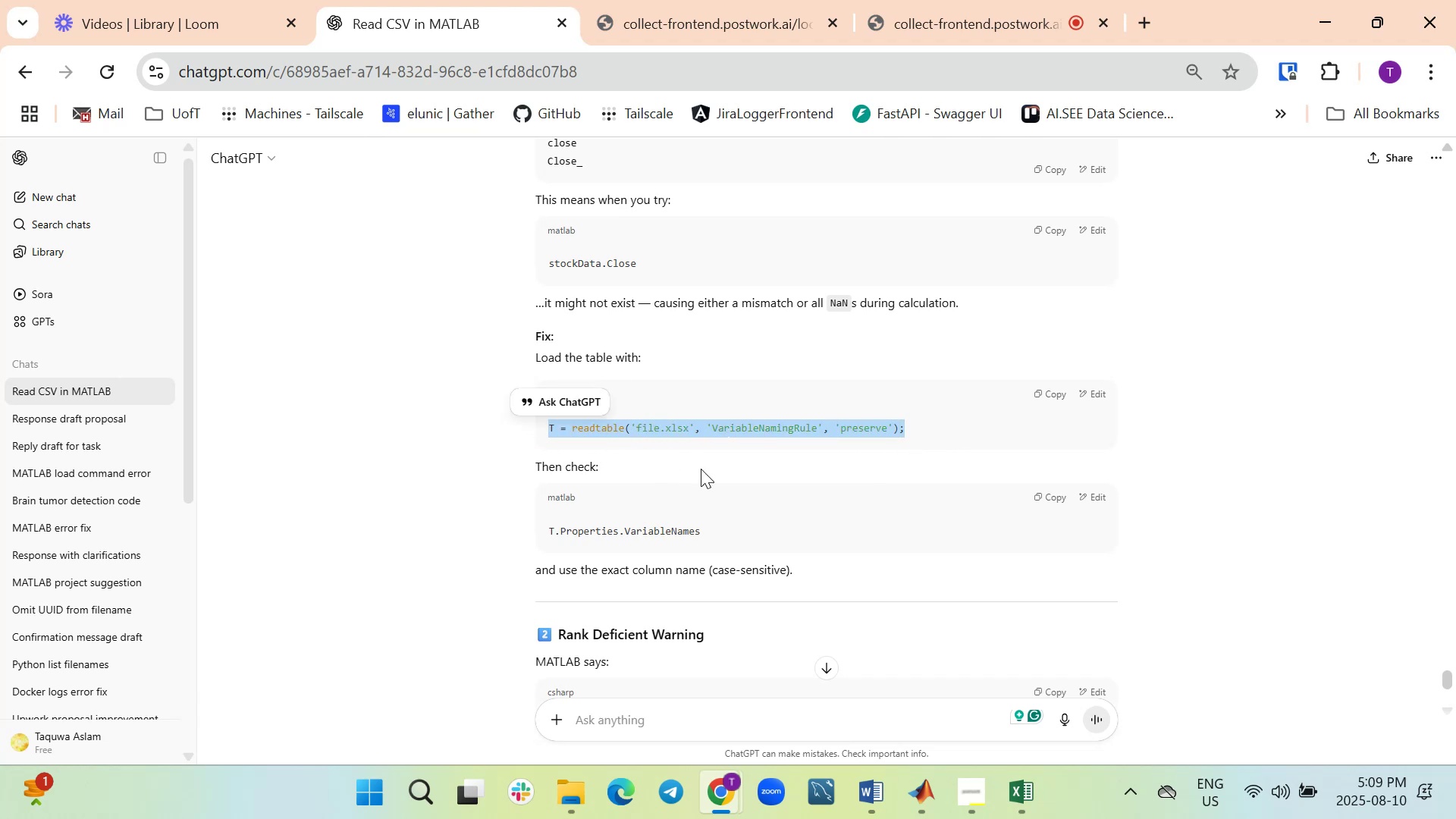 
scroll: coordinate [742, 480], scroll_direction: down, amount: 2.0
 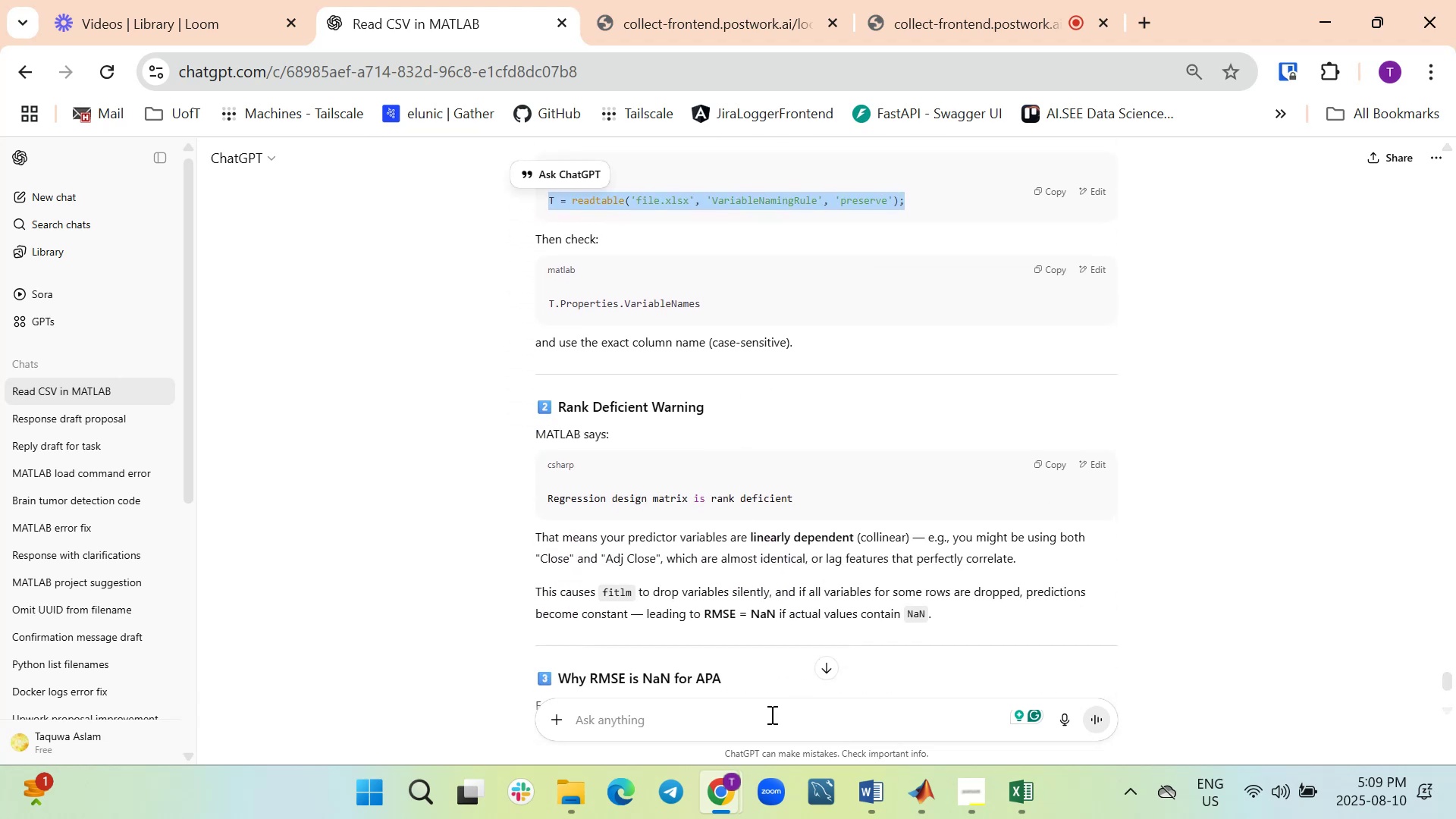 
left_click([770, 714])
 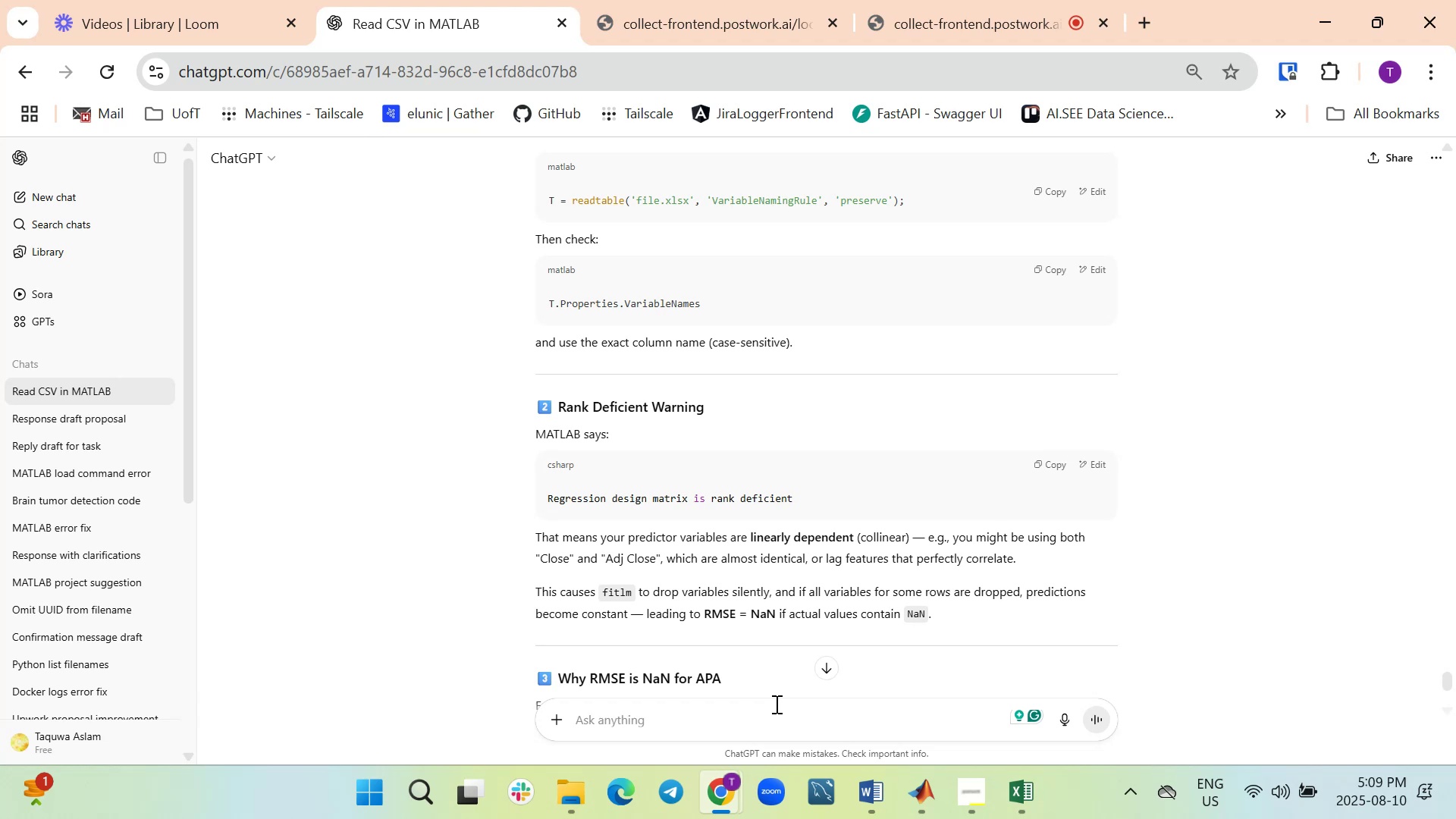 
type(can you gvi)
key(Backspace)
key(Backspace)
type(ive me included amendment s)
key(Backspace)
key(Backspace)
type(s in this go)
key(Backspace)
key(Backspace)
type(code:)
 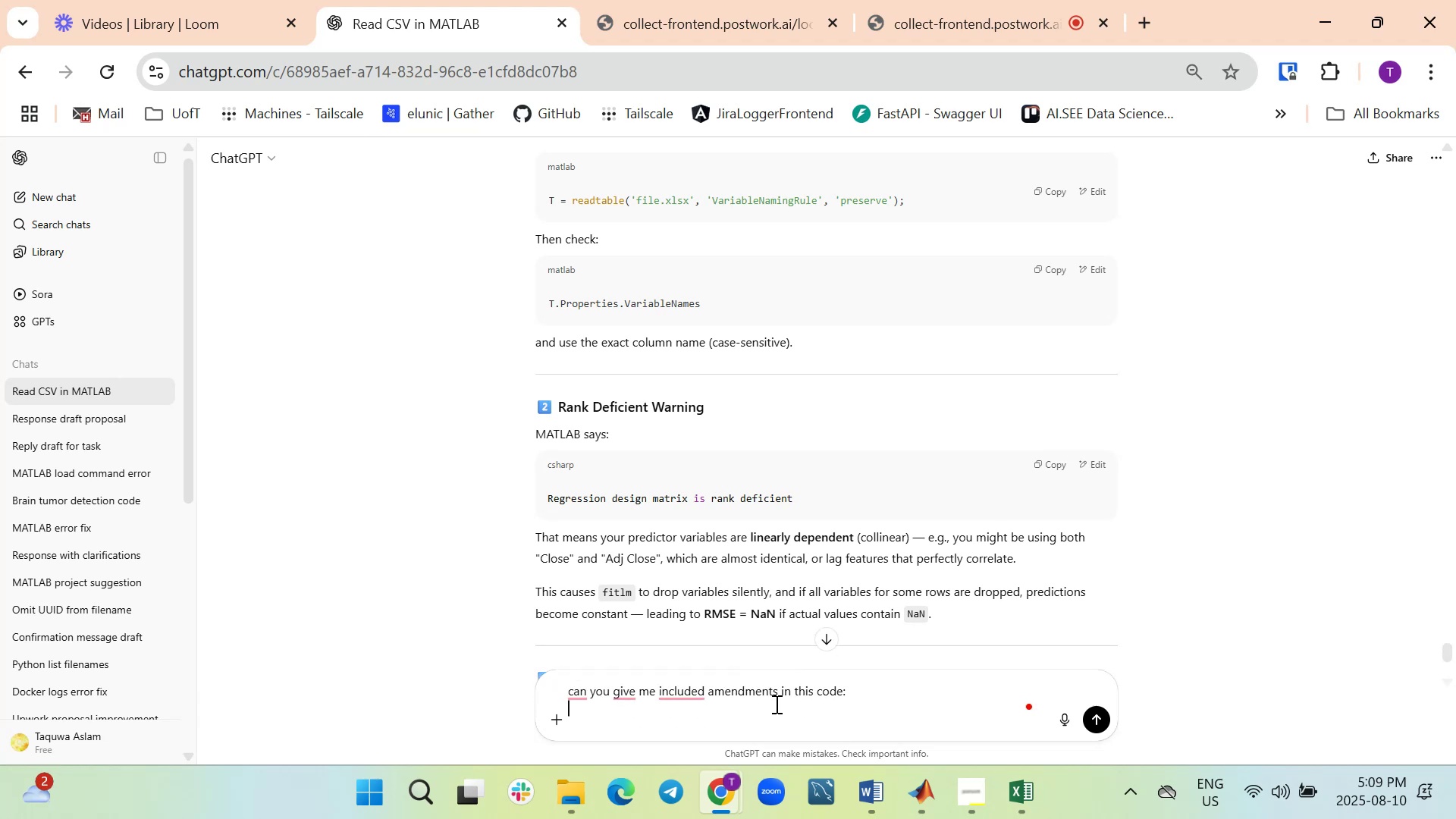 
key(Shift+Enter)
 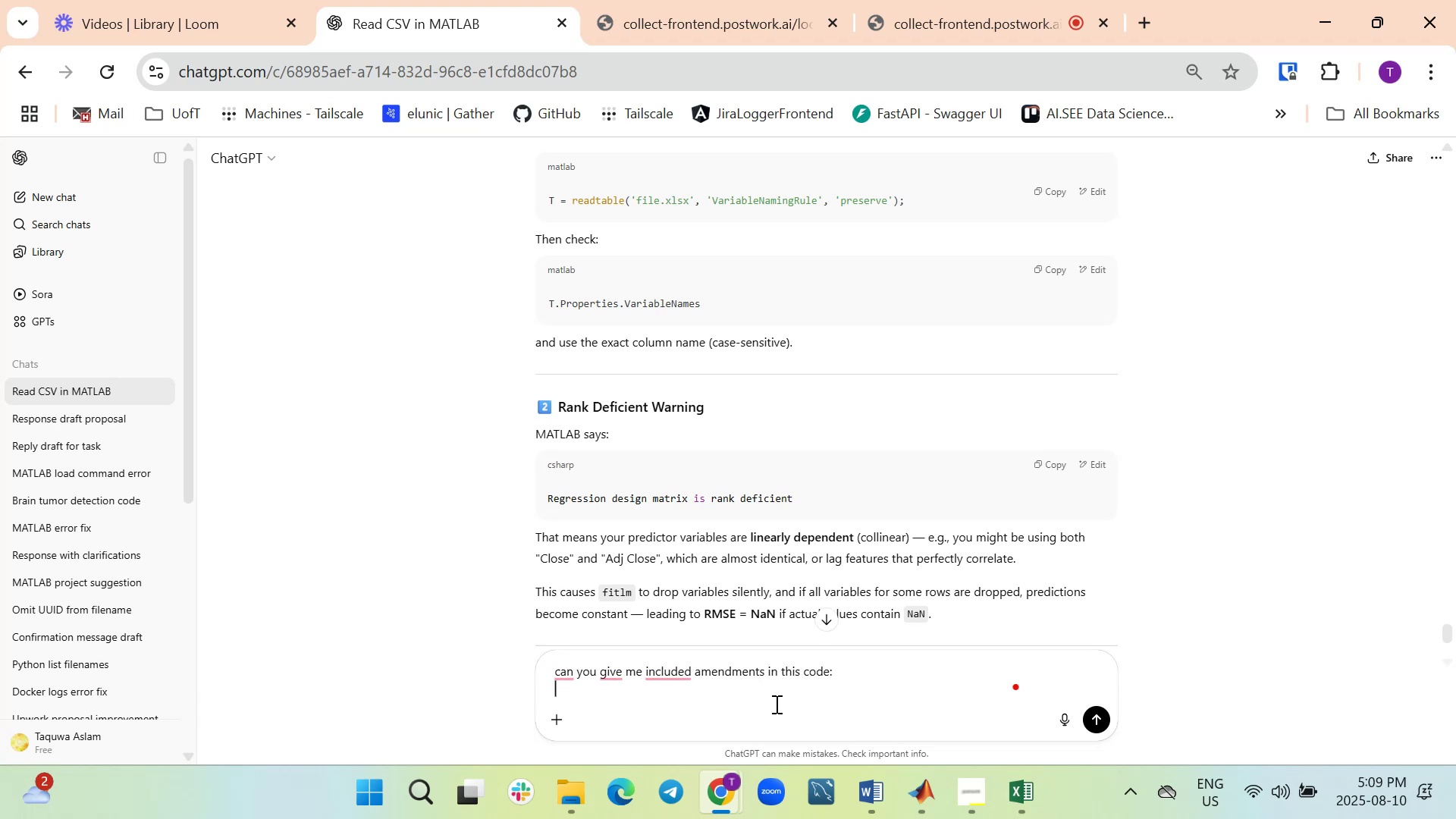 
key(Shift+Enter)
 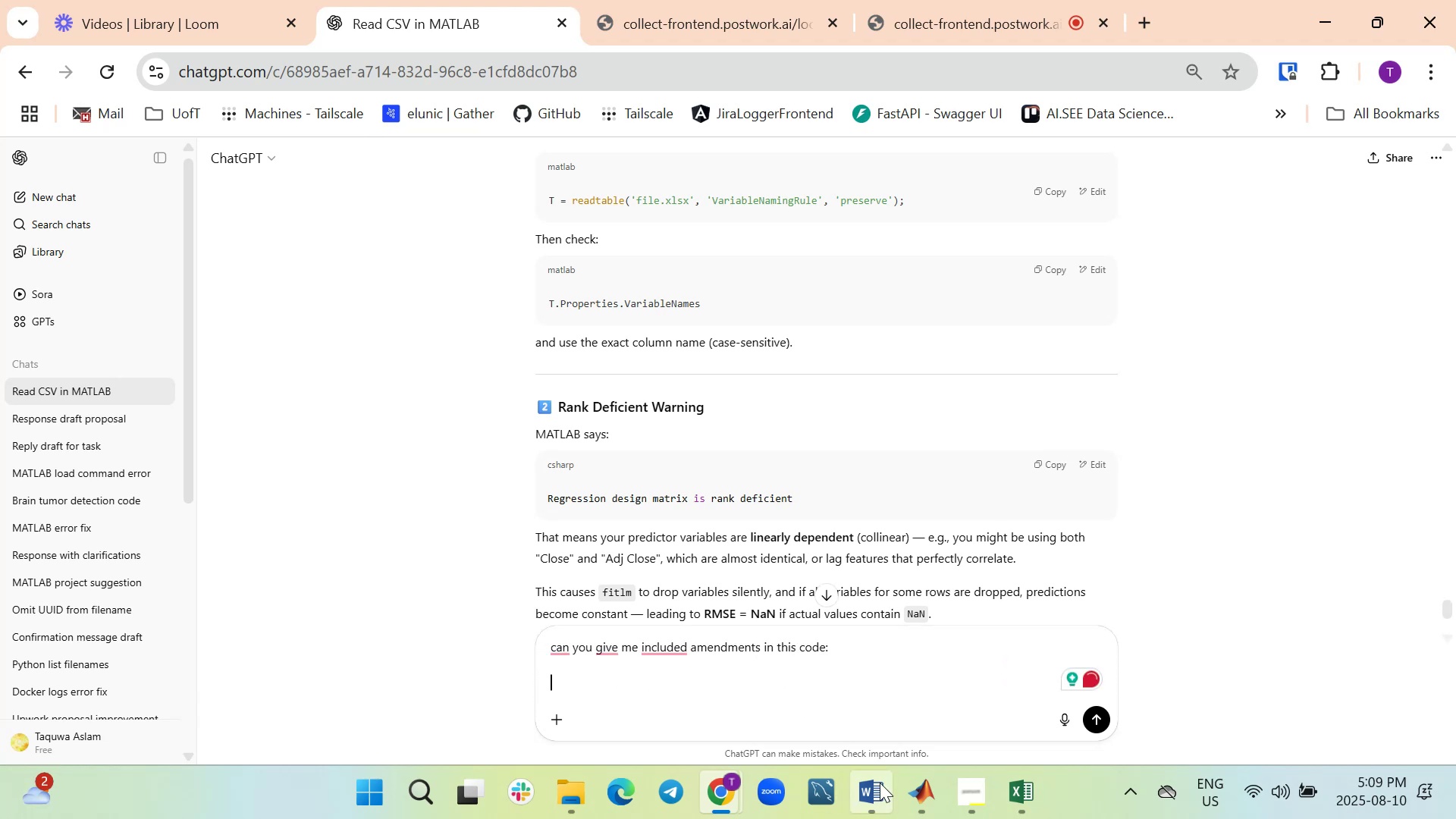 
left_click([937, 789])
 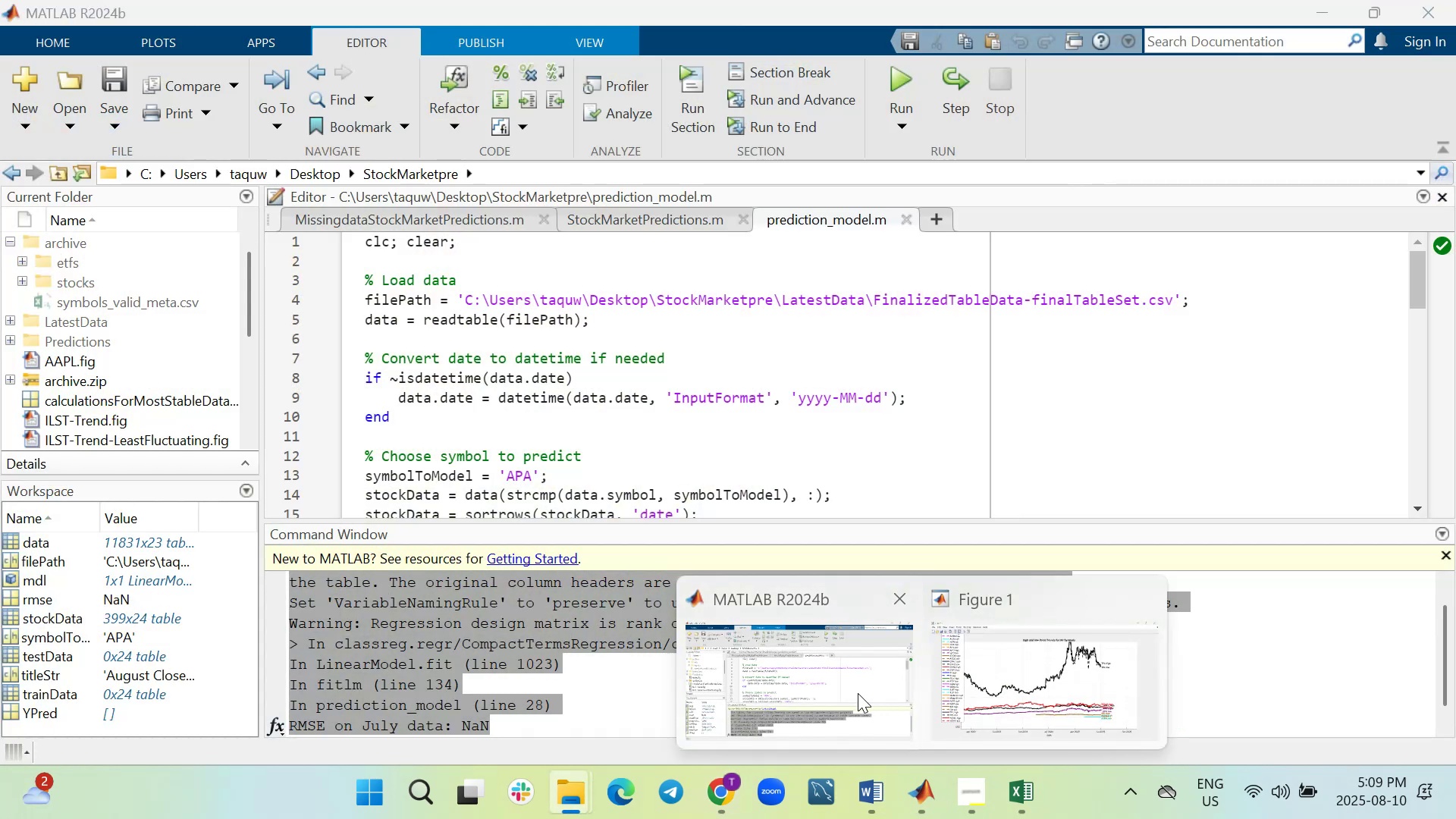 
left_click([721, 457])
 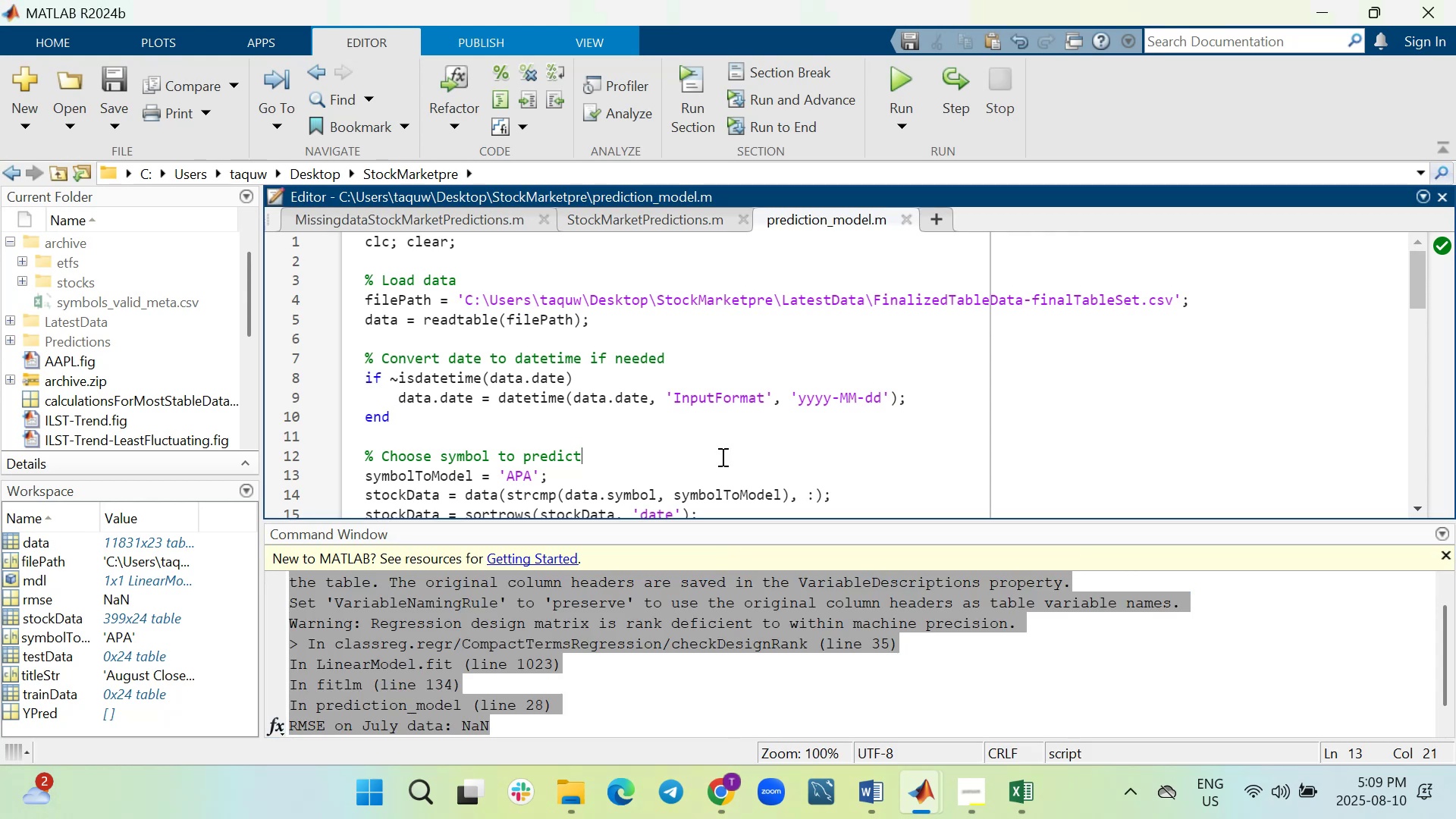 
key(Control+A)
 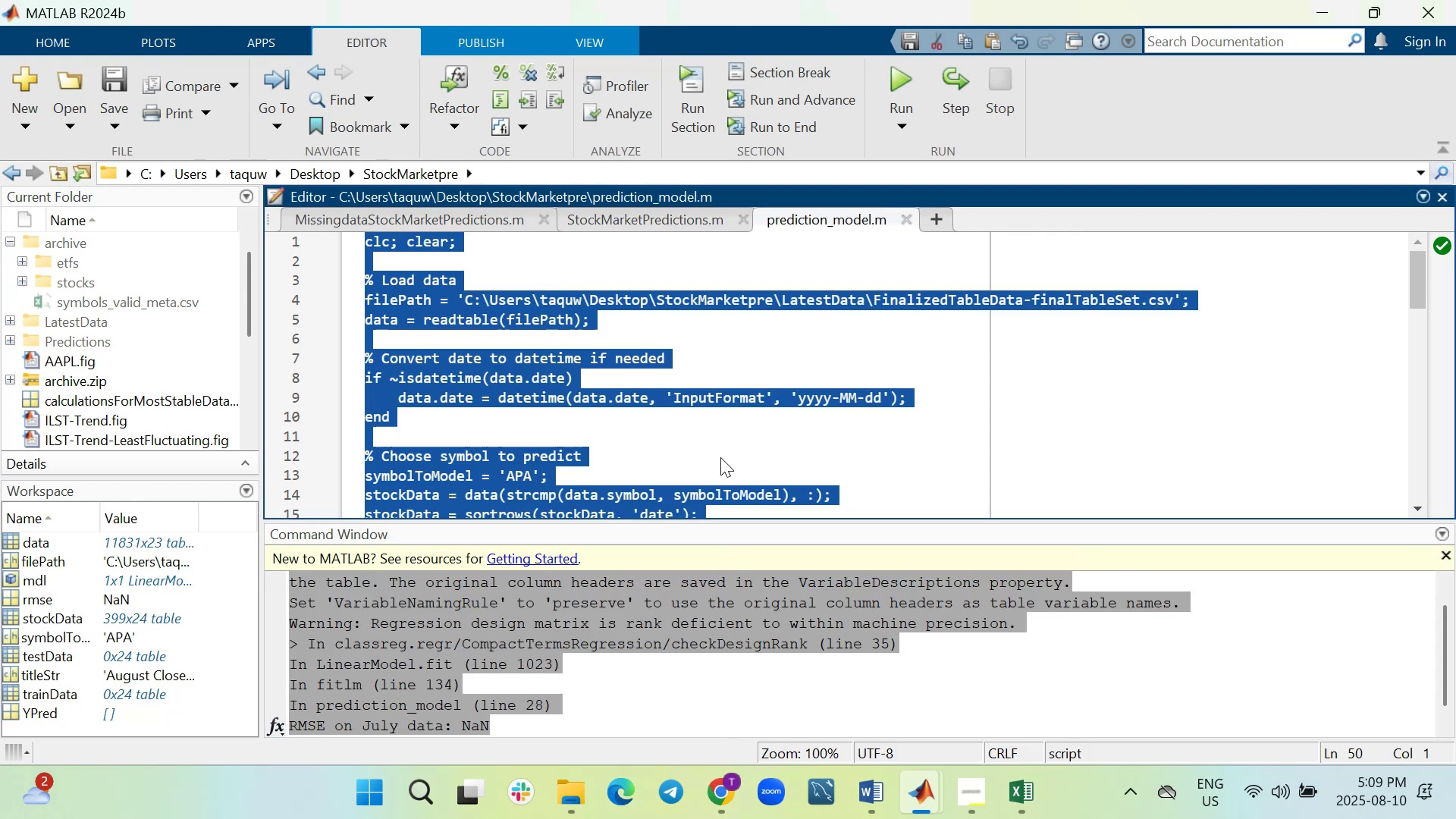 
key(Control+C)
 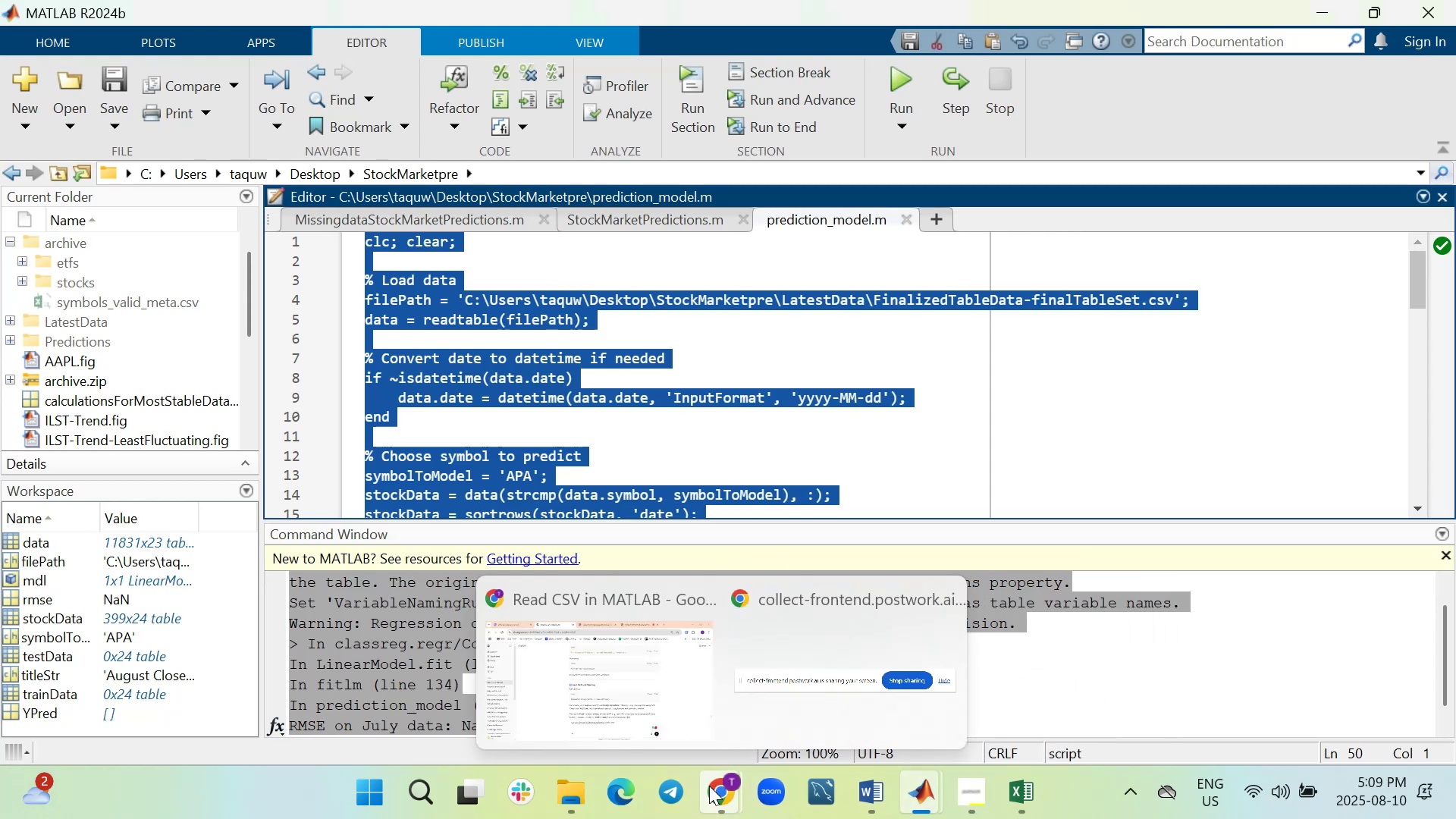 
wait(5.1)
 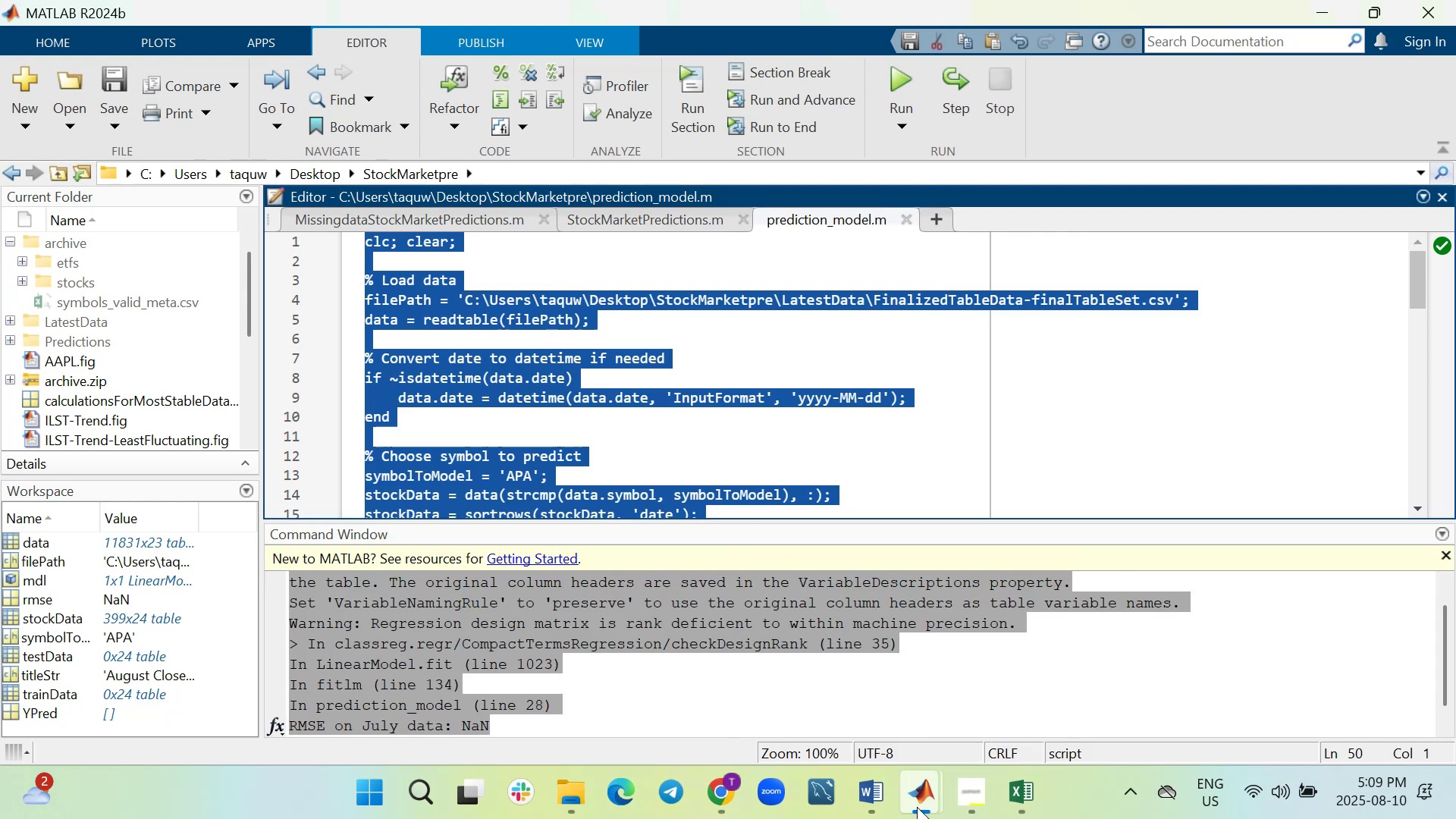 
key(Control+V)
 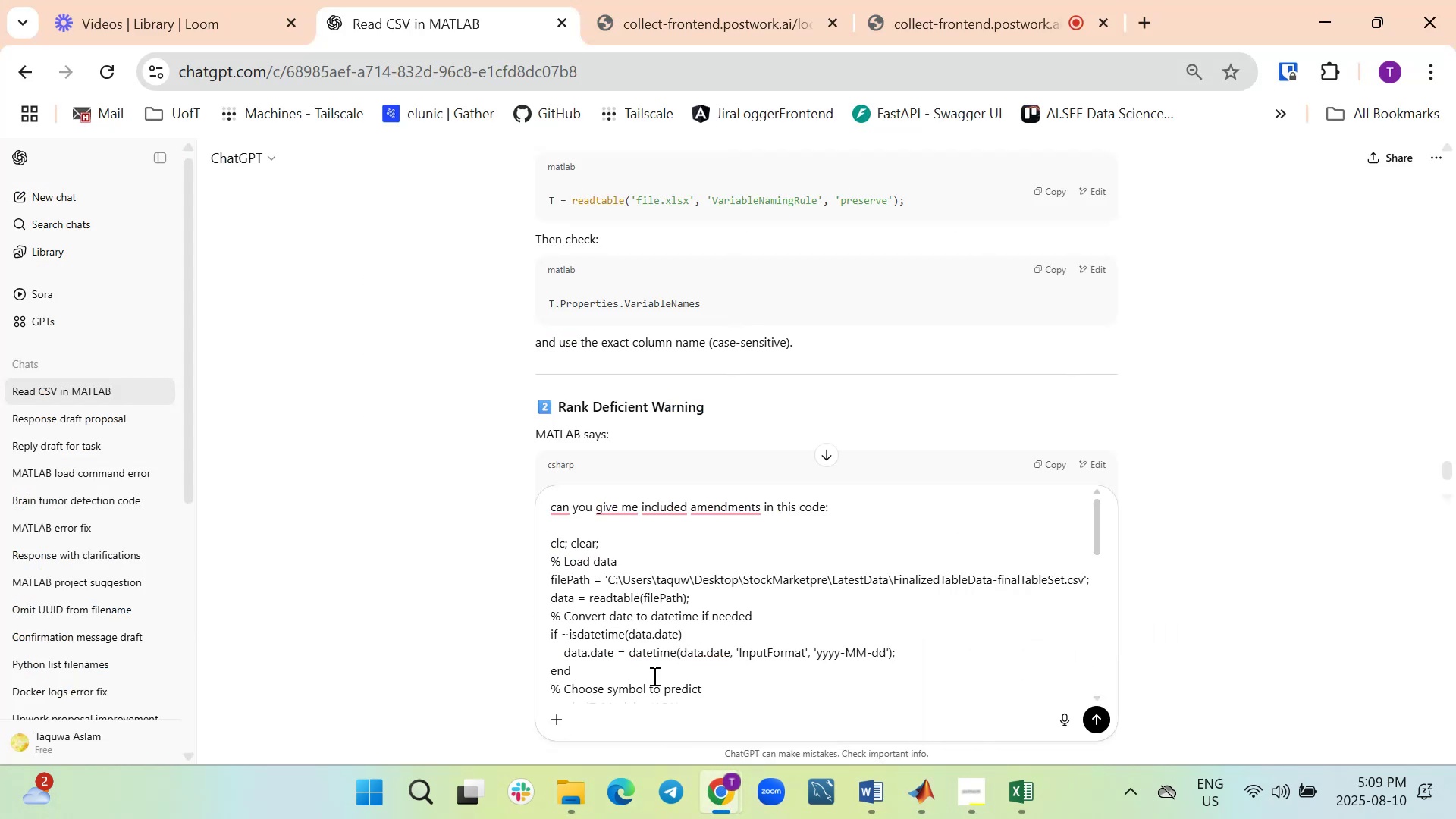 
key(Shift+Enter)
 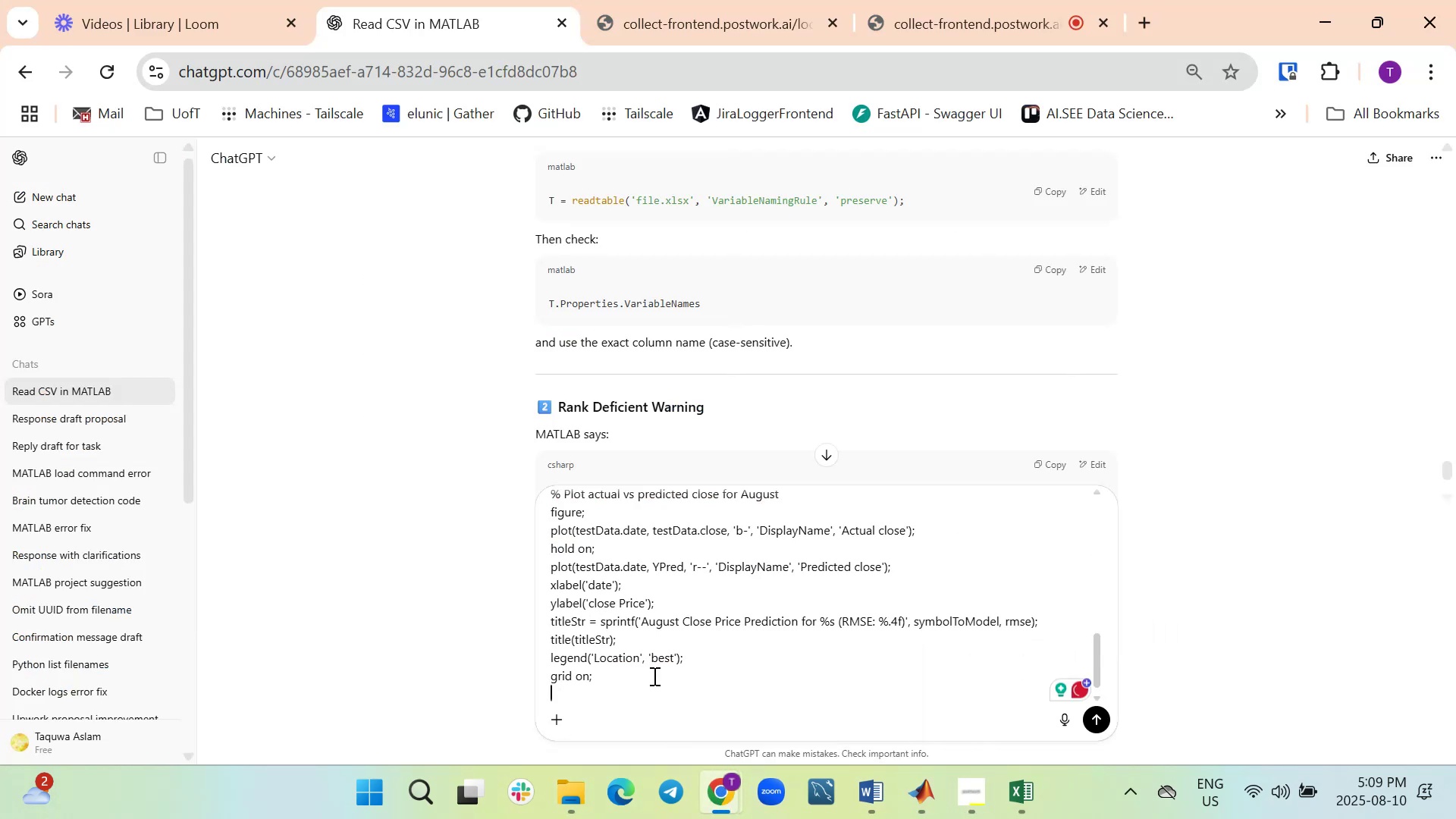 
key(Shift+Enter)
 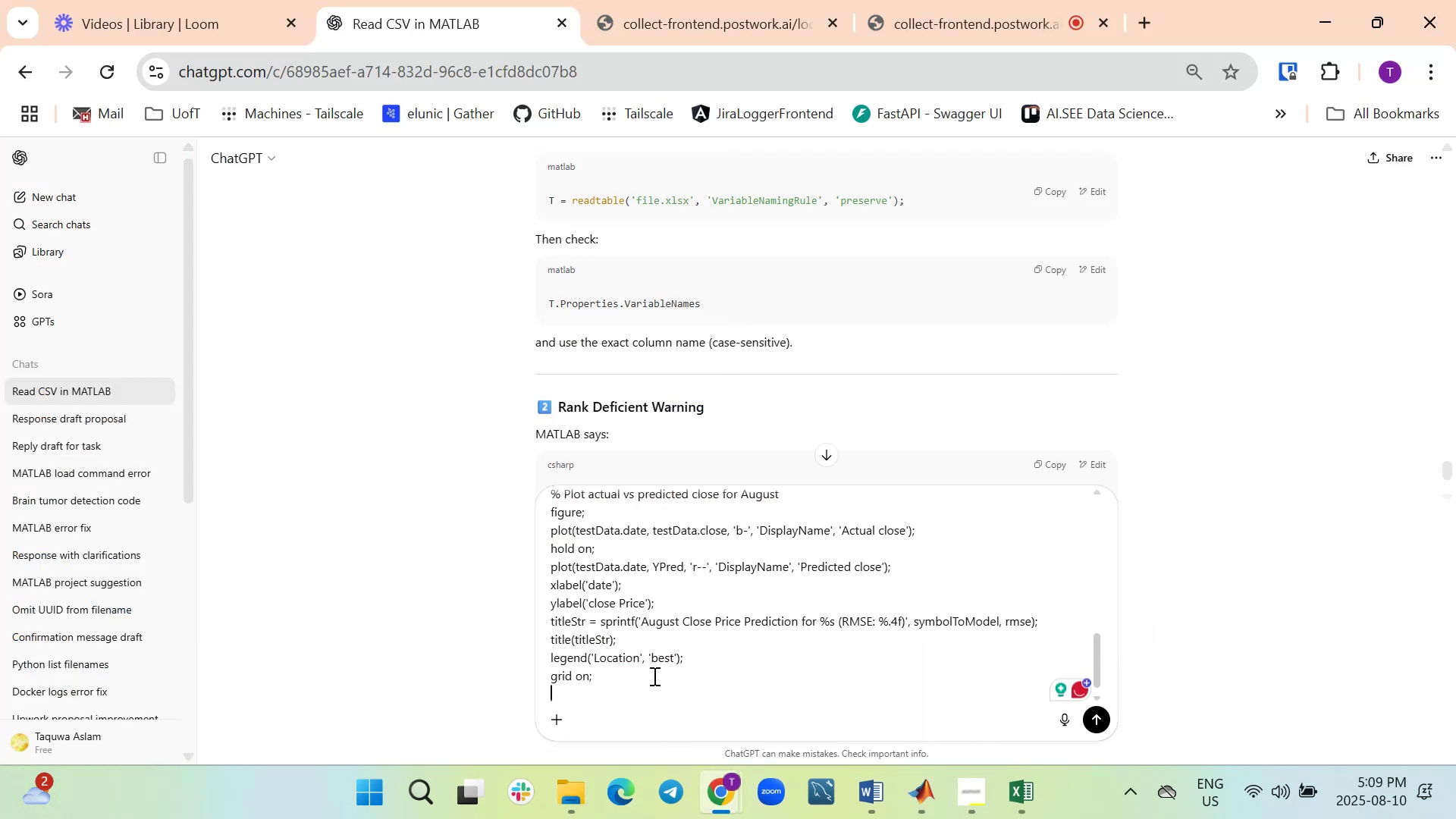 
key(Shift+Enter)
 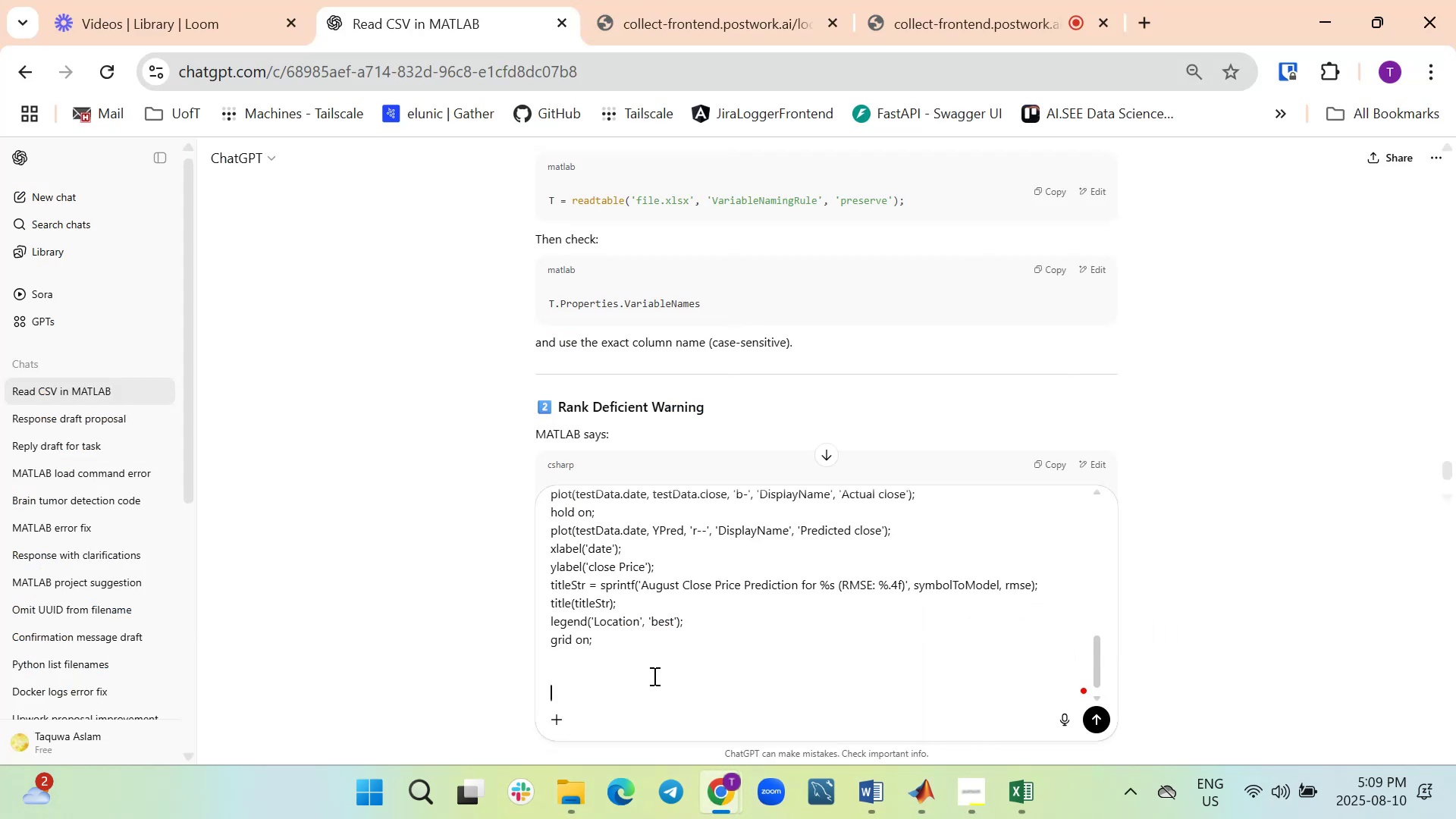 
type(also )
key(Backspace)
key(Backspace)
 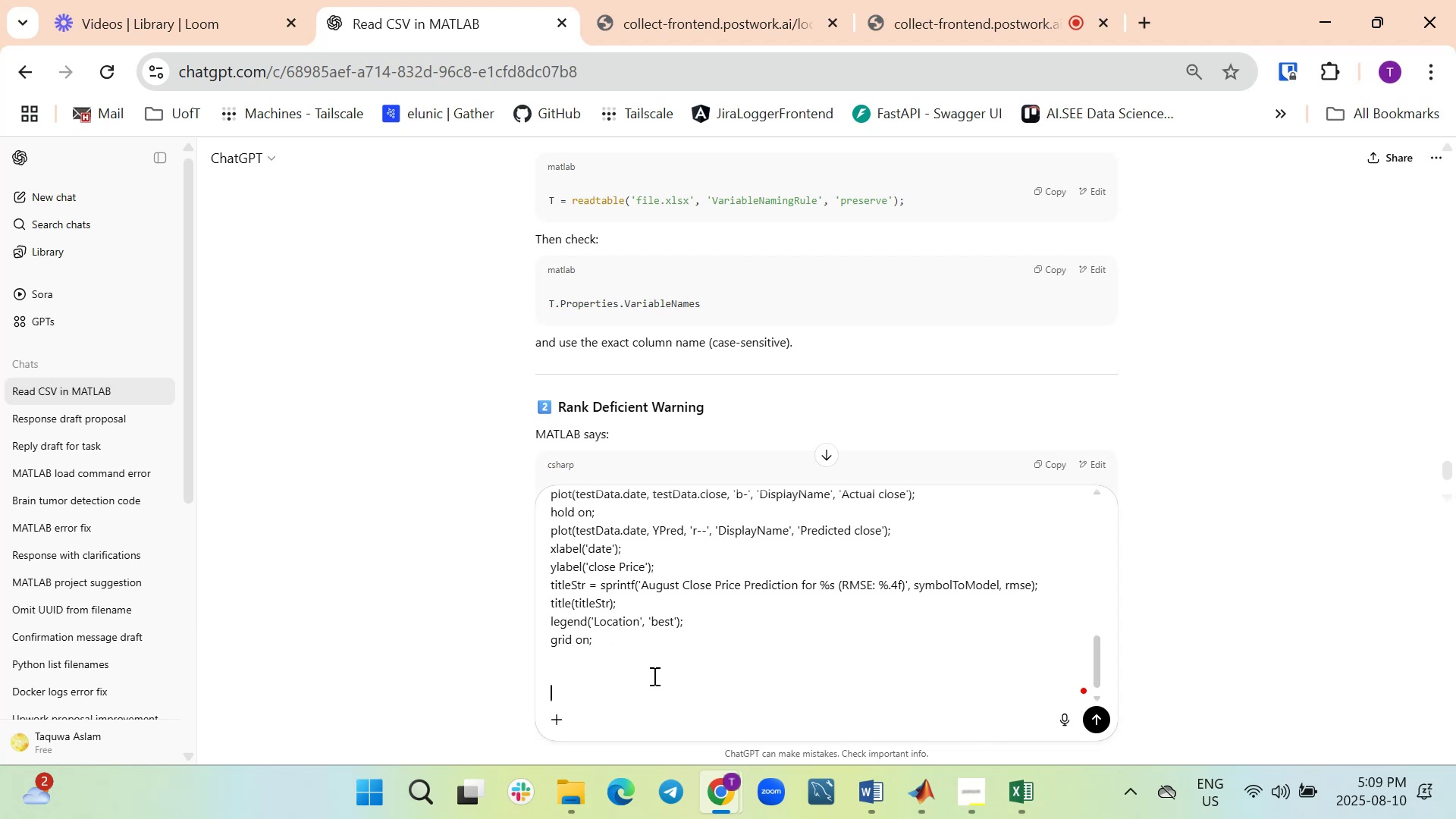 
key(Enter)
 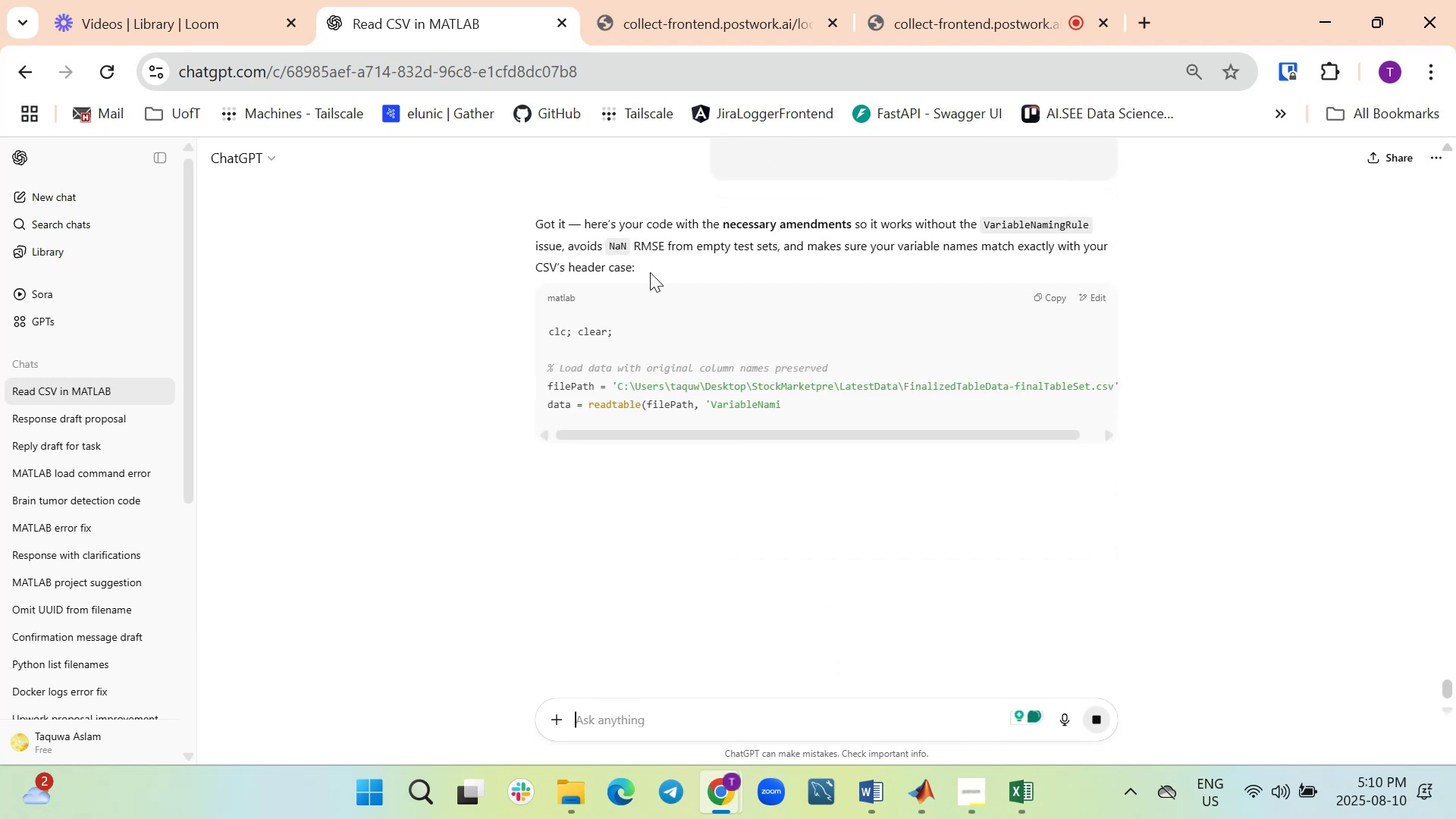 
wait(12.48)
 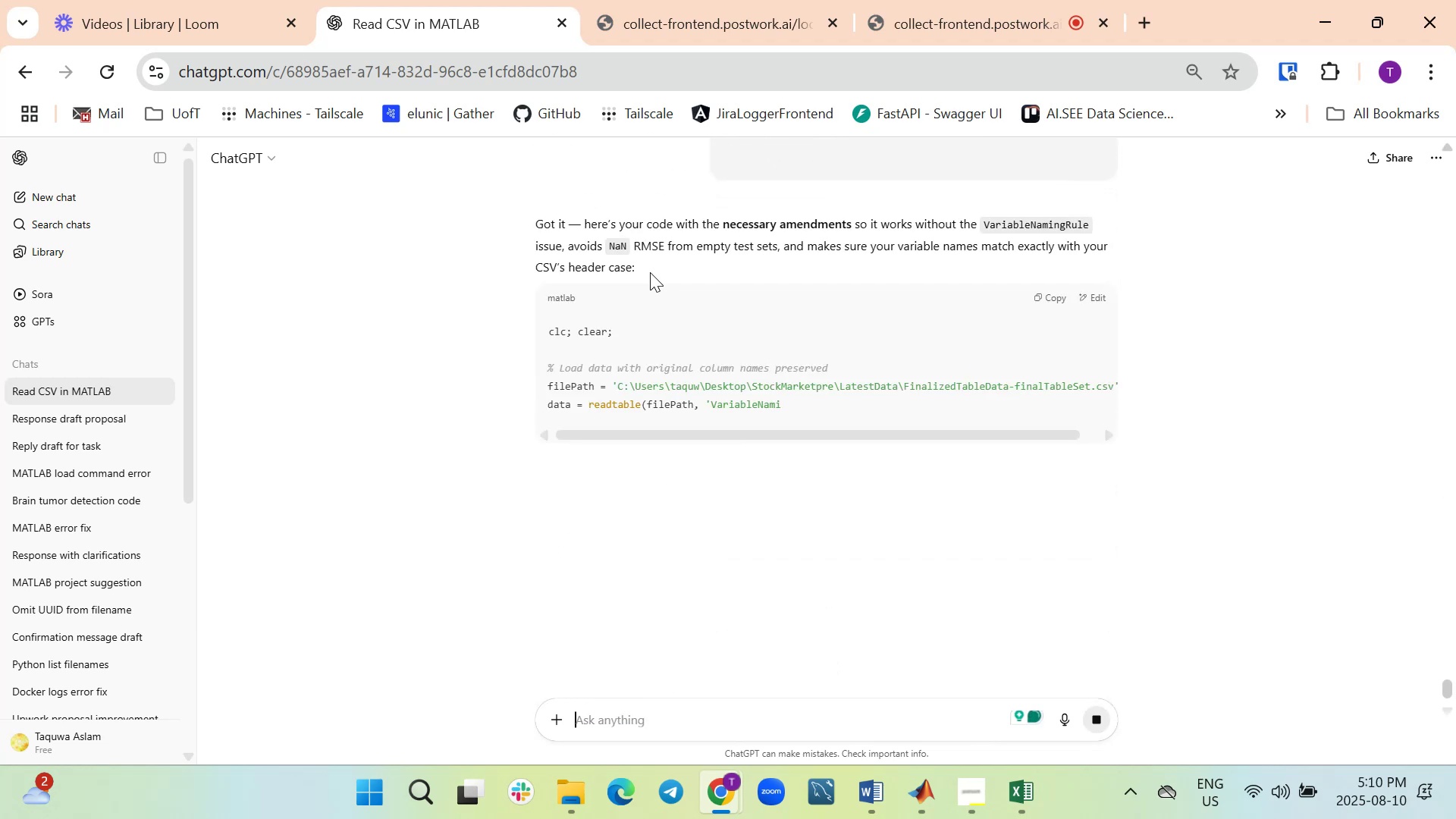 
scroll: coordinate [636, 452], scroll_direction: down, amount: 6.0
 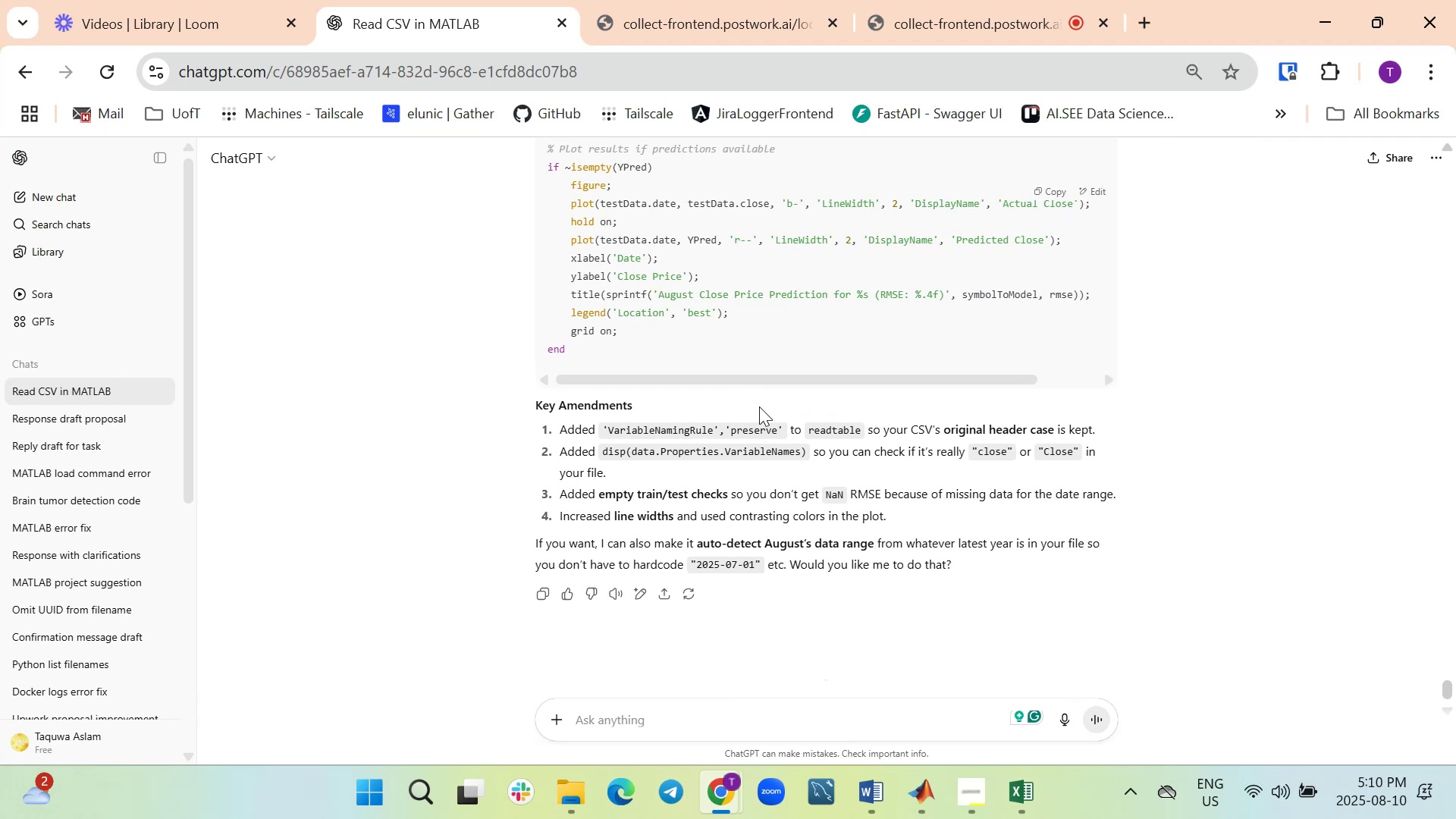 
scroll: coordinate [821, 399], scroll_direction: up, amount: 9.0
 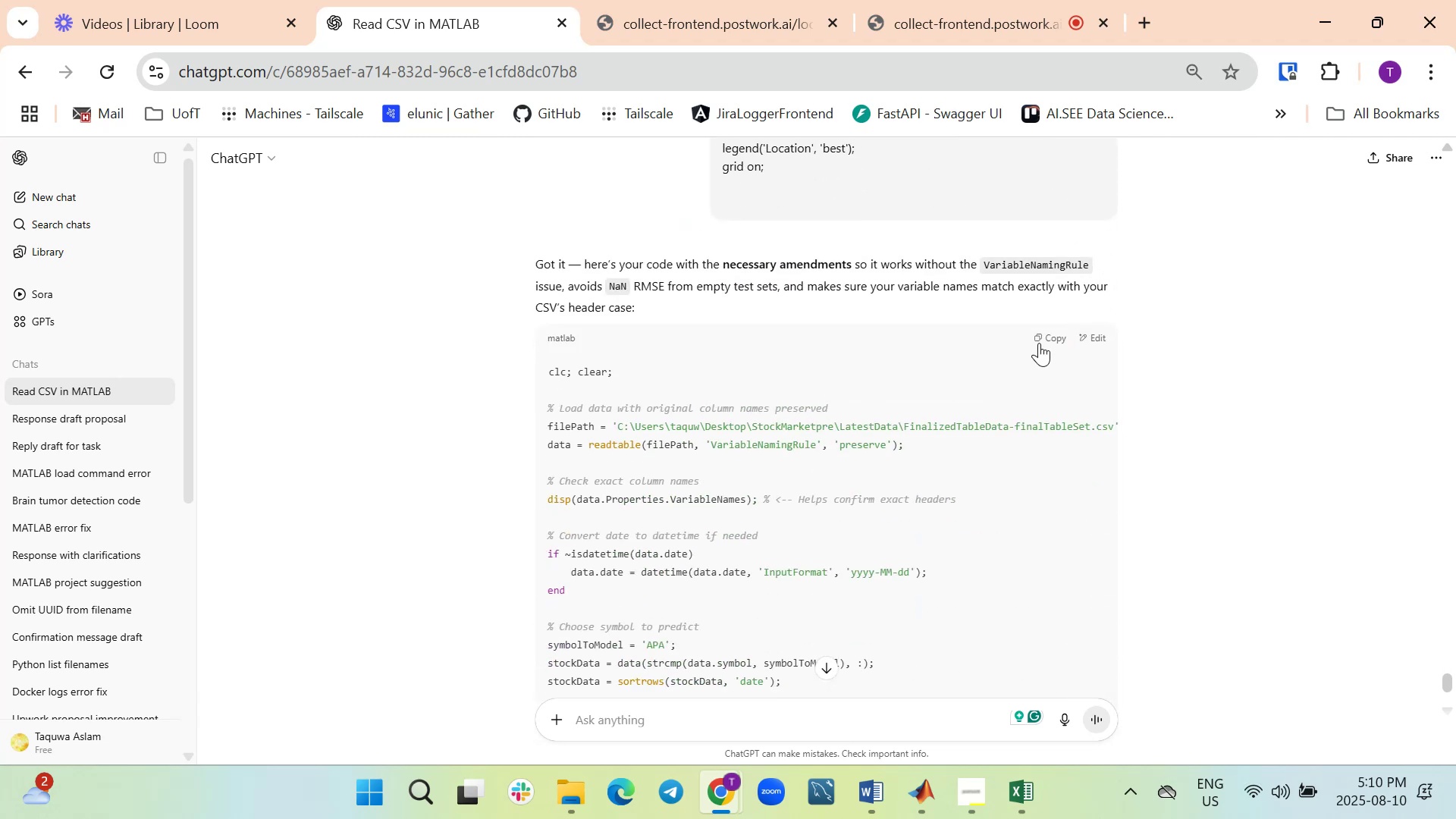 
left_click([1040, 338])
 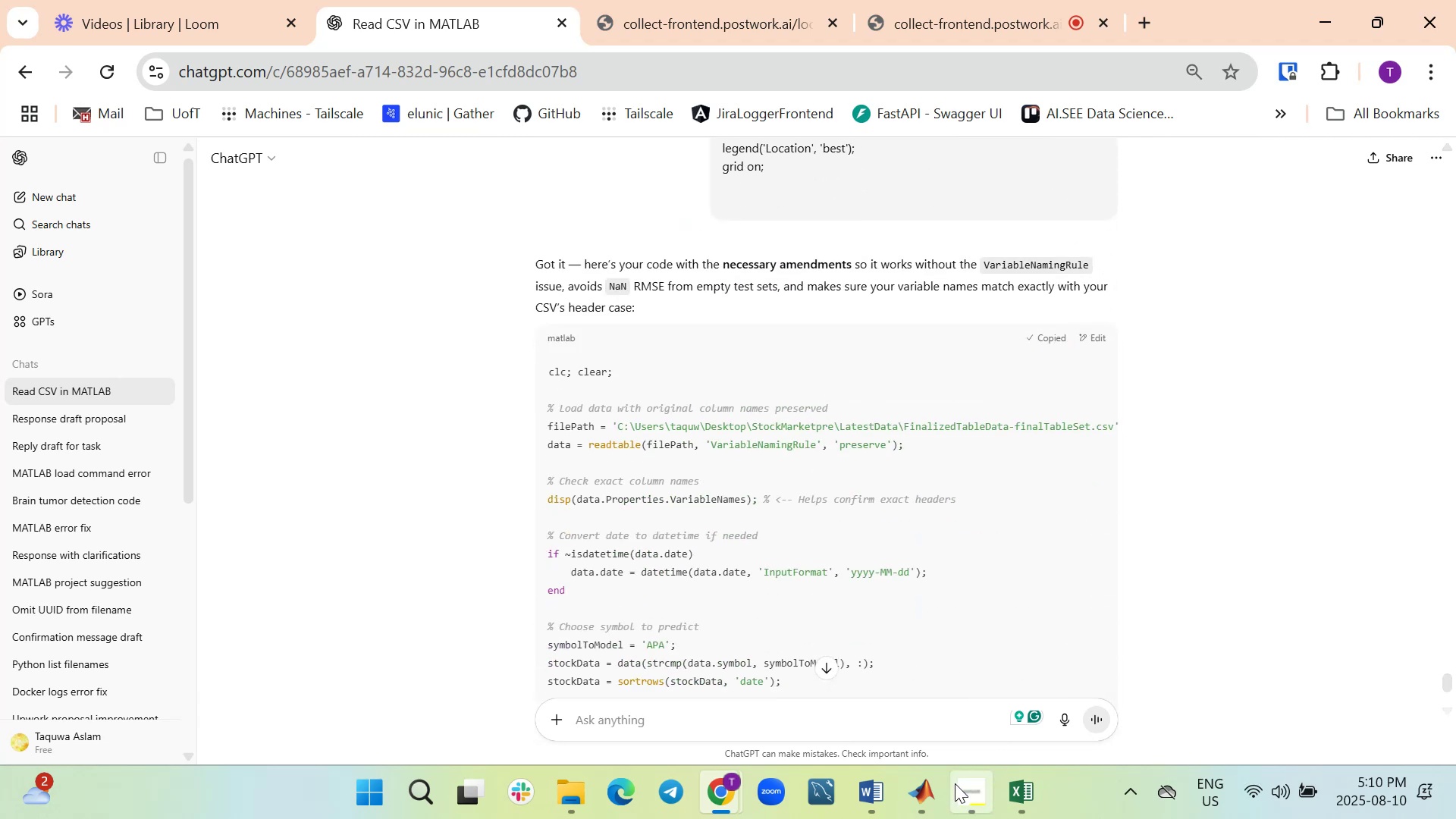 
left_click([921, 800])
 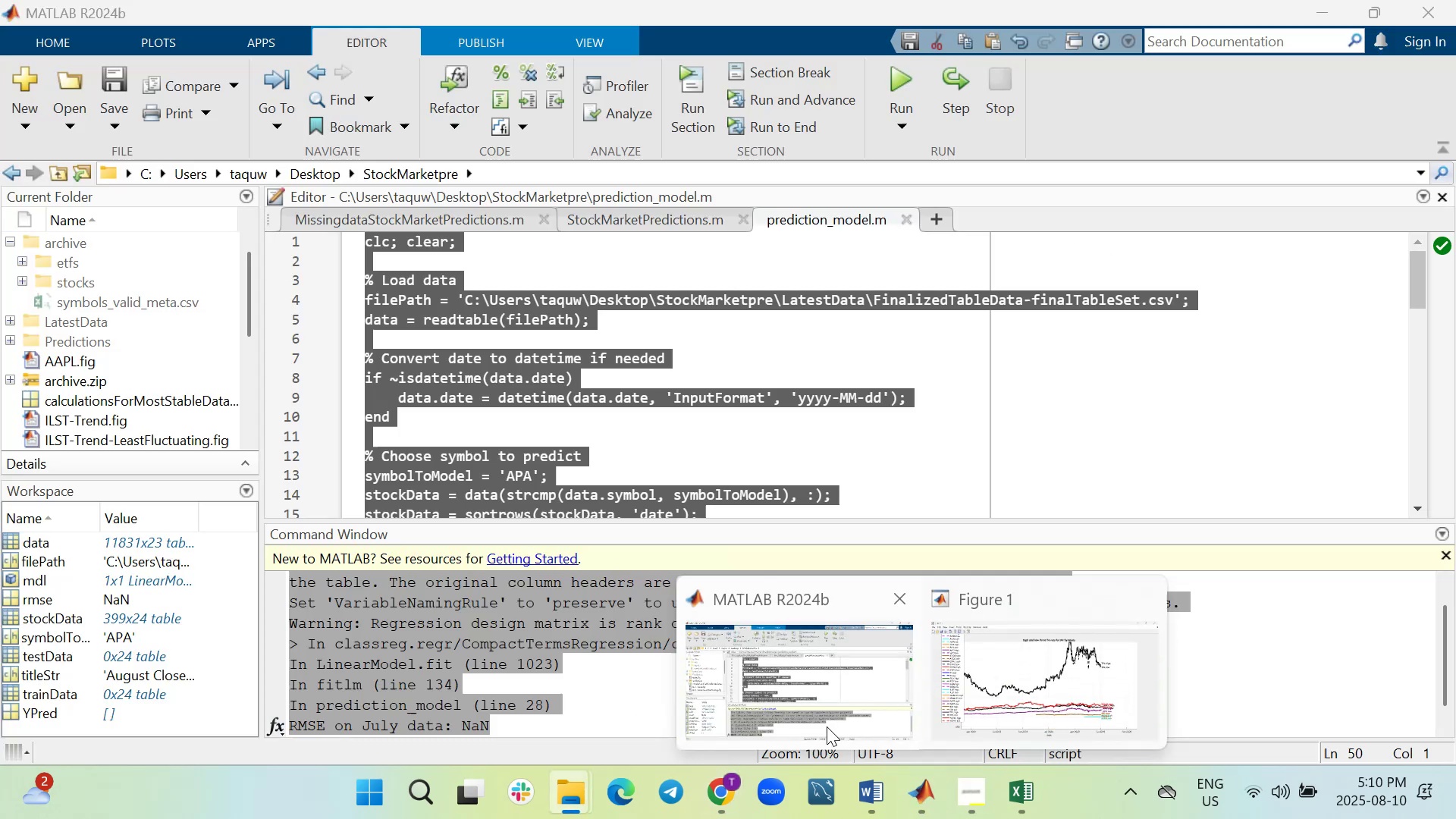 
left_click([827, 726])
 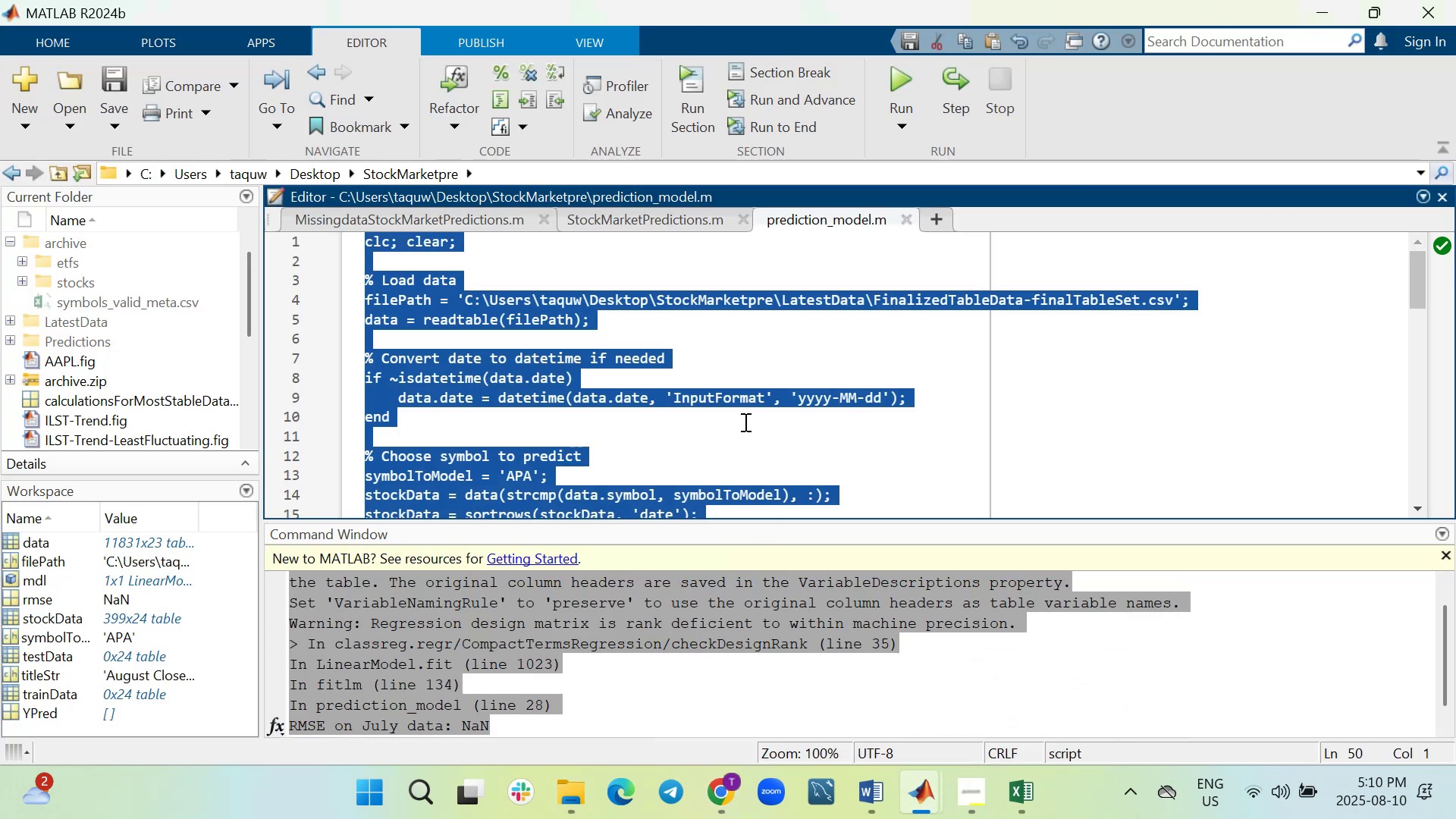 
left_click([743, 412])
 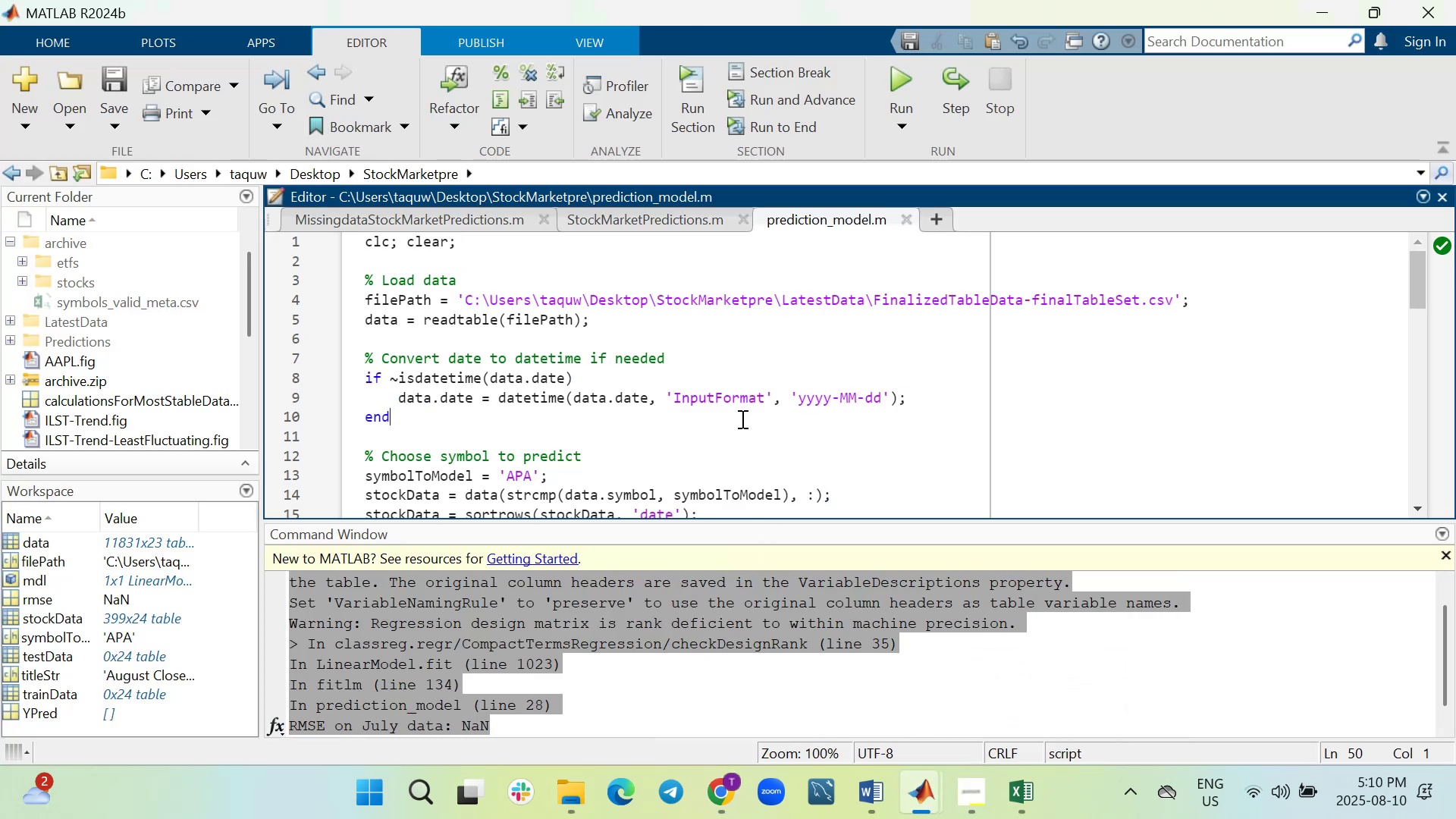 
key(Control+A)
 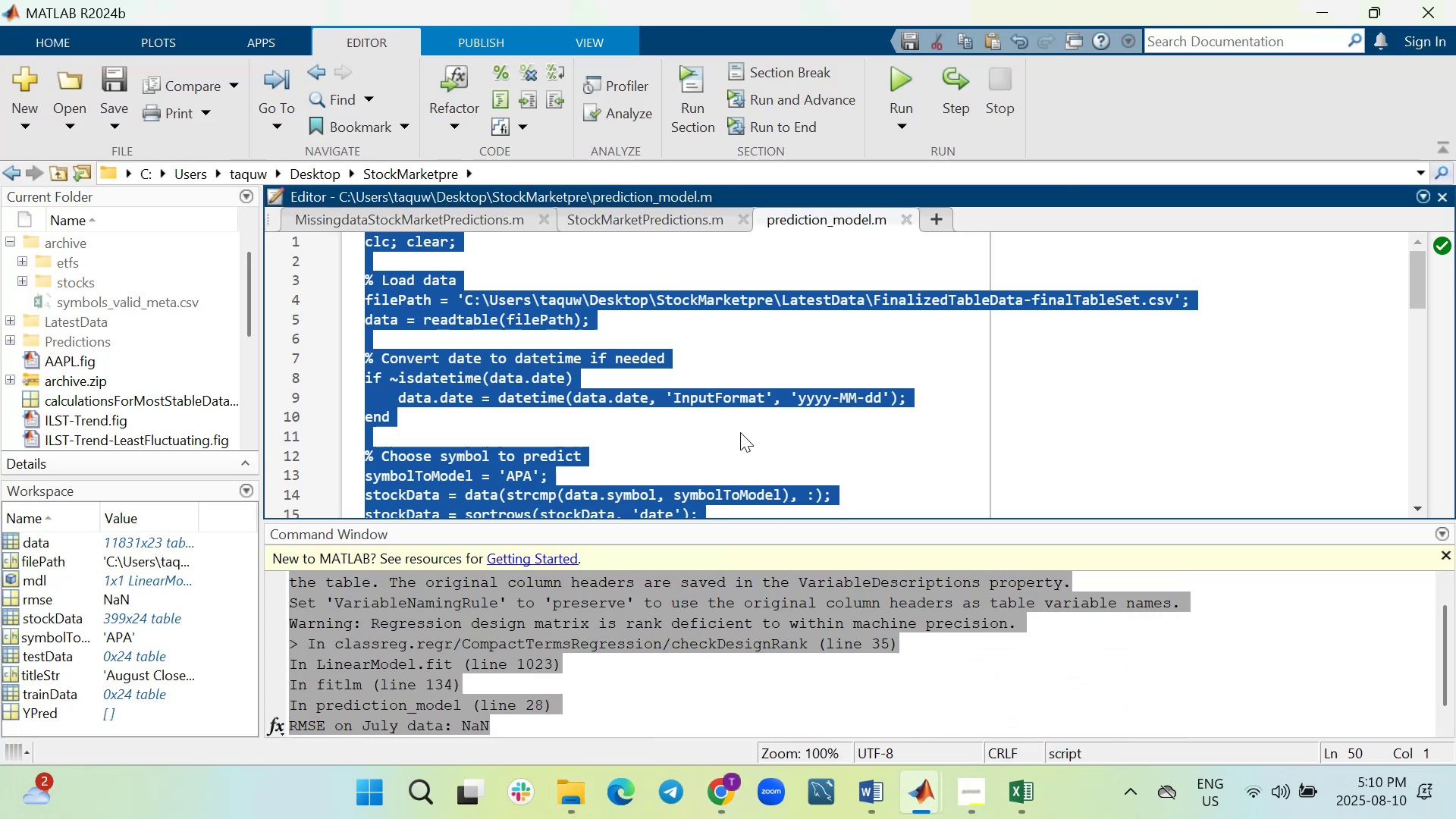 
key(Control+V)
 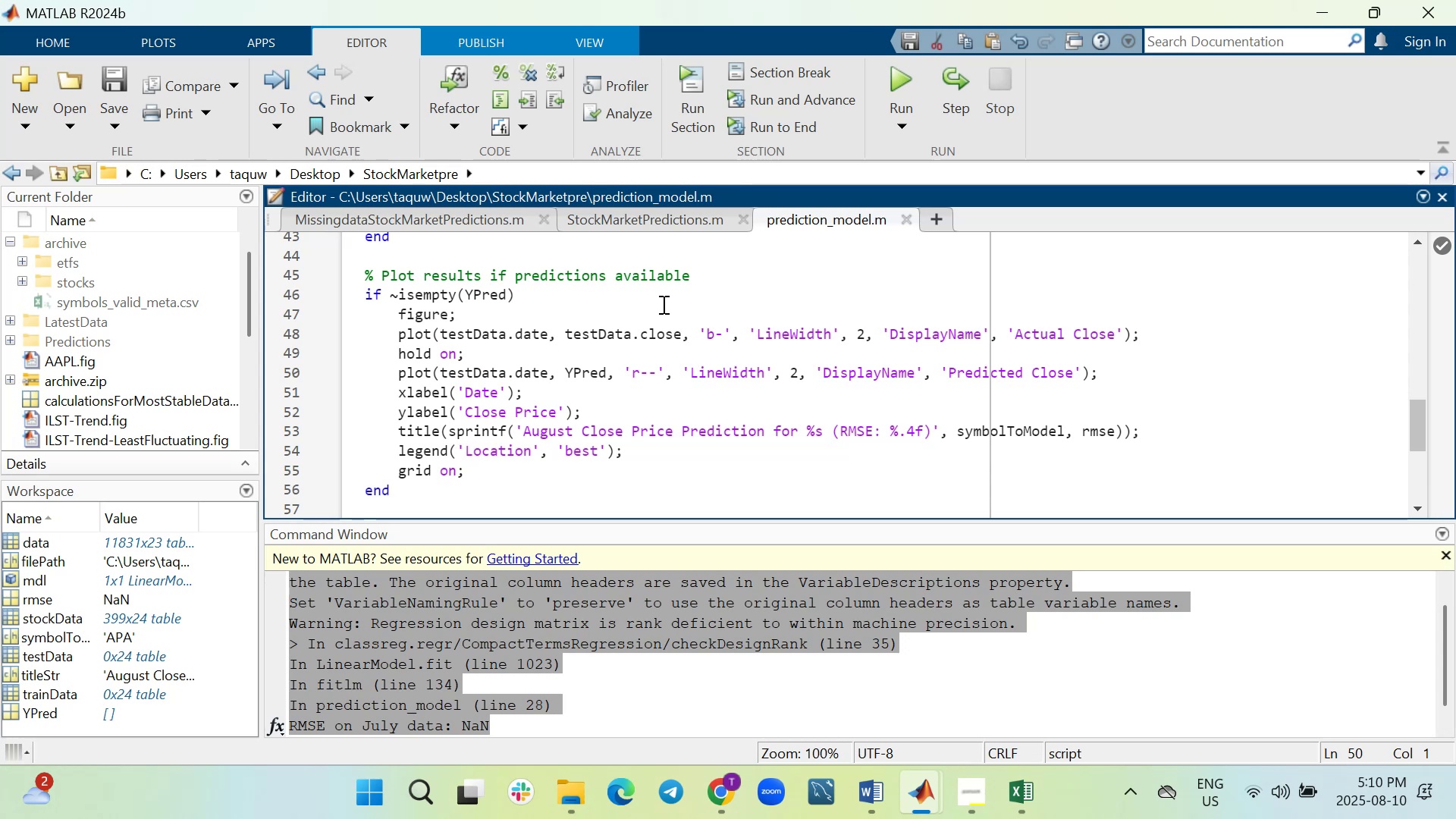 
mouse_move([870, 121])
 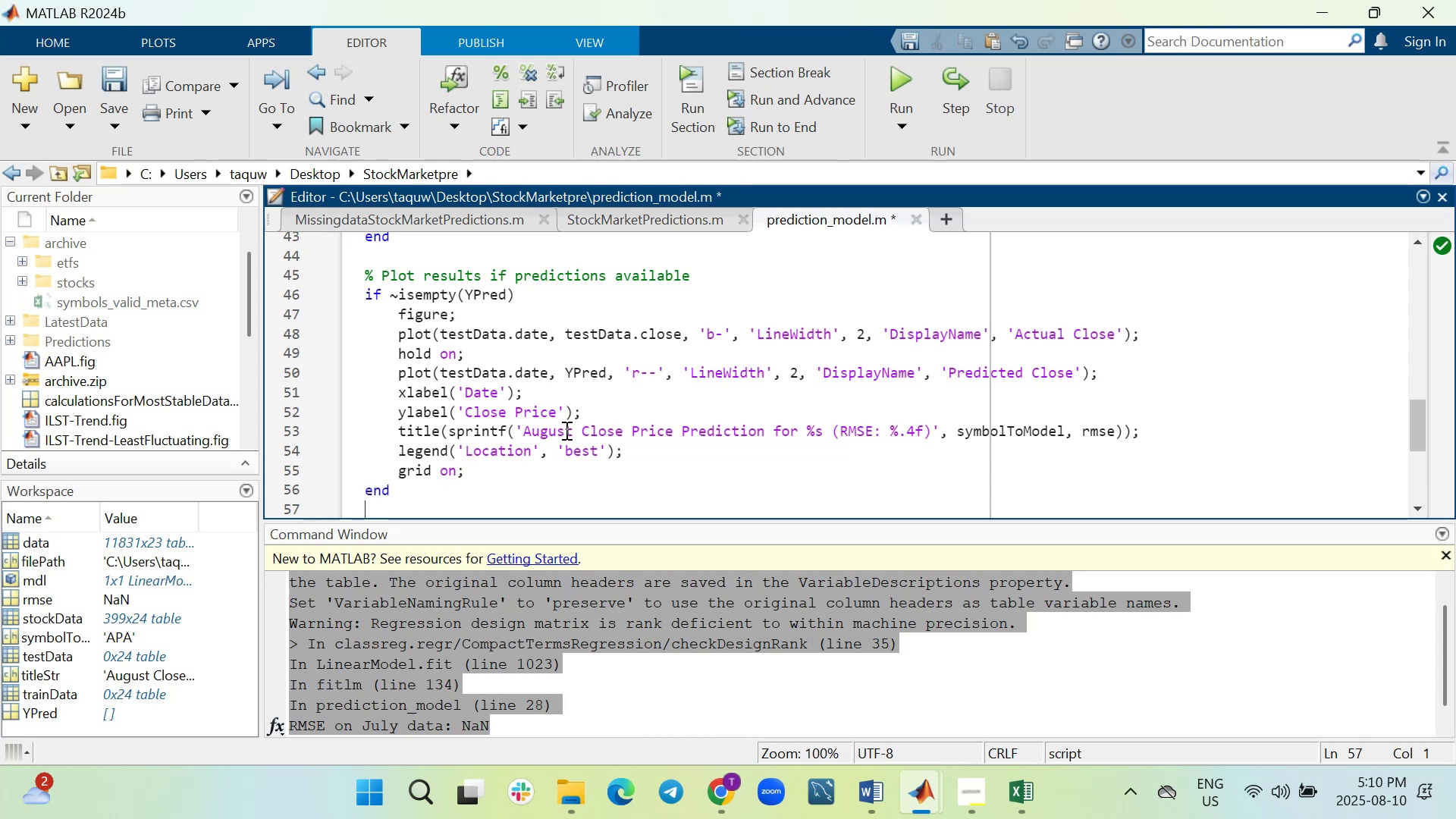 
scroll: coordinate [526, 383], scroll_direction: up, amount: 7.0
 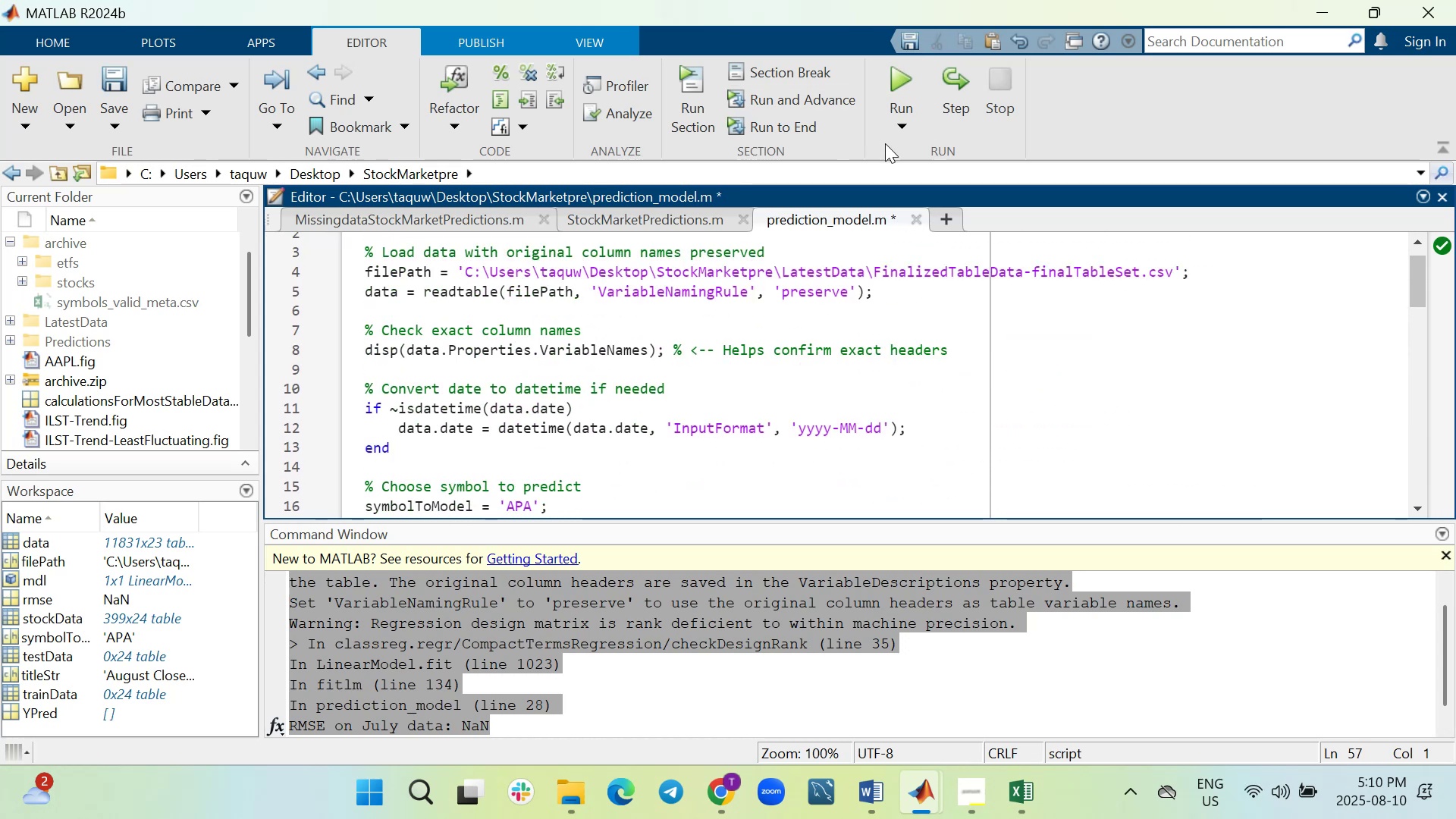 
left_click([896, 79])
 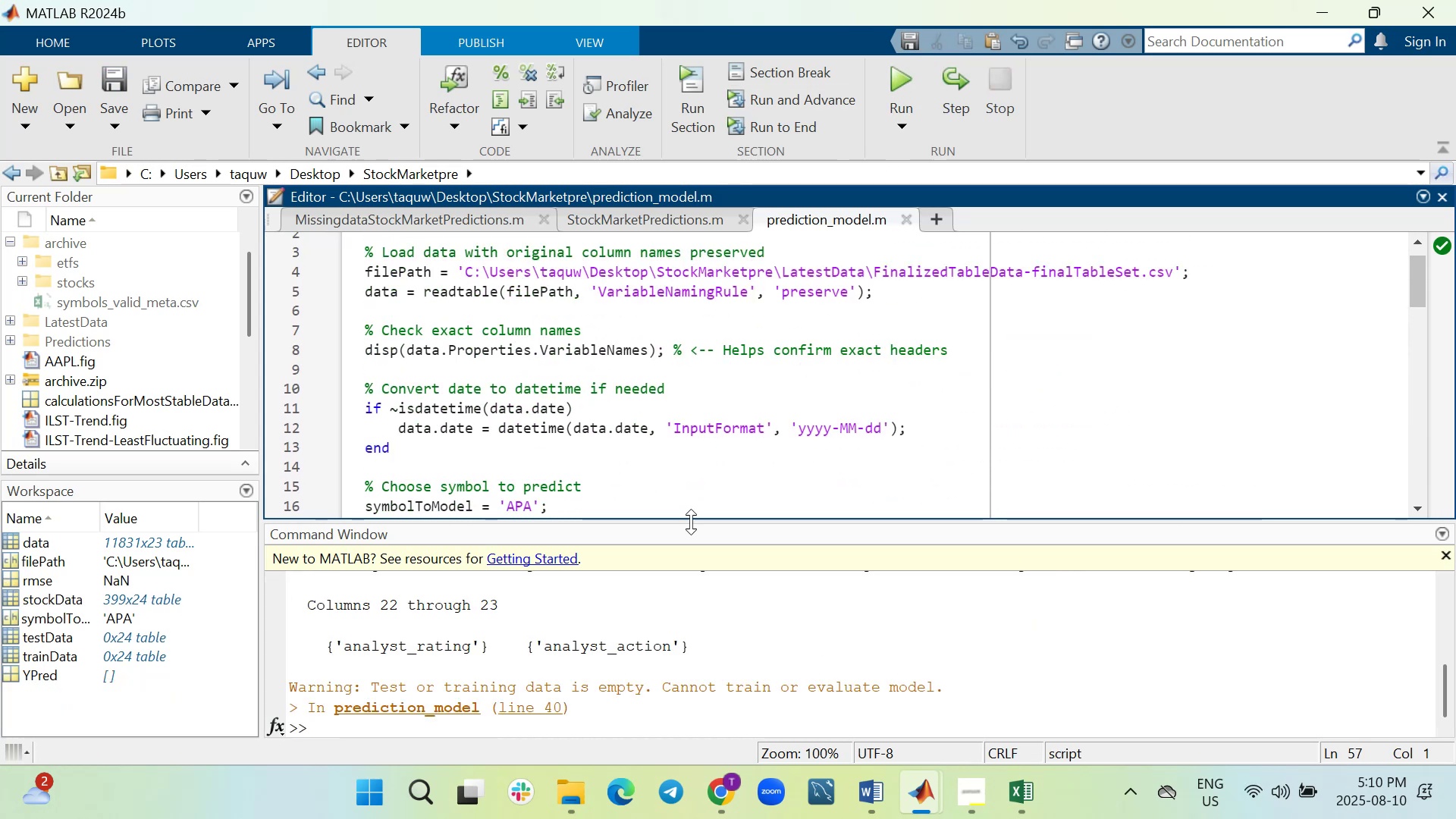 
scroll: coordinate [500, 708], scroll_direction: down, amount: 9.0
 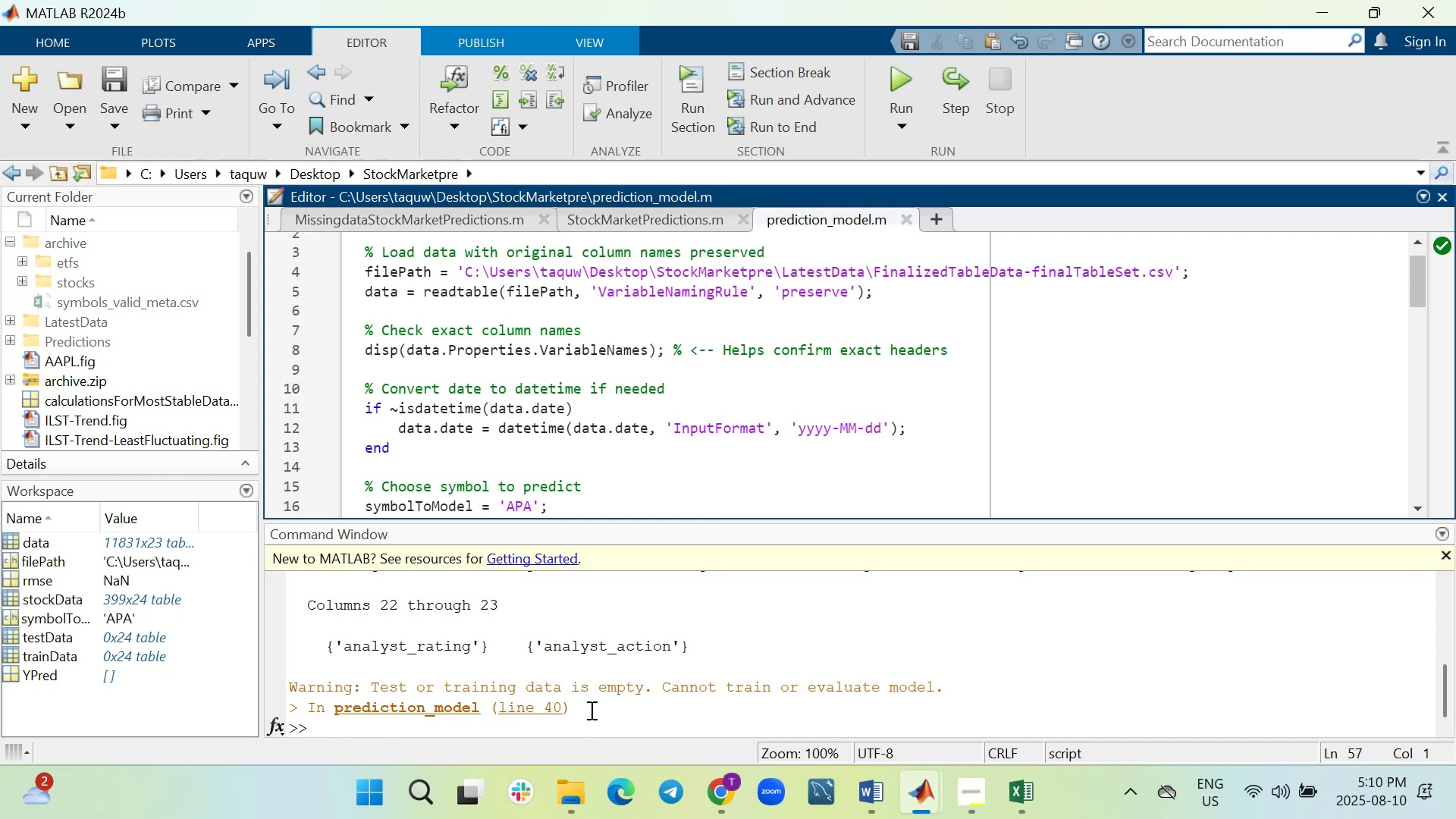 
left_click_drag(start_coordinate=[598, 711], to_coordinate=[318, 661])
 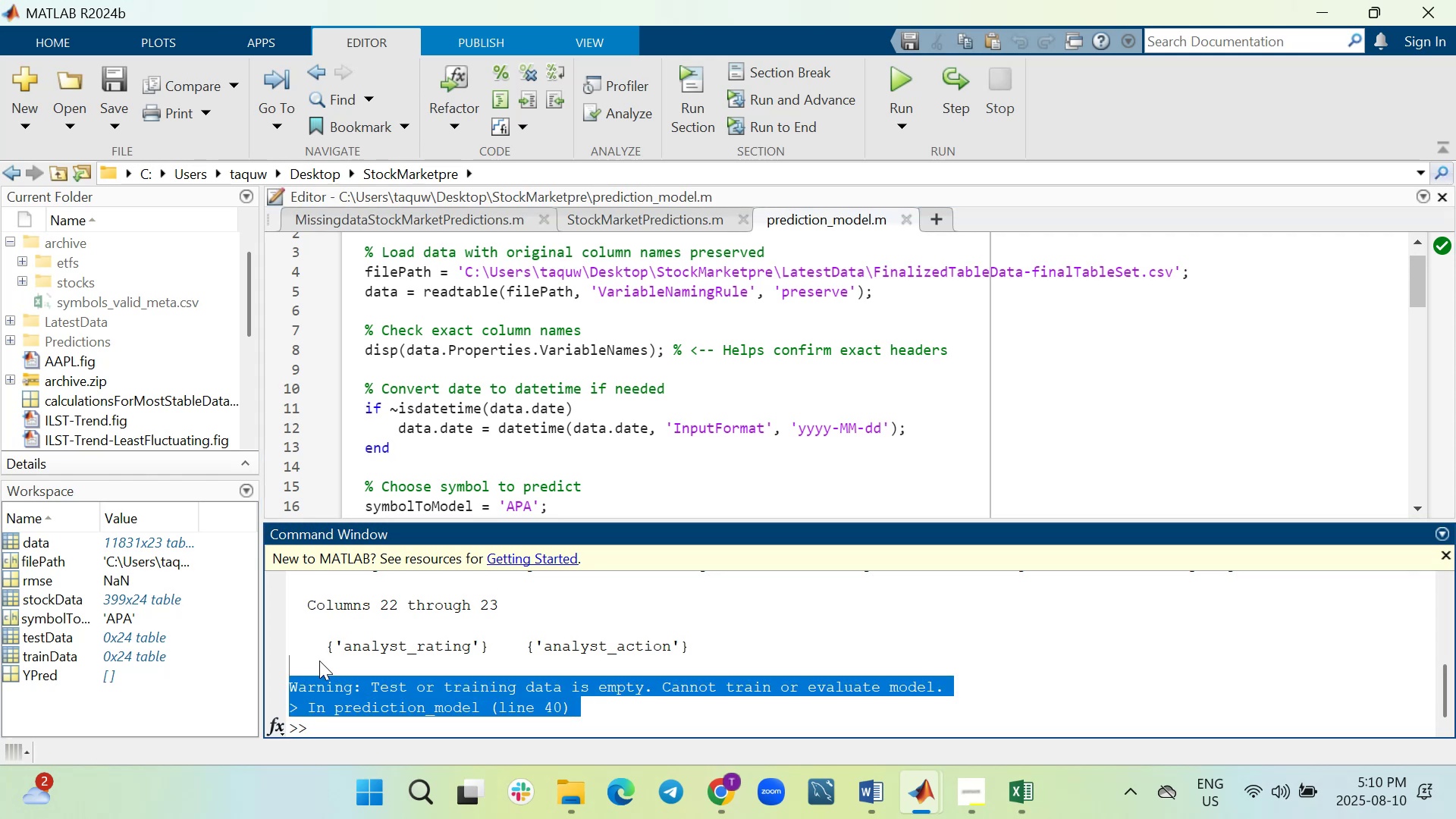 
key(Control+C)
 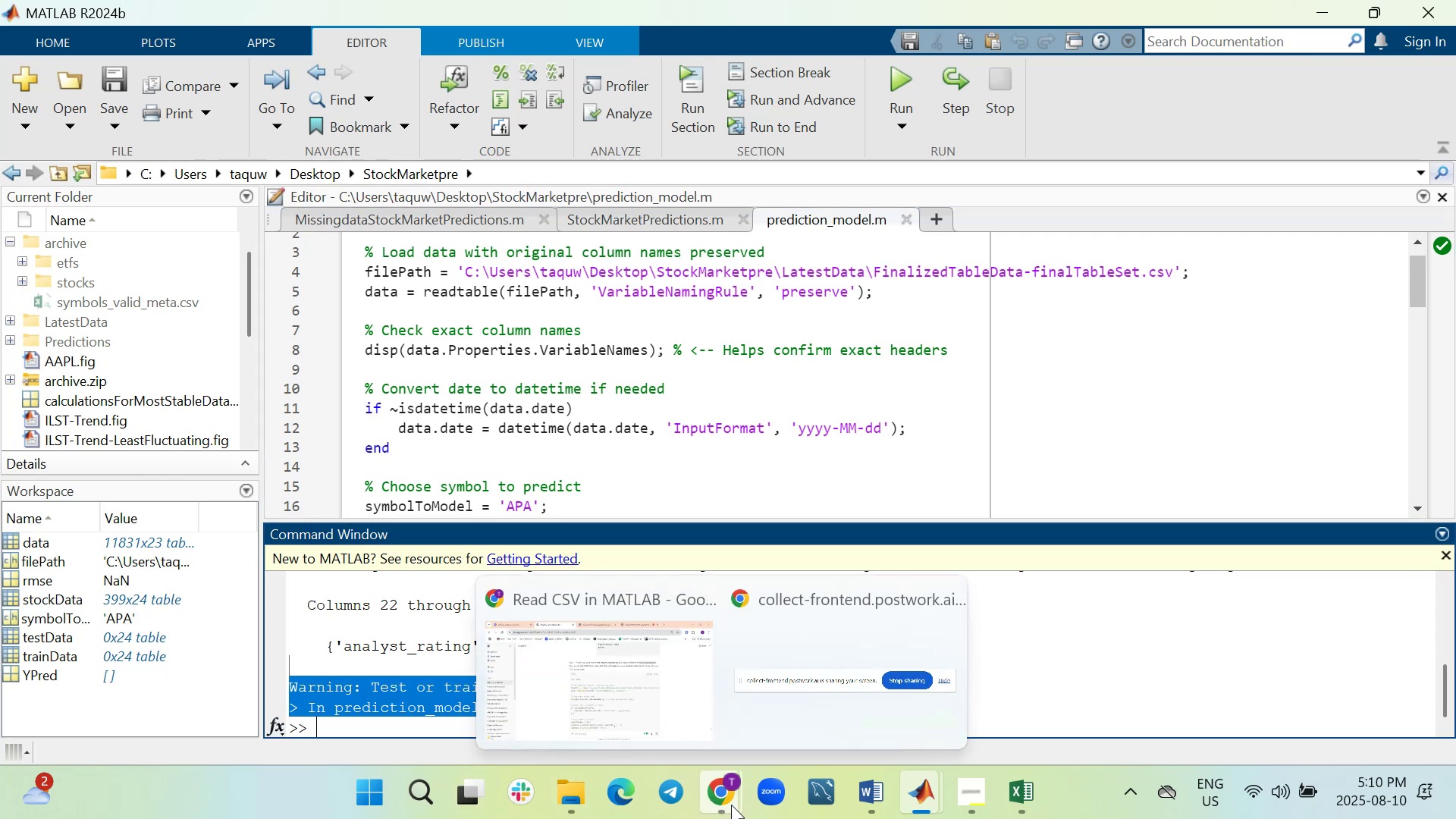 
left_click([612, 708])
 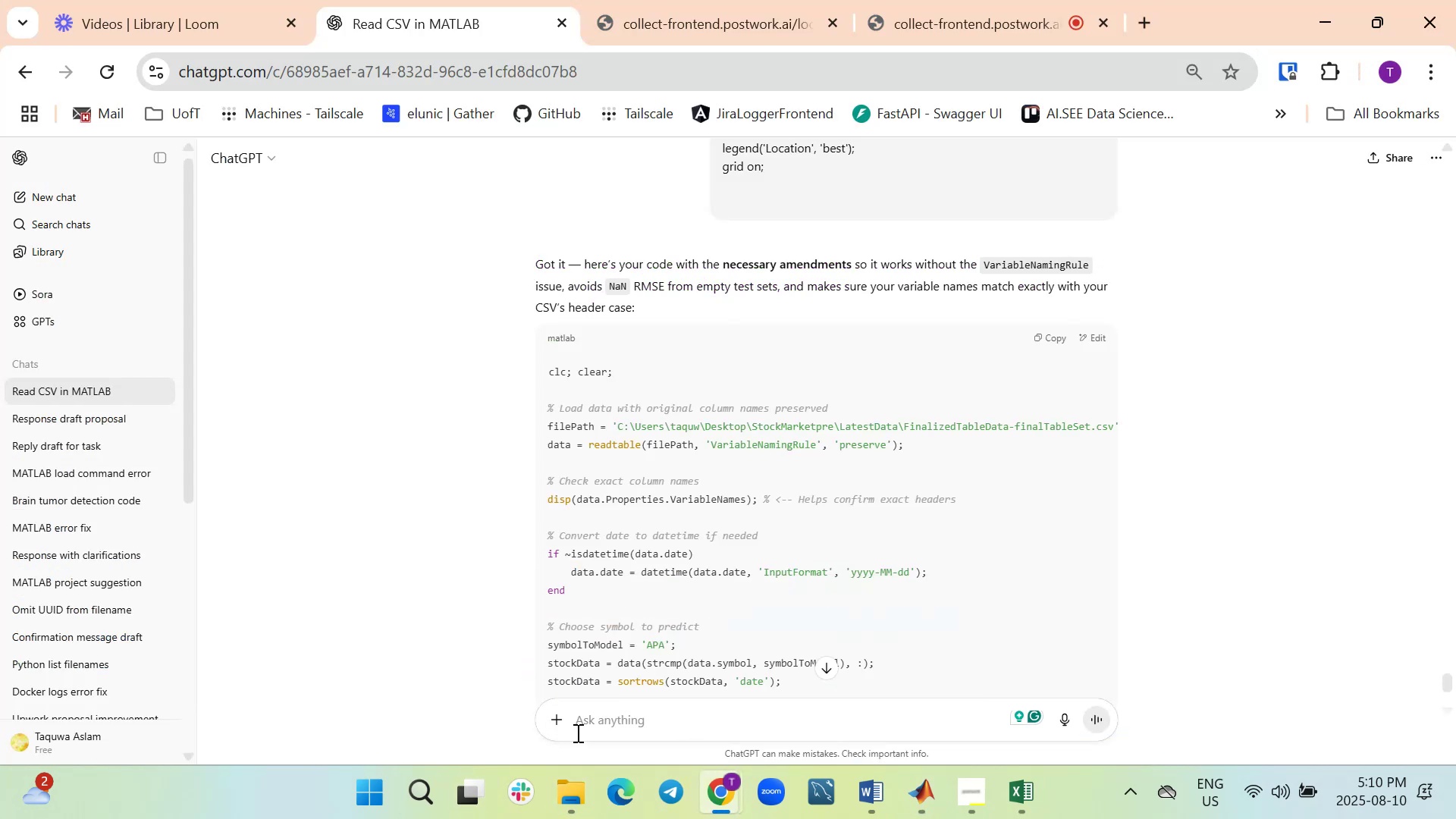 
left_click([585, 728])
 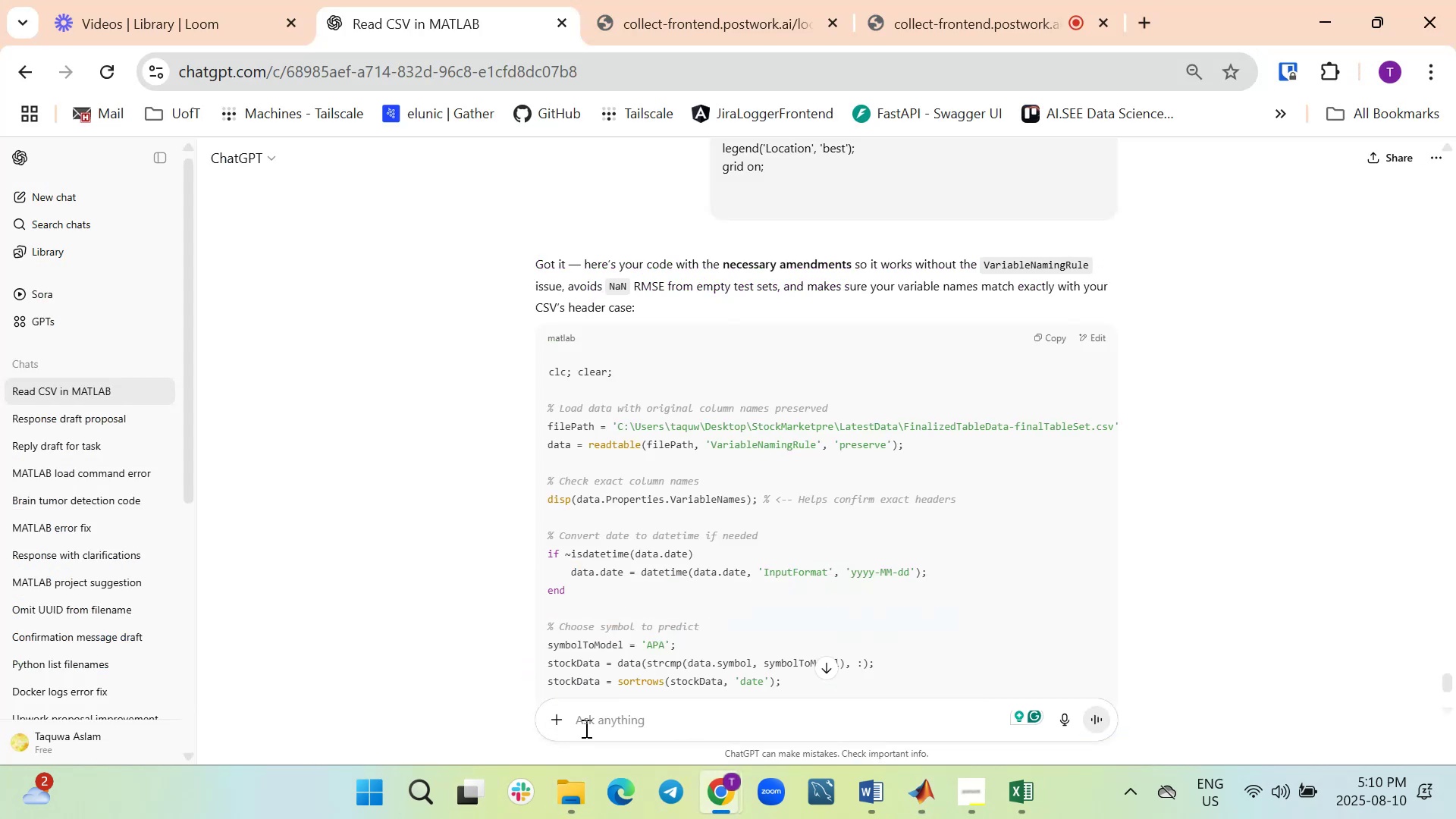 
key(Control+V)
 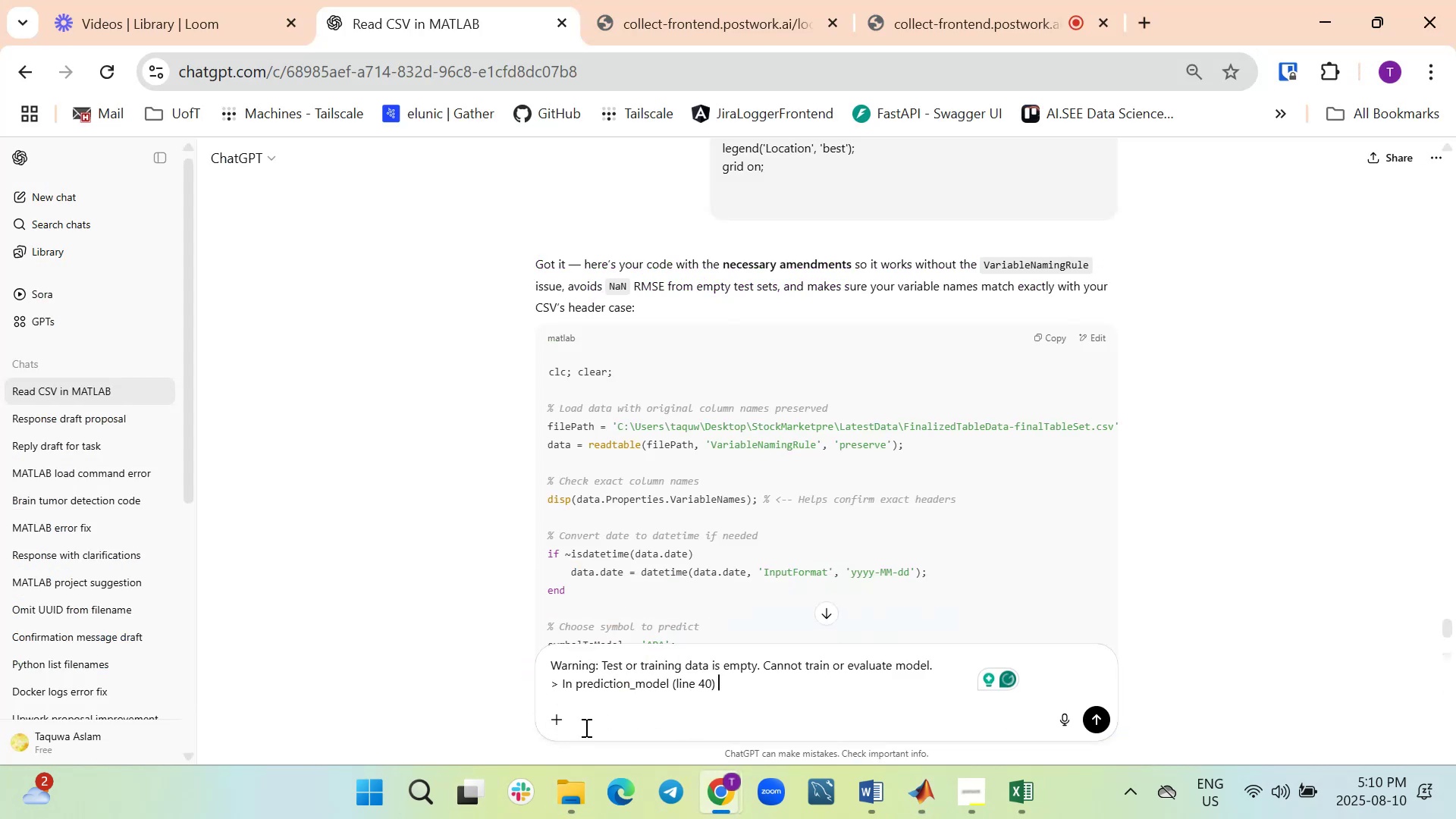 
key(Enter)
 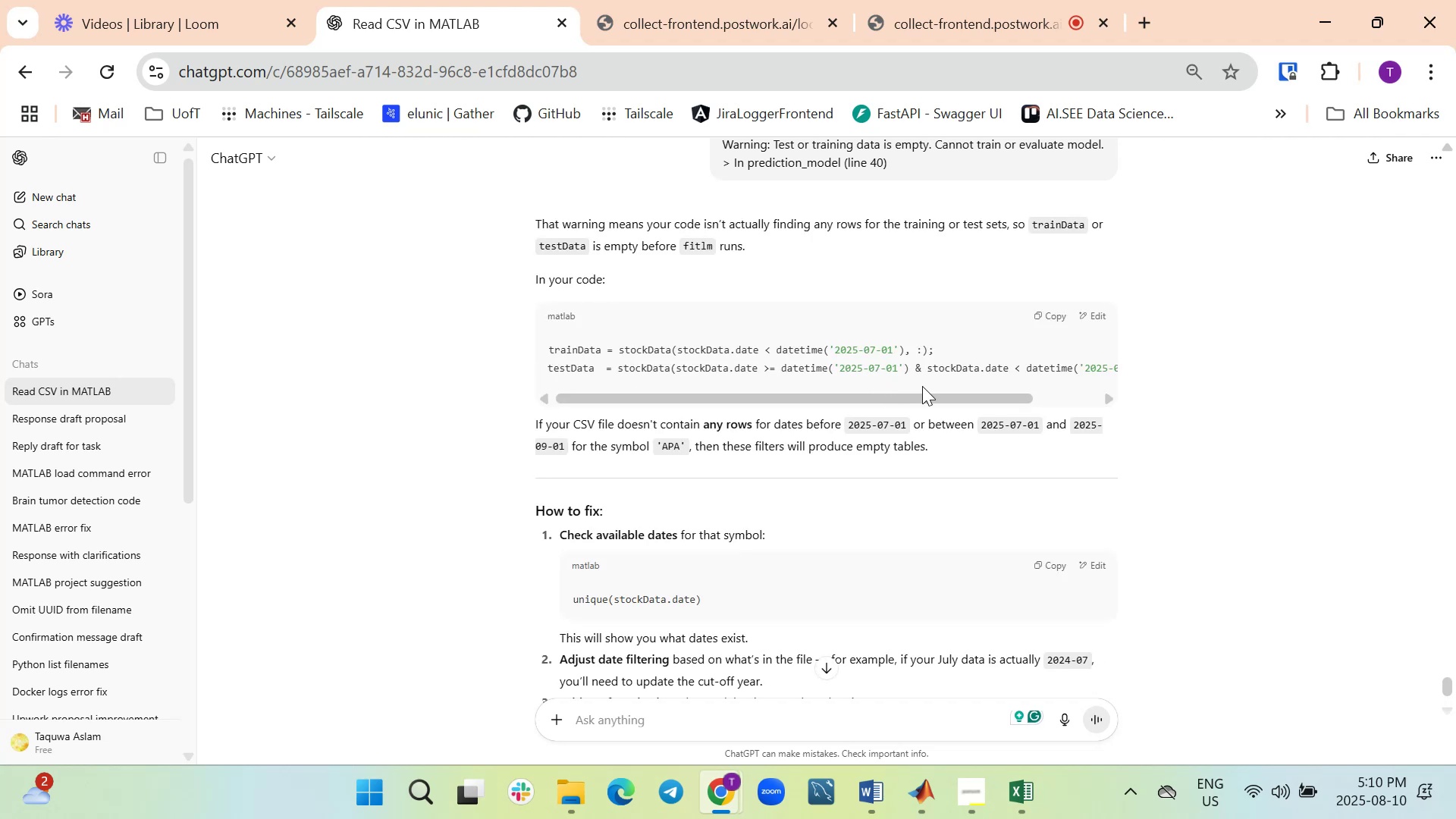 
wait(13.78)
 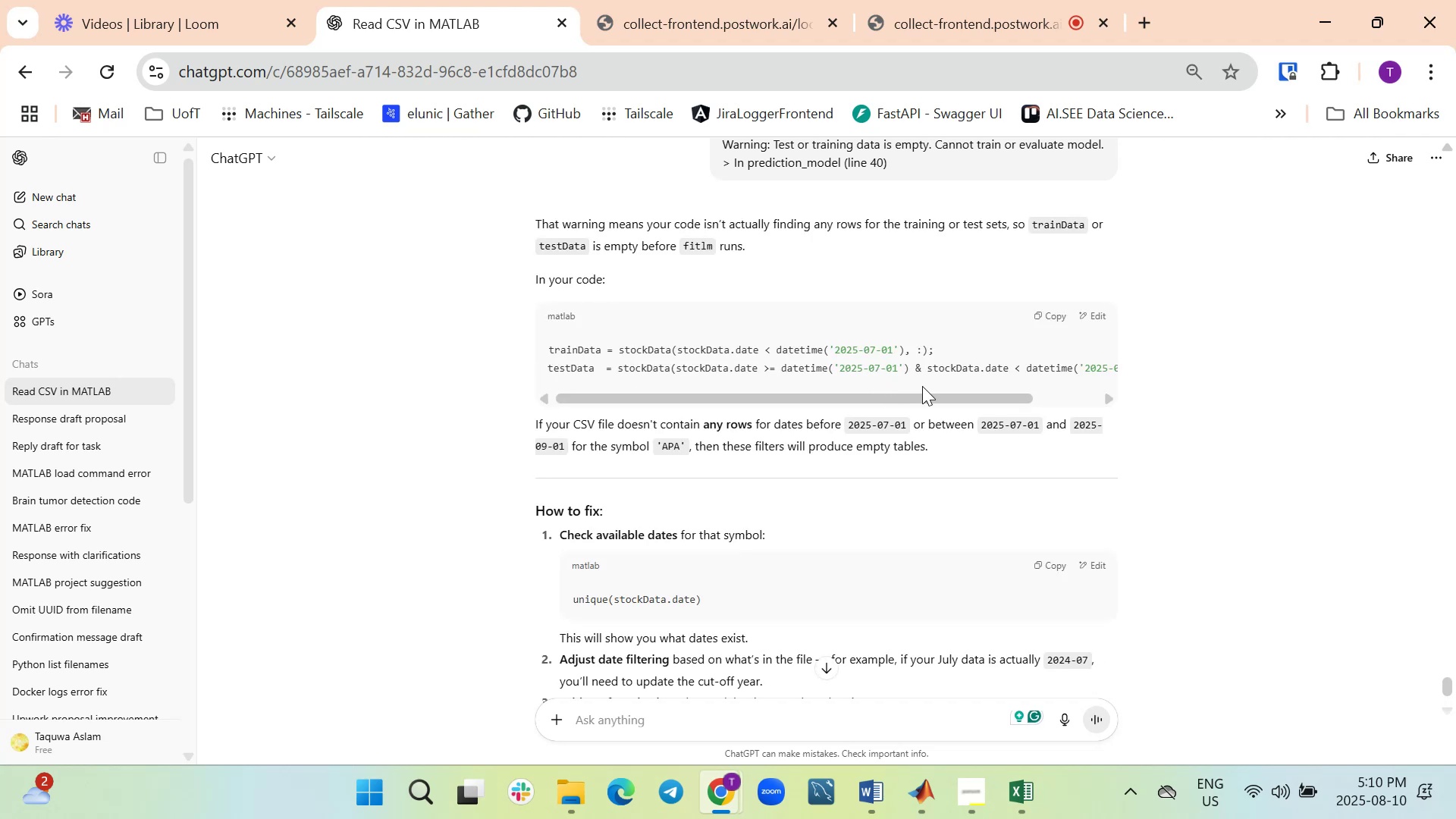 
scroll: coordinate [757, 567], scroll_direction: down, amount: 3.0
 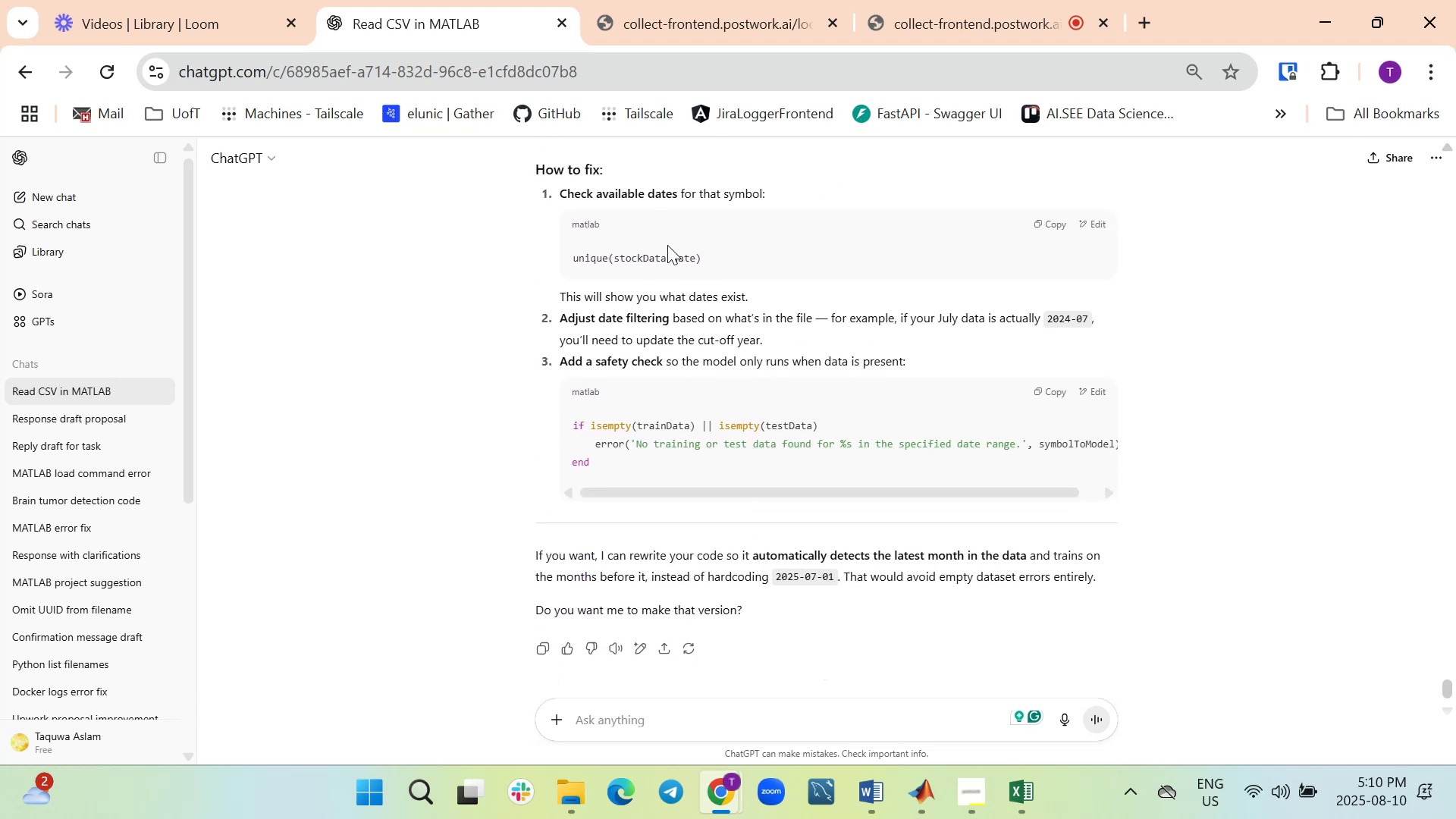 
scroll: coordinate [673, 254], scroll_direction: up, amount: 2.0
 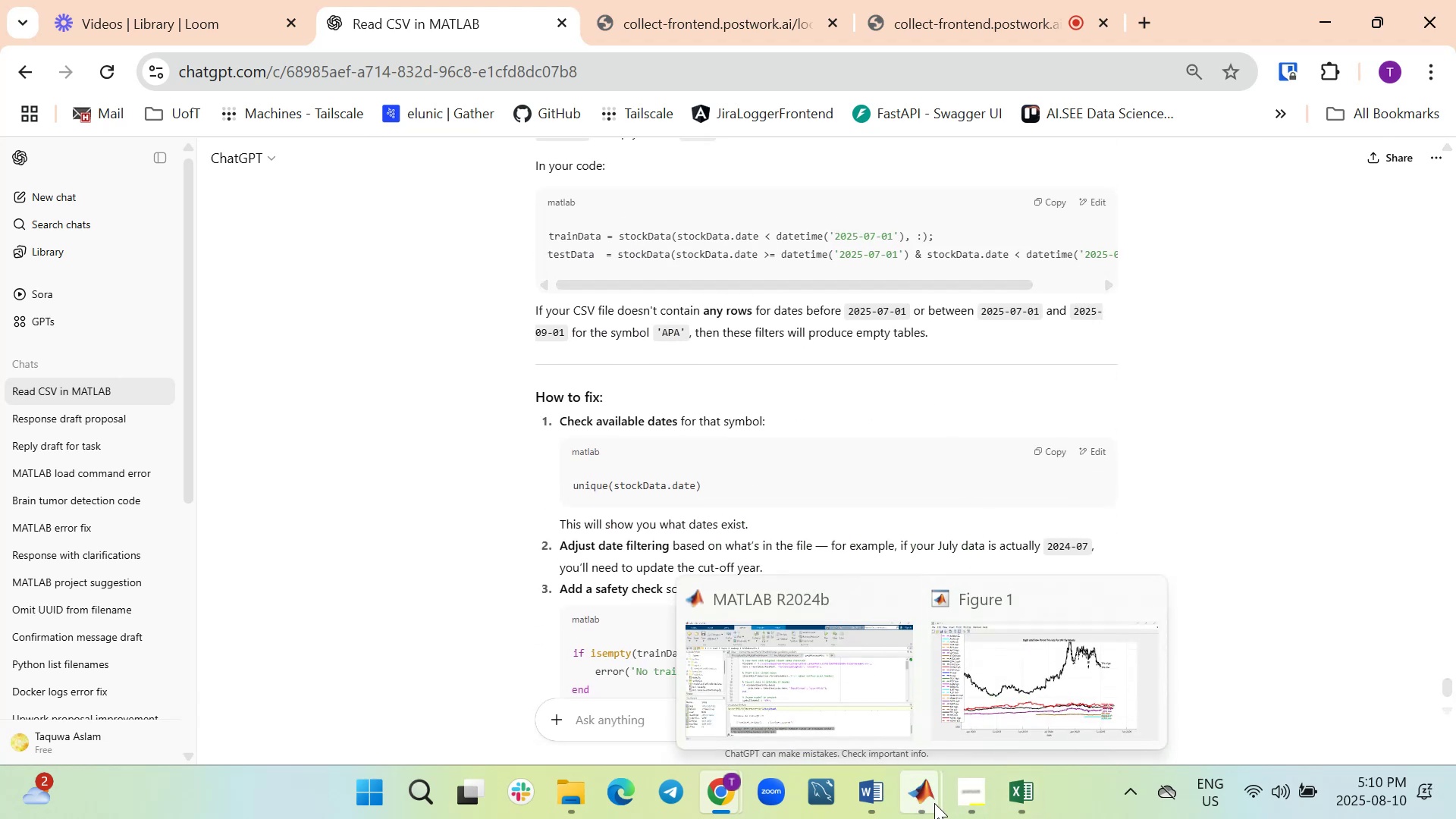 
wait(6.45)
 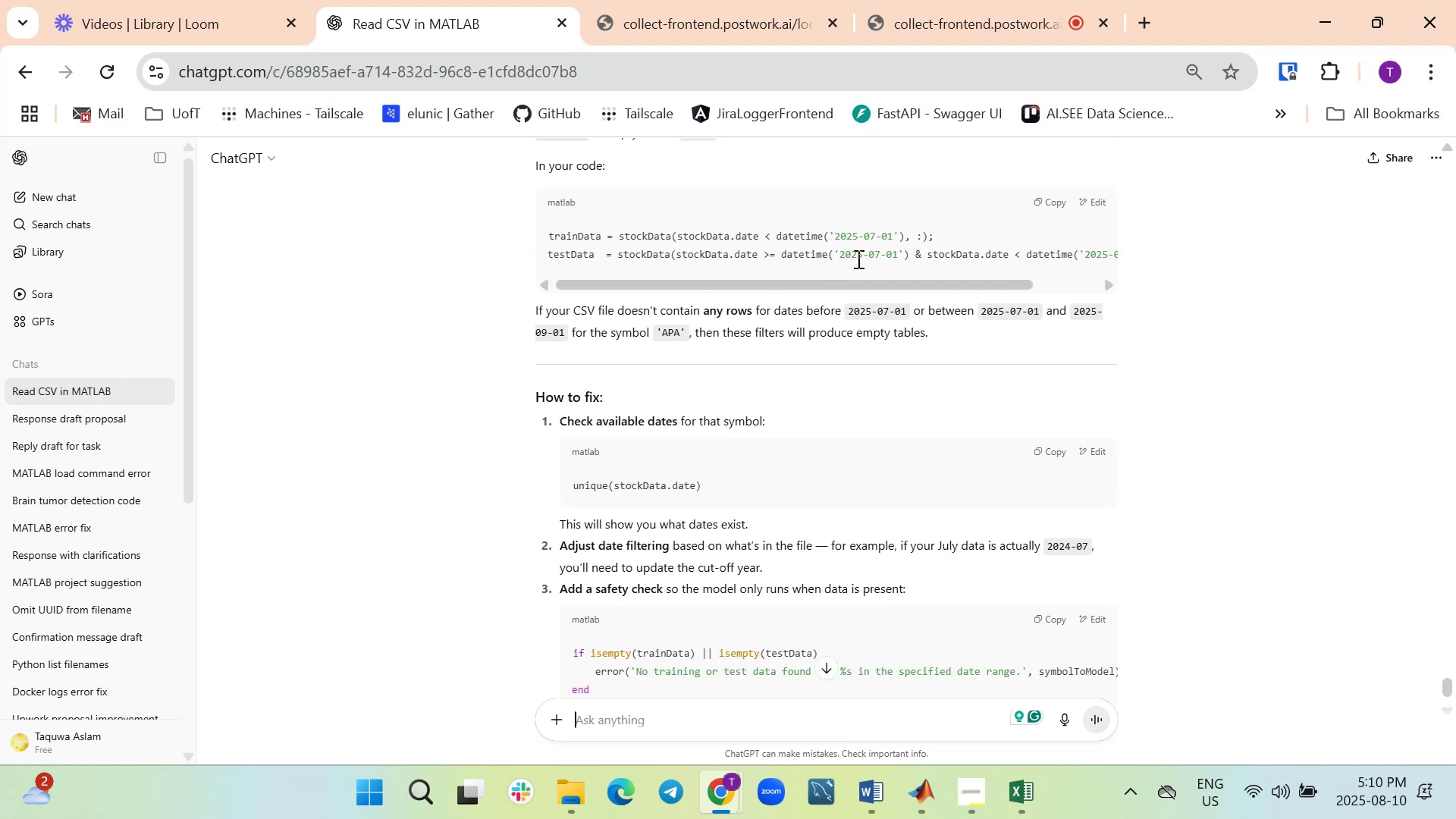 
left_click([856, 691])
 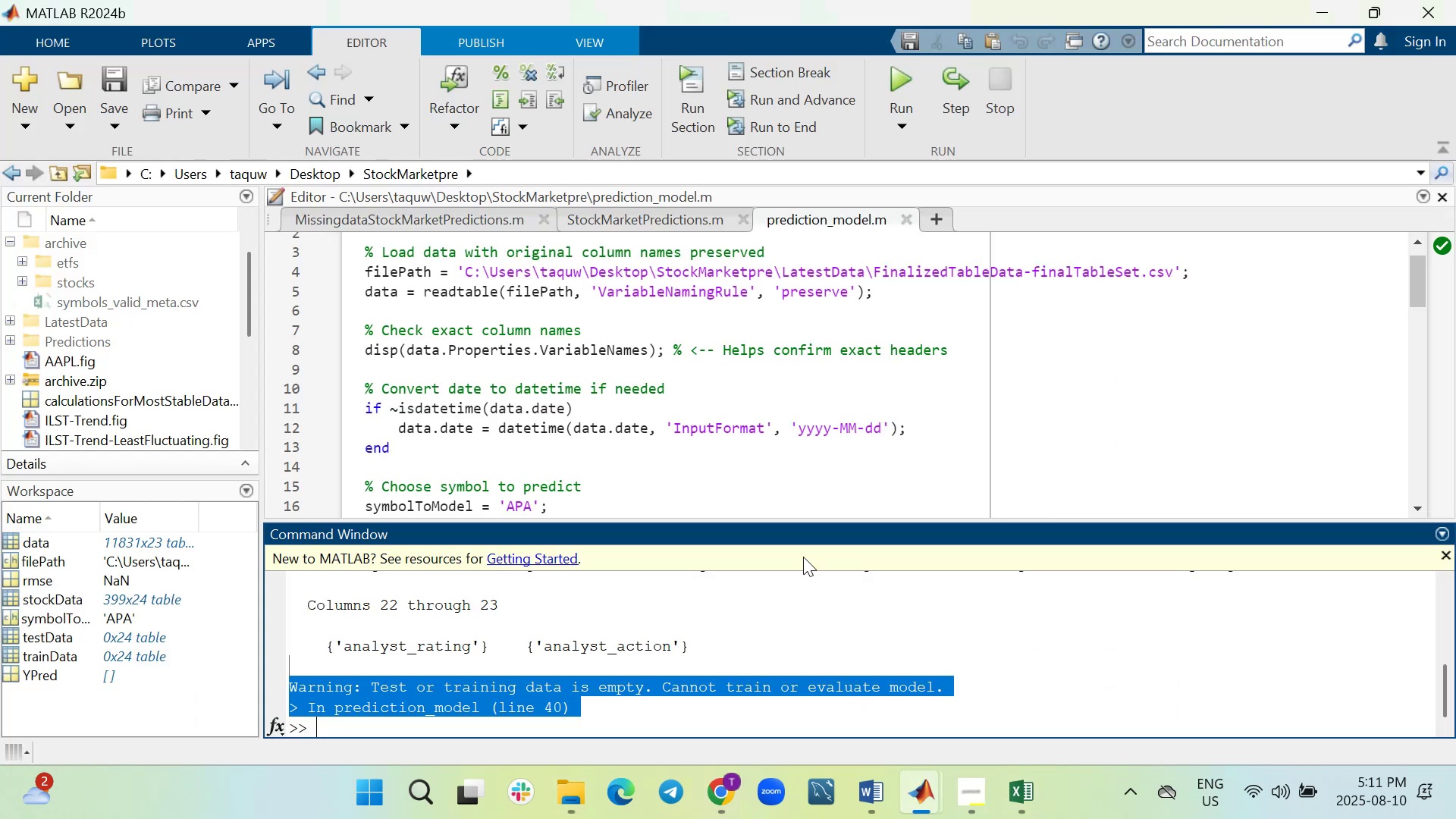 
scroll: coordinate [726, 299], scroll_direction: down, amount: 3.0
 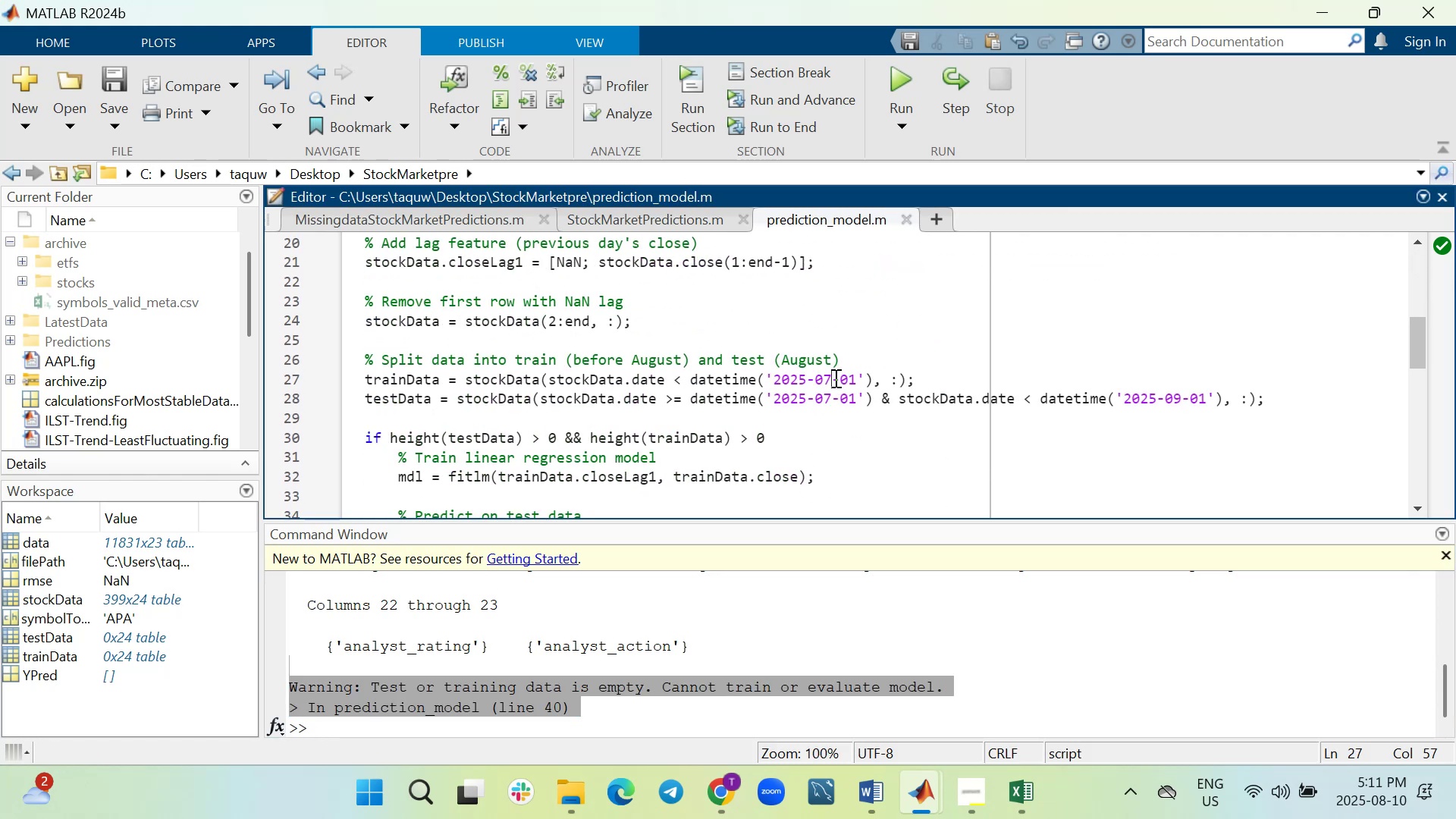 
key(Backspace)
 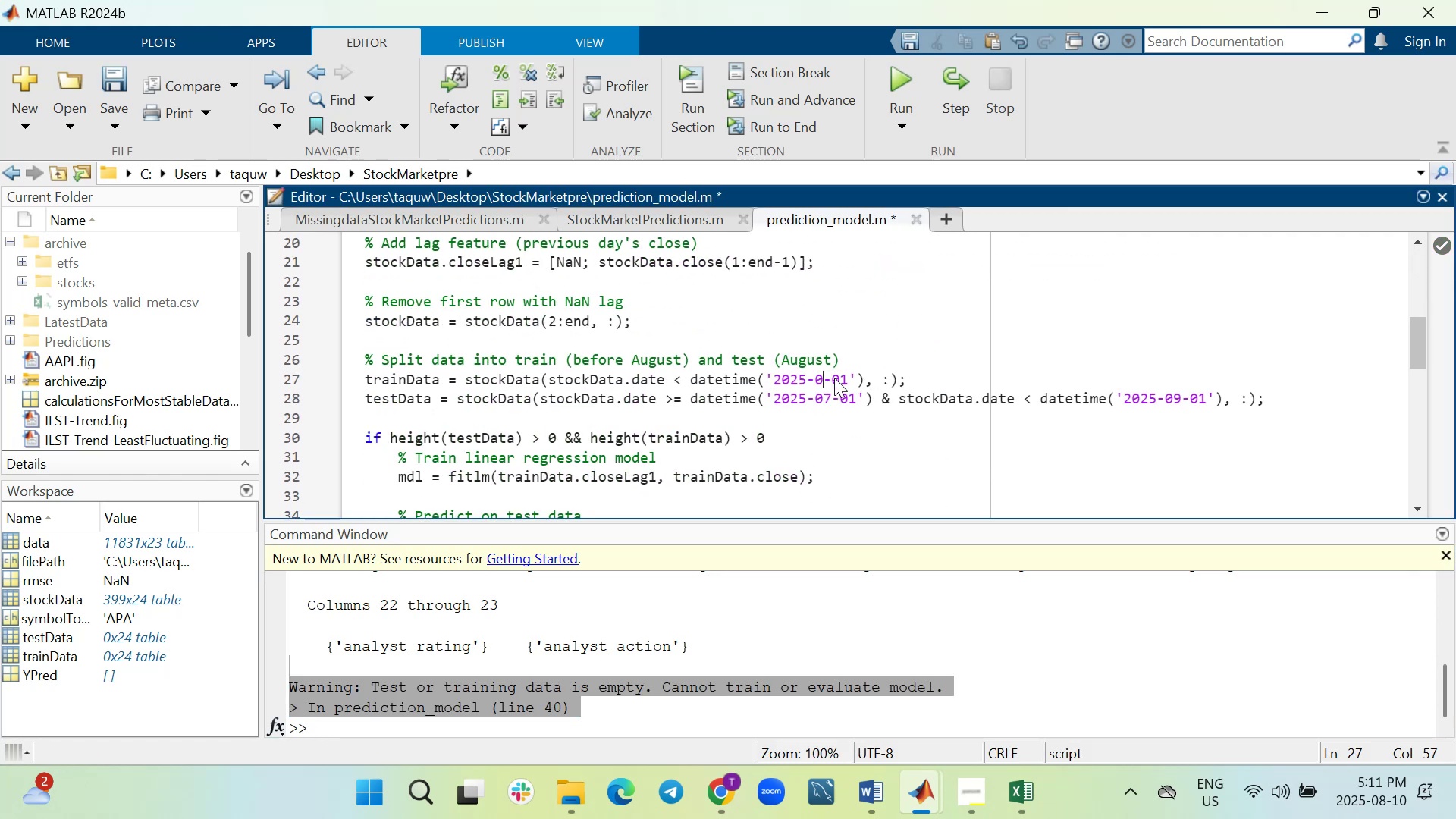 
key(6)
 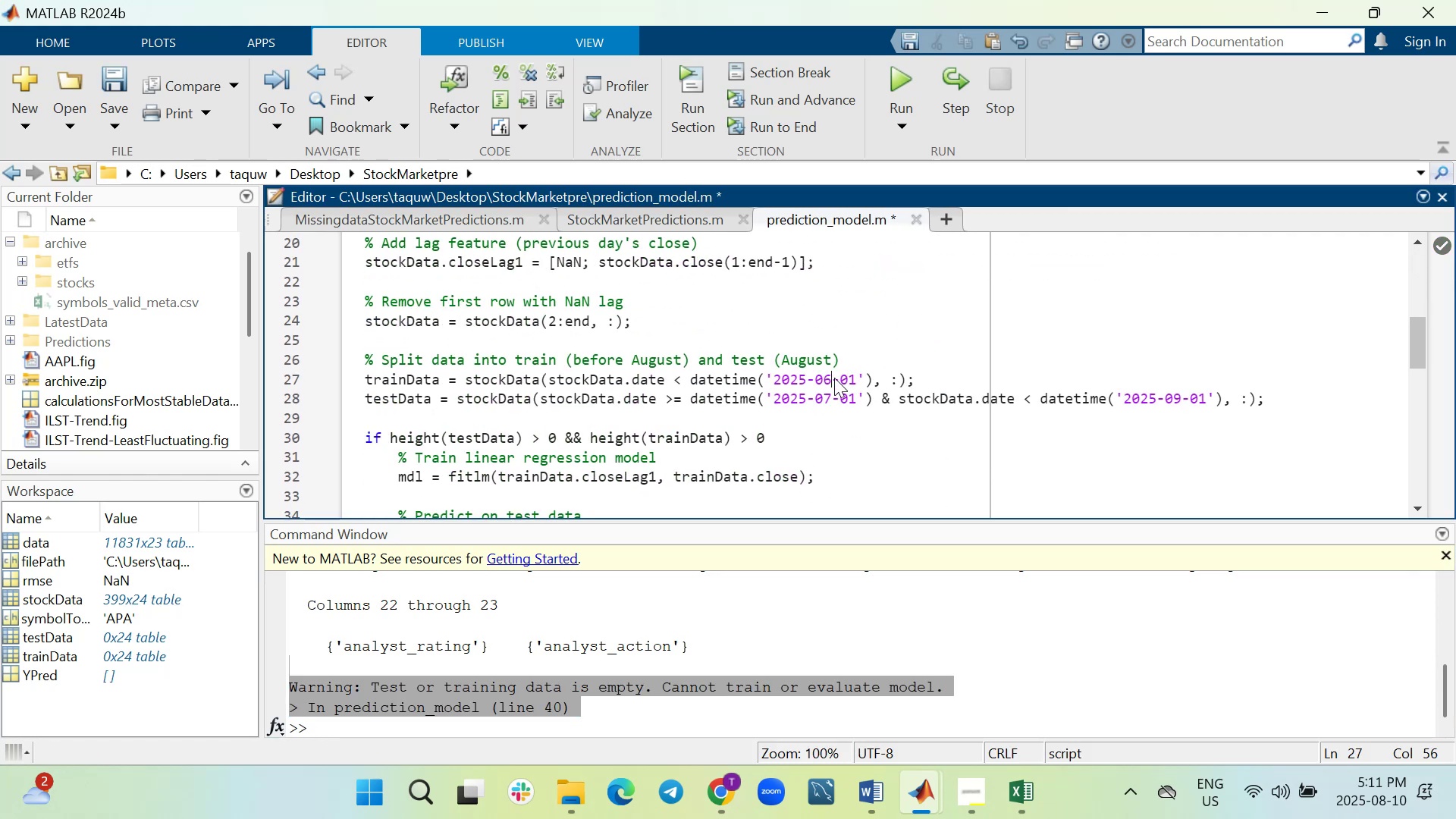 
key(ArrowDown)
 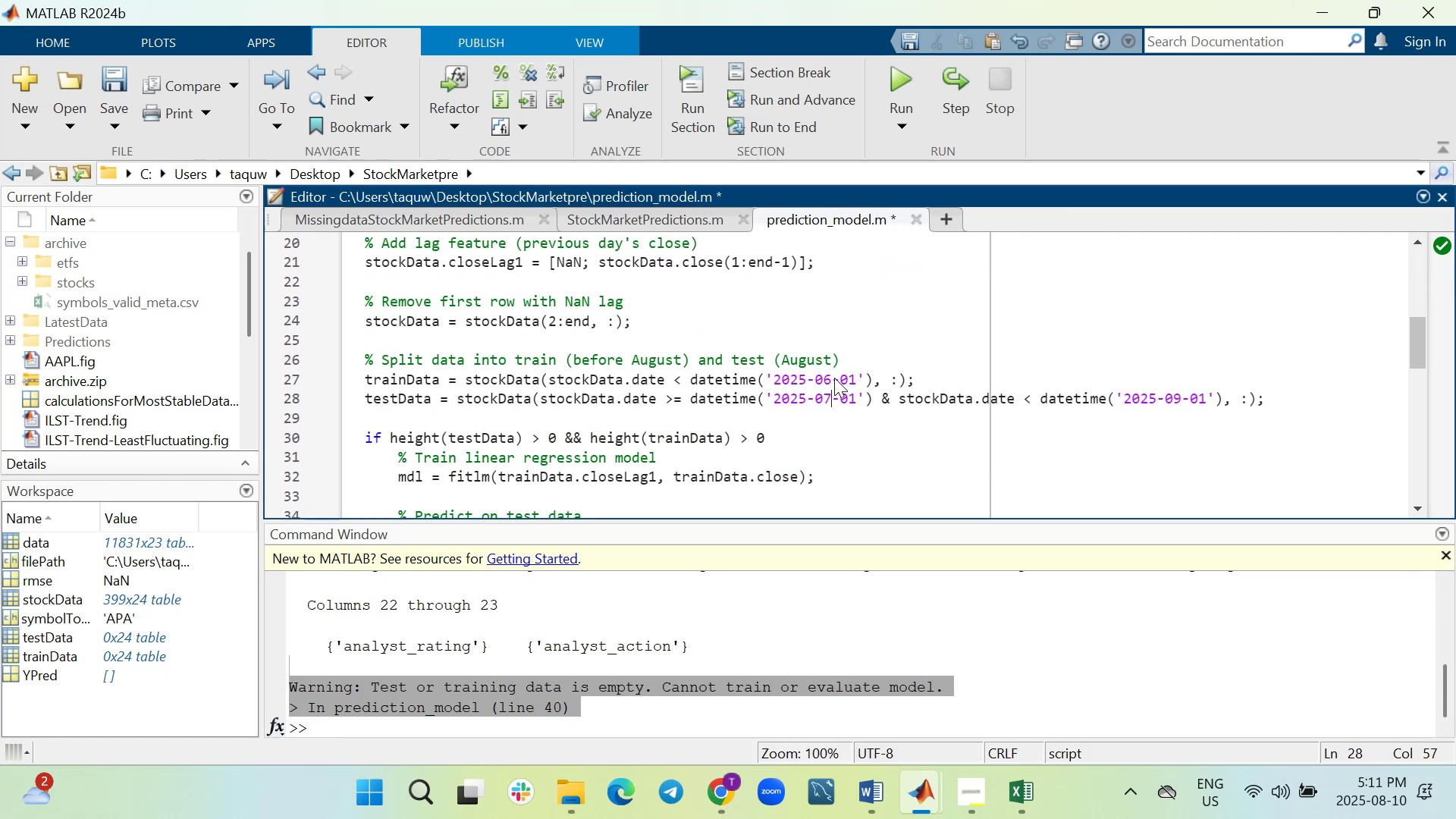 
key(Backspace)
 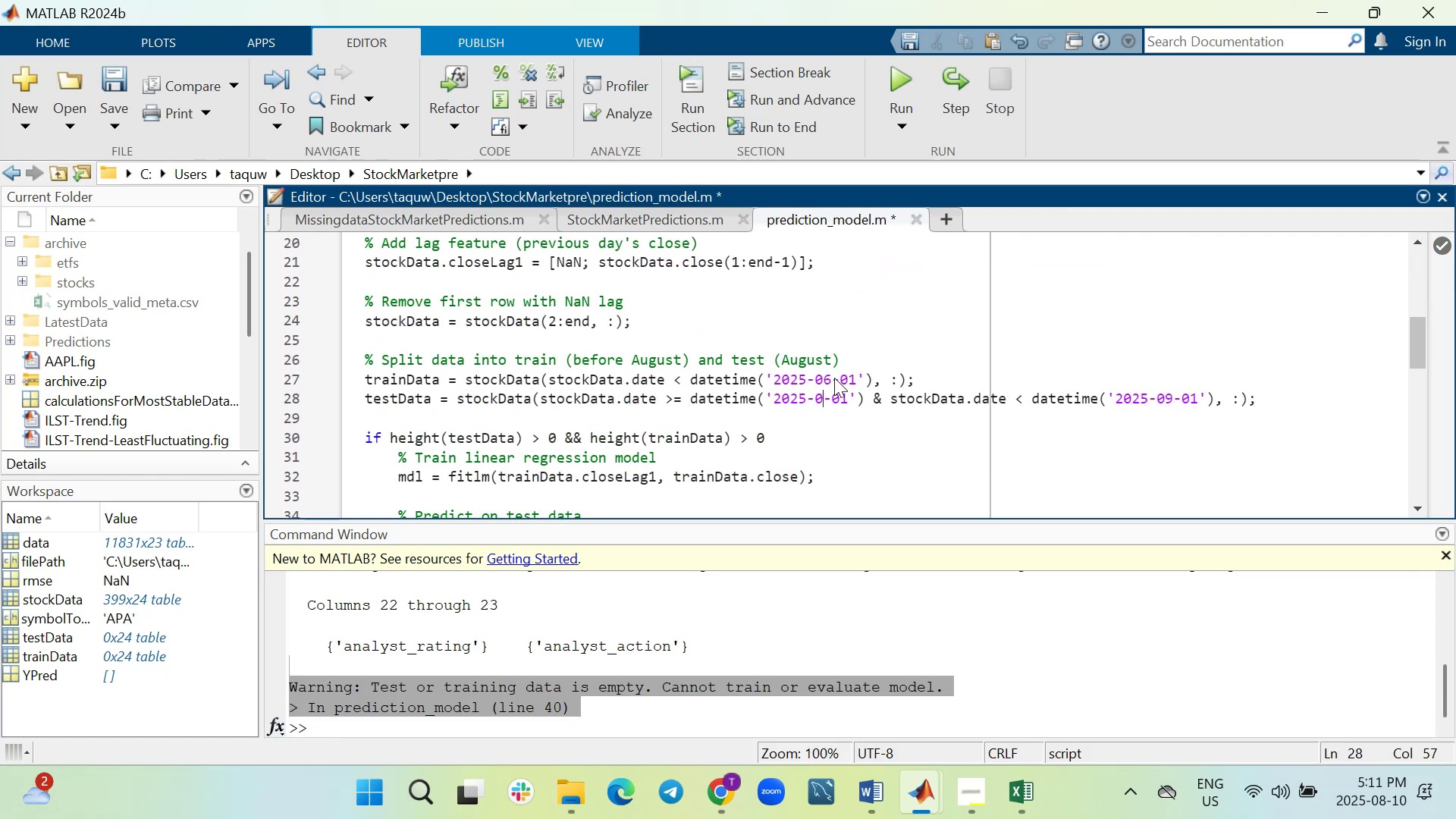 
key(6)
 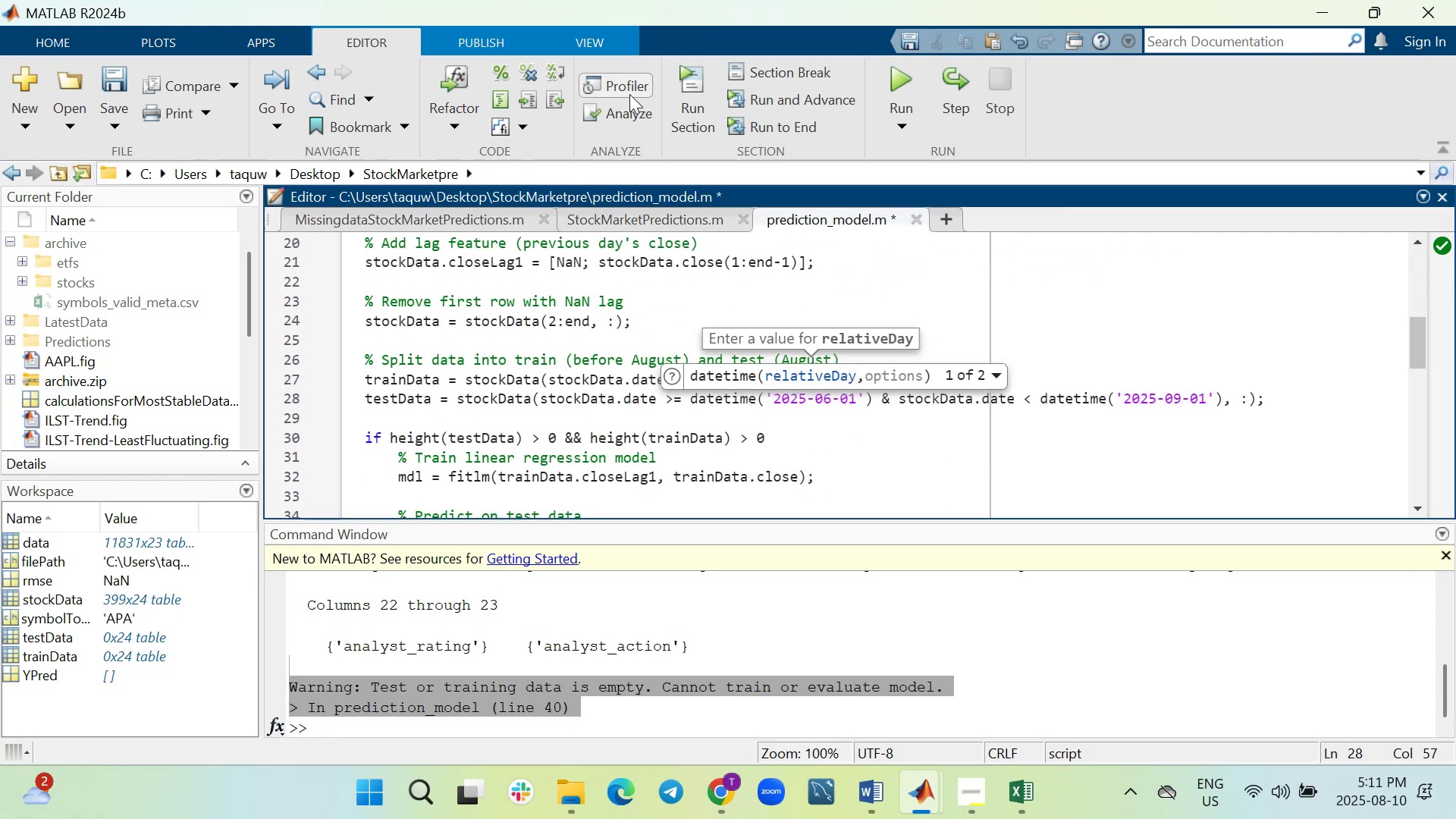 
mouse_move([880, 86])
 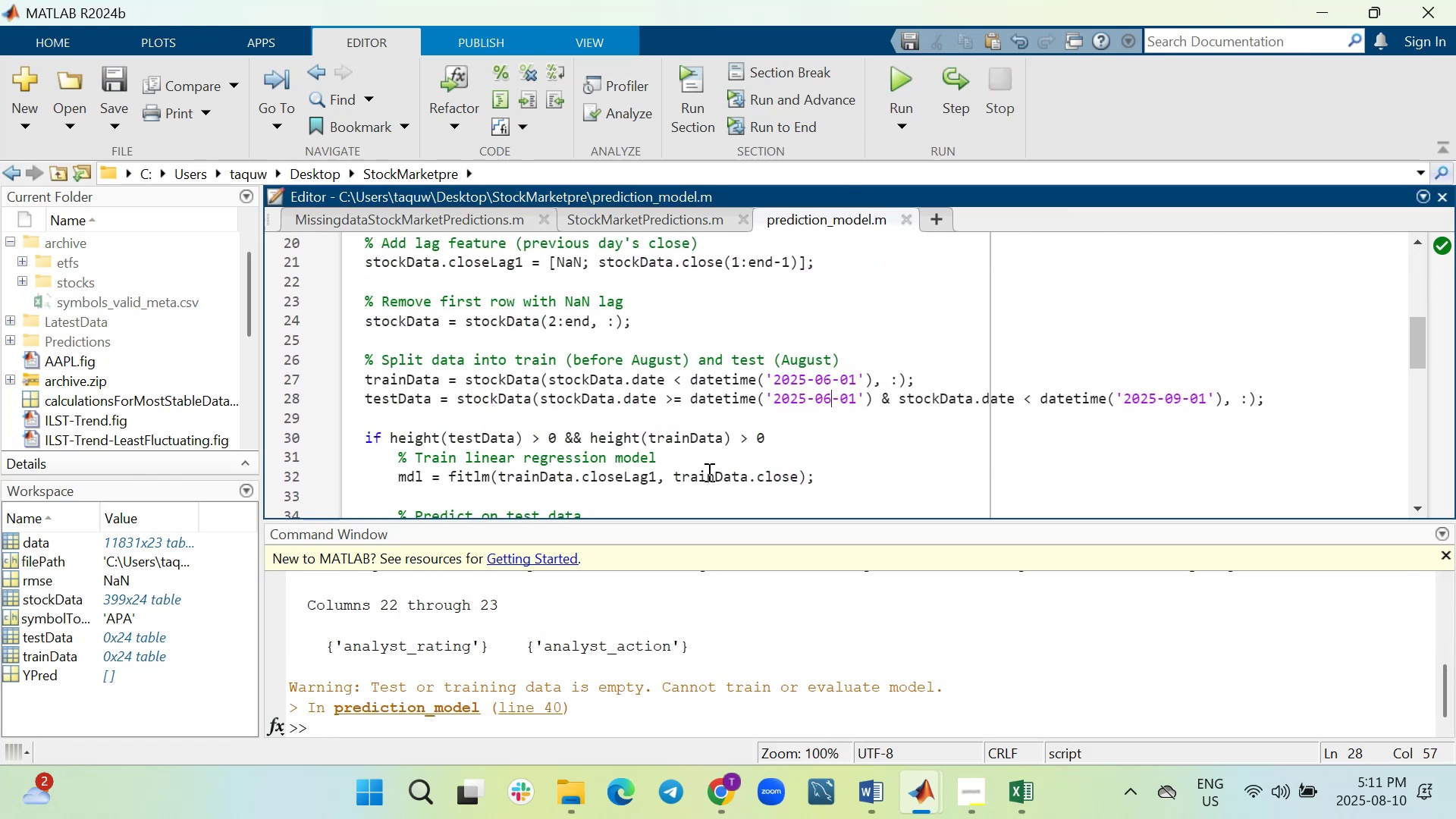 
scroll: coordinate [412, 714], scroll_direction: down, amount: 7.0
 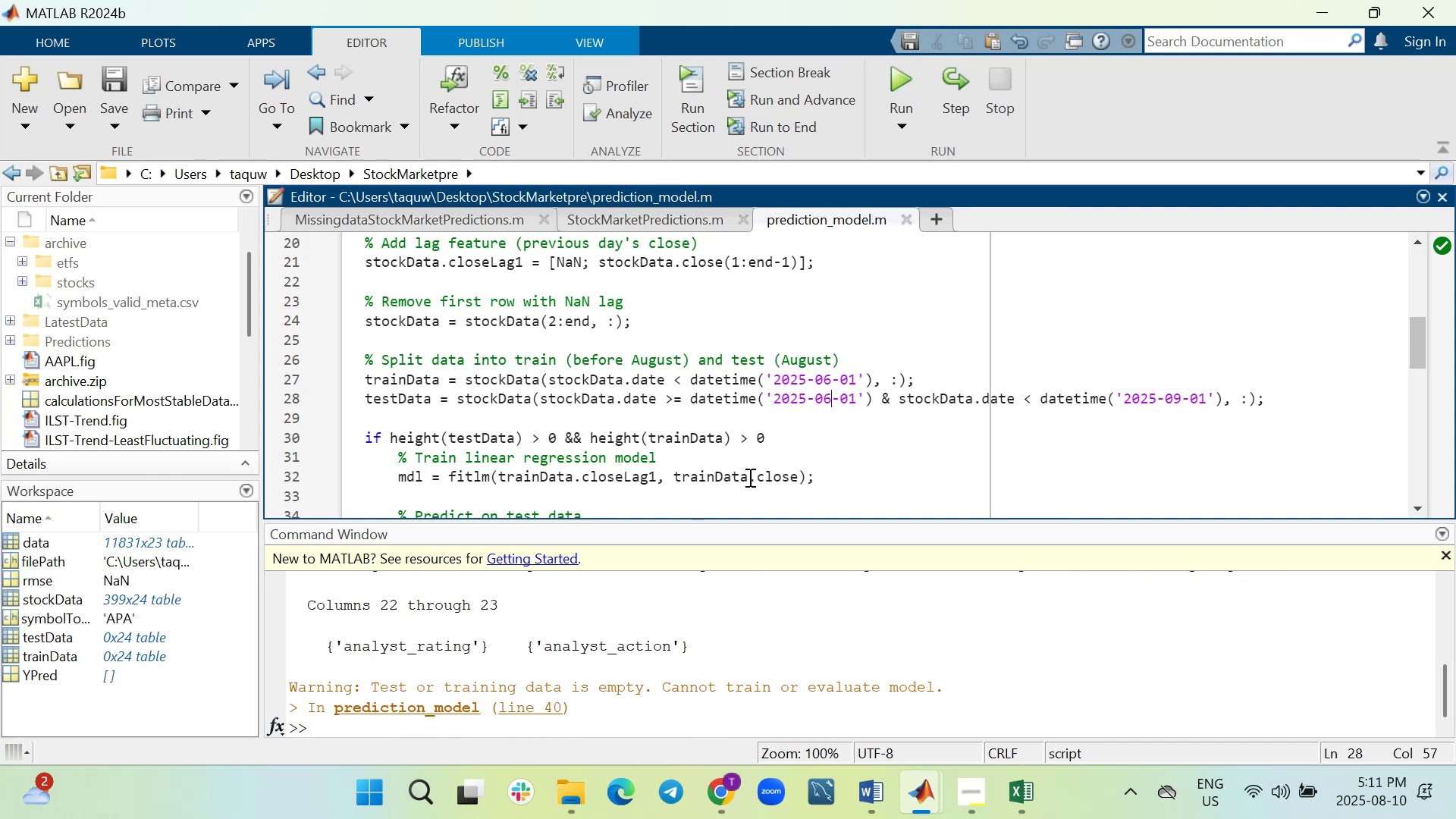 
key(Backspace)
 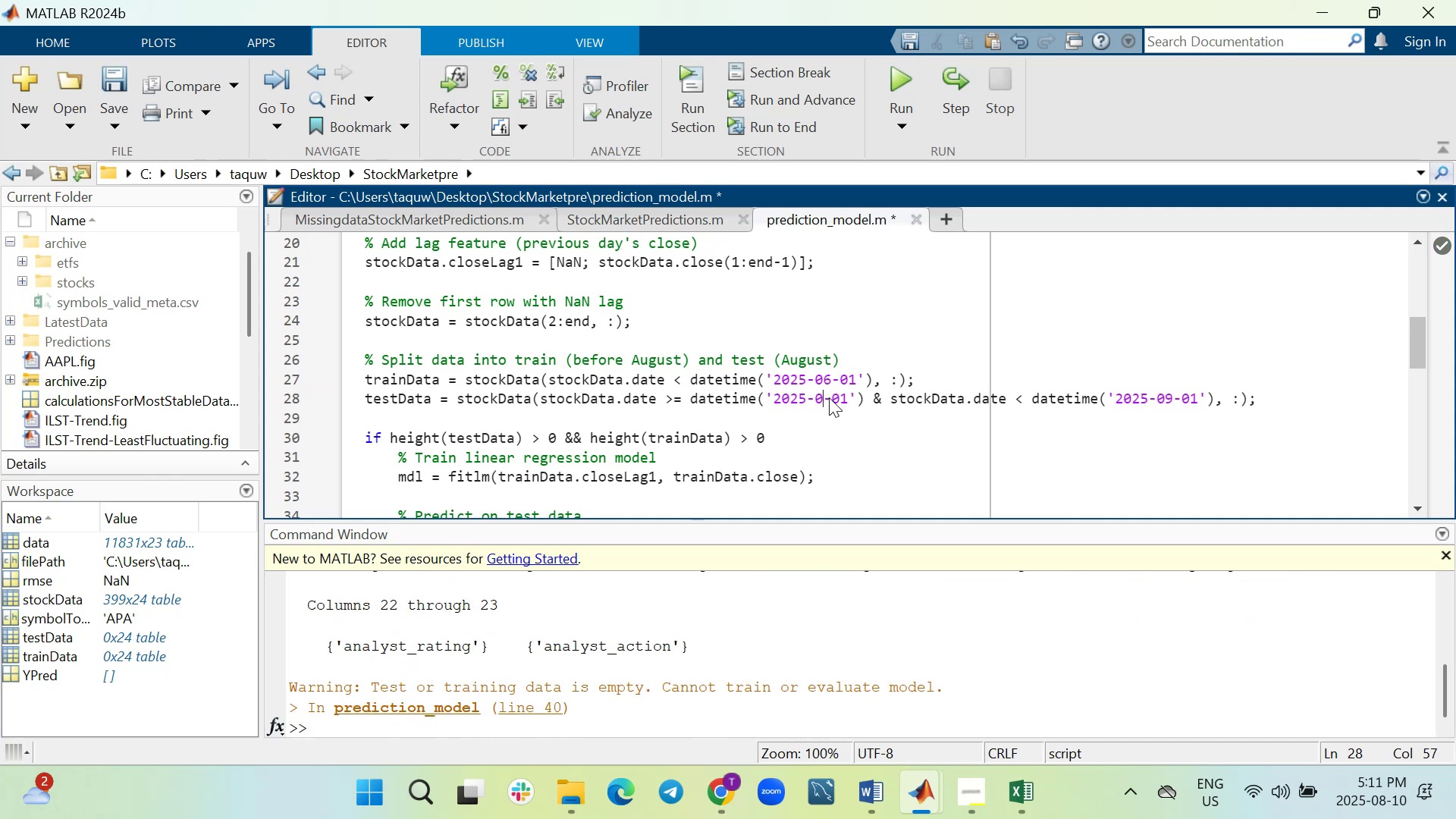 
key(3)
 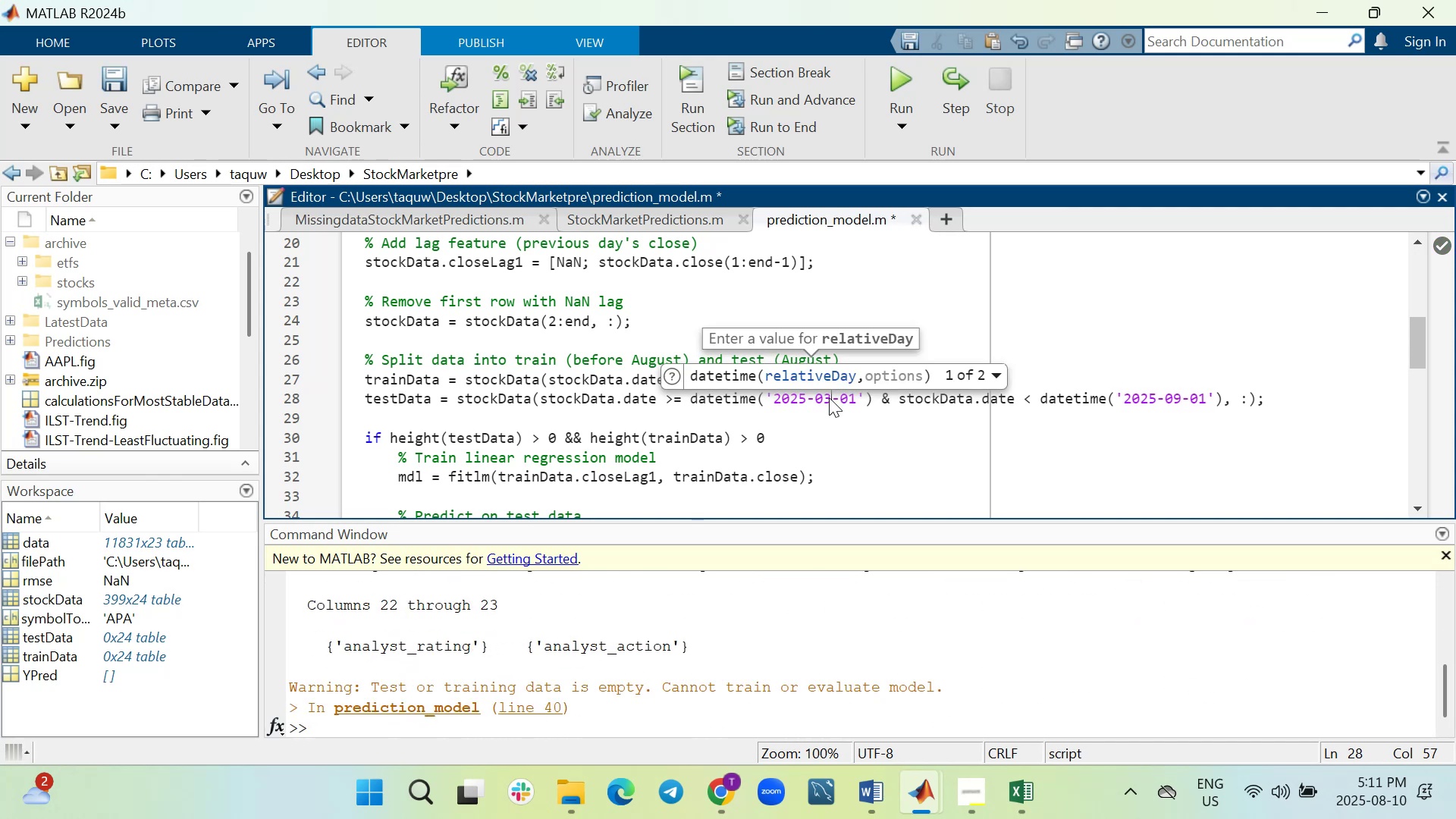 
key(ArrowUp)
 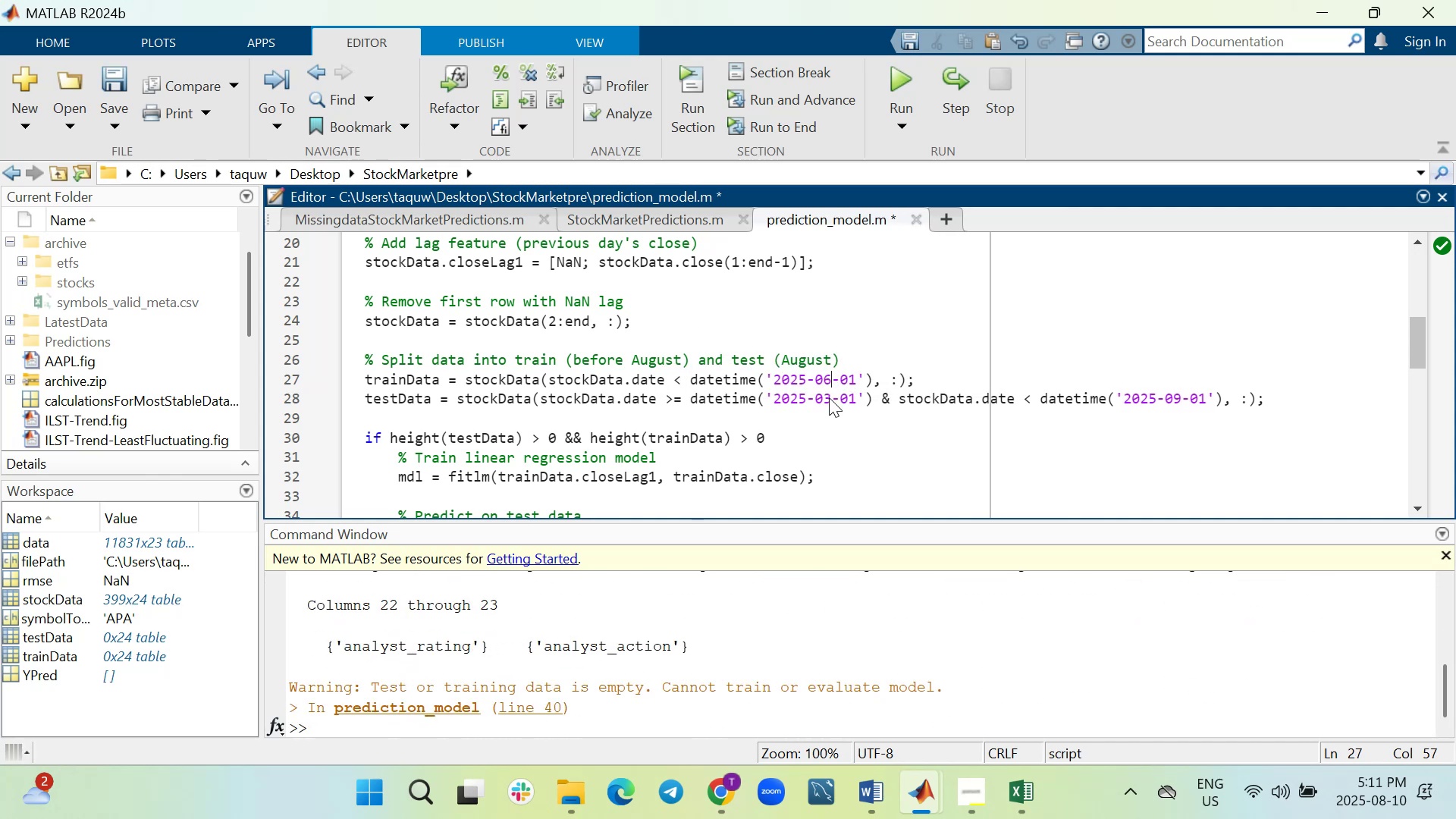 
key(Backspace)
 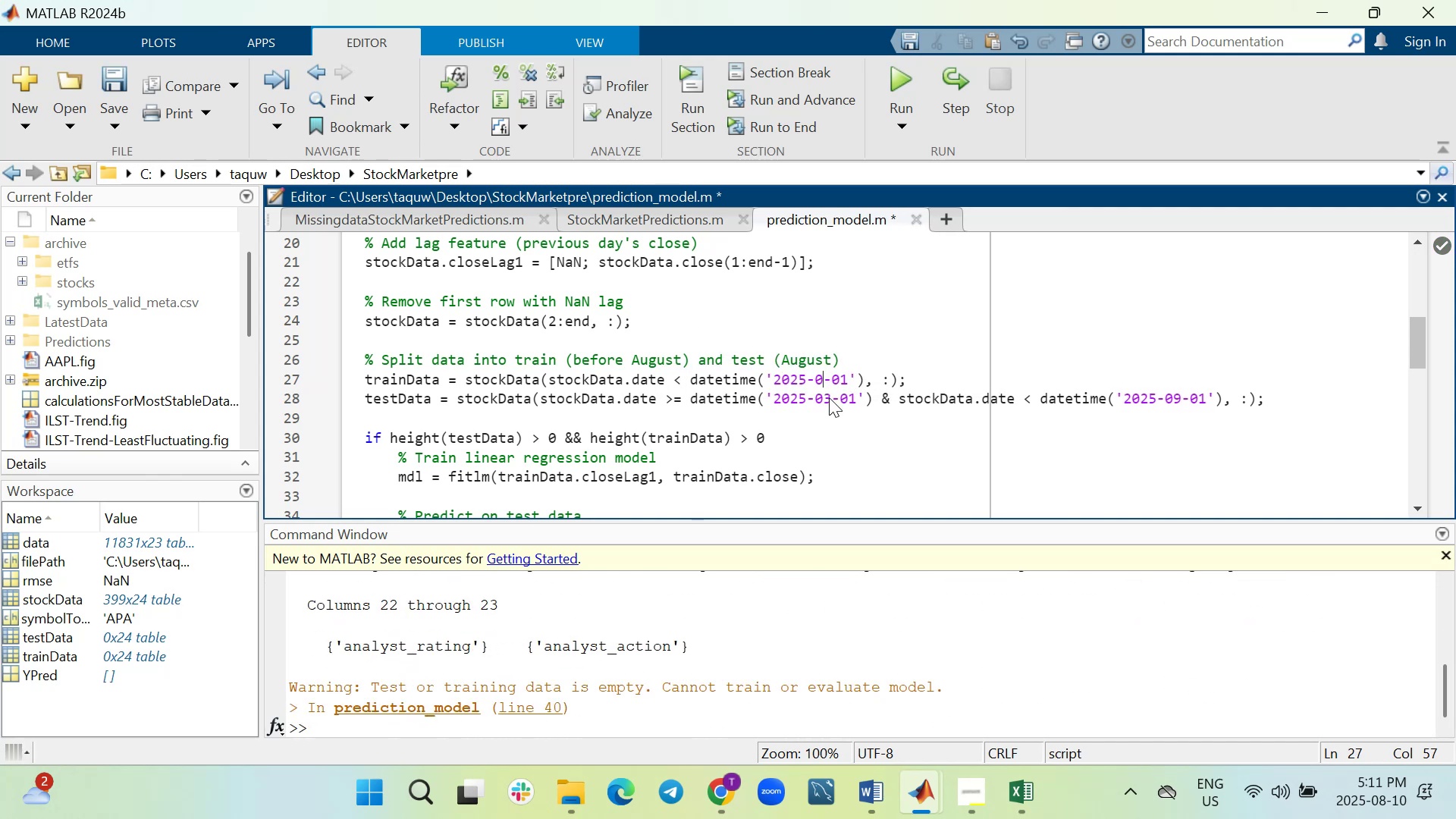 
key(3)
 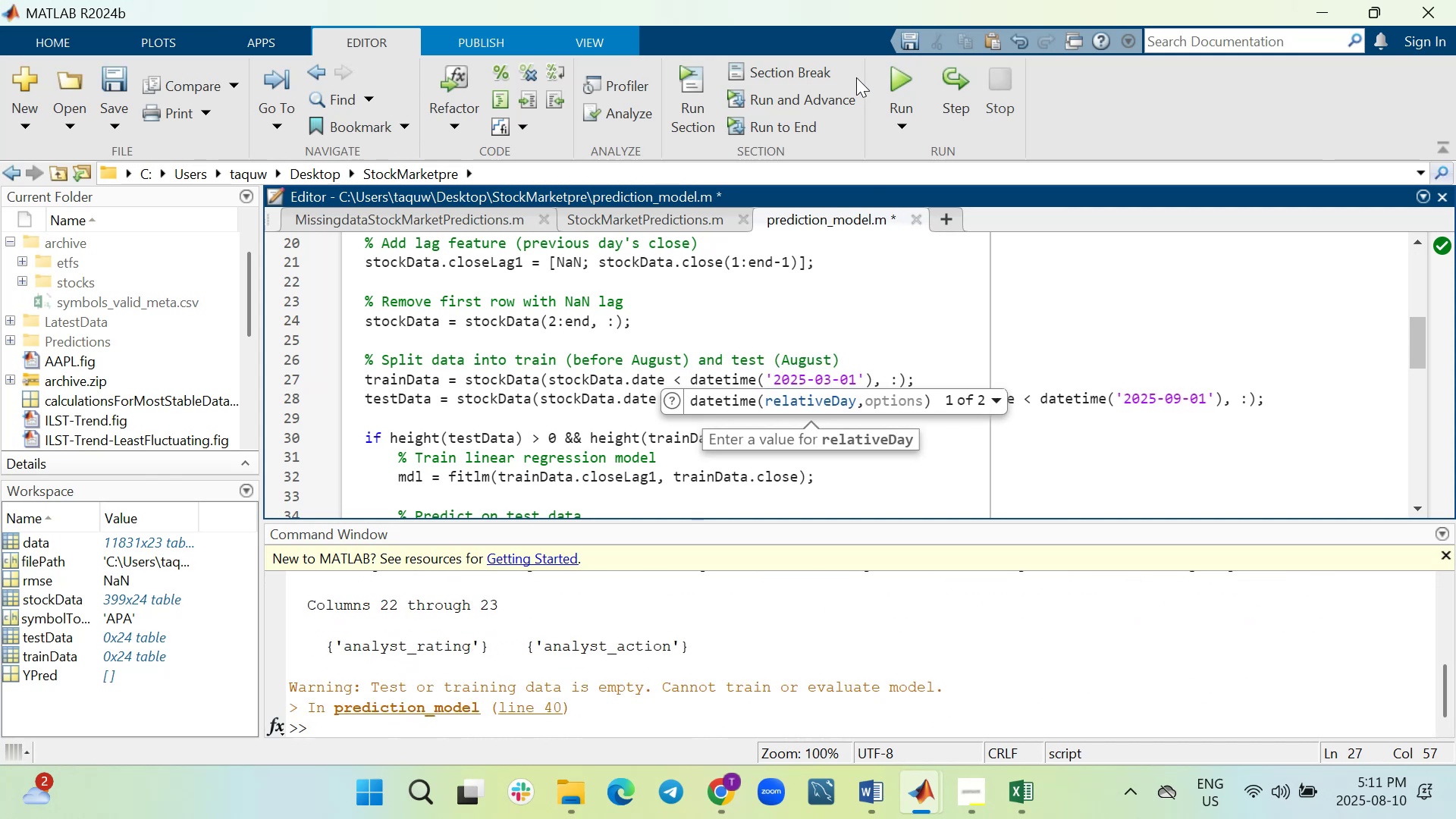 
left_click([883, 73])
 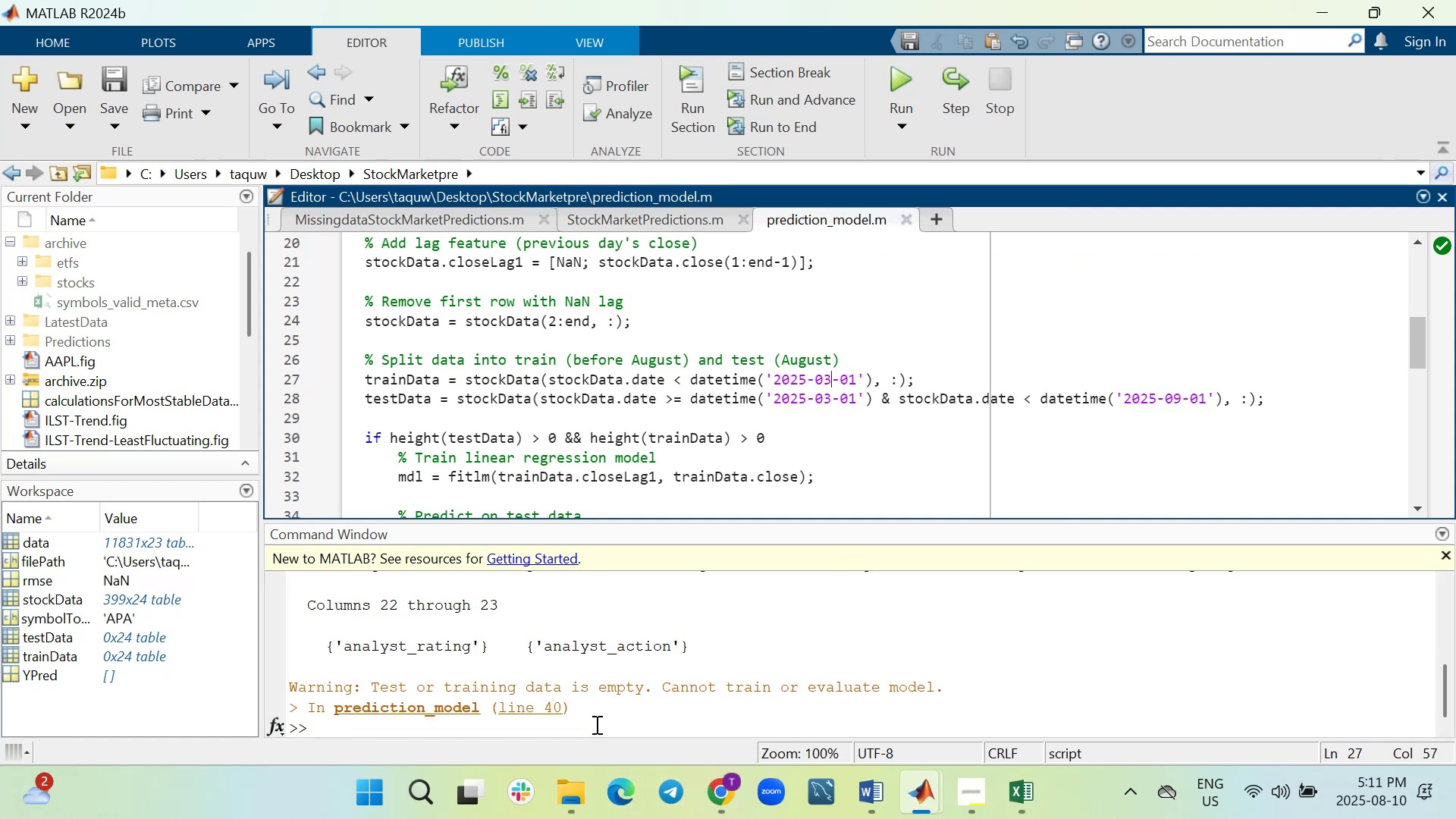 
scroll: coordinate [585, 711], scroll_direction: up, amount: 9.0
 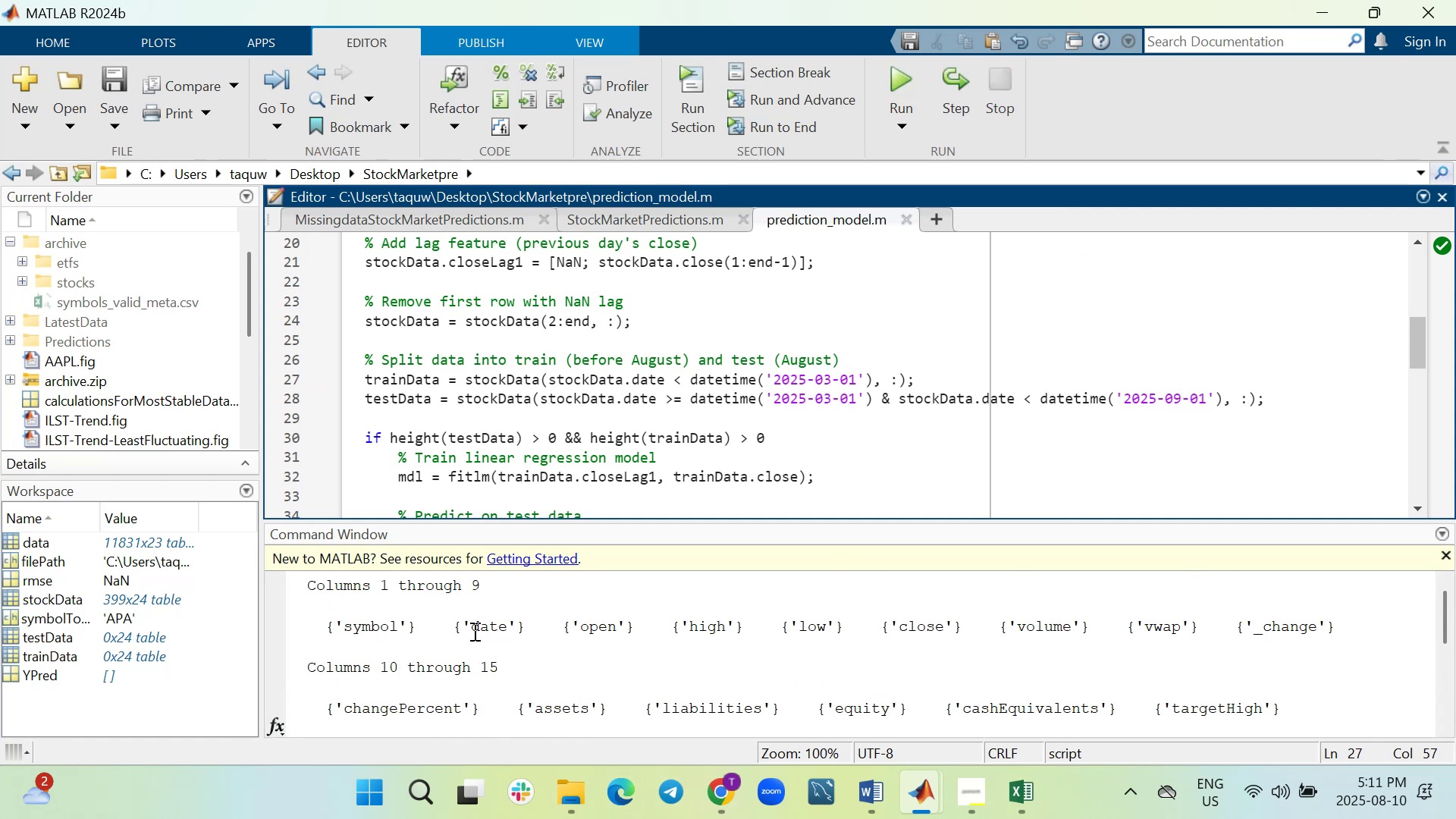 
scroll: coordinate [575, 654], scroll_direction: down, amount: 7.0
 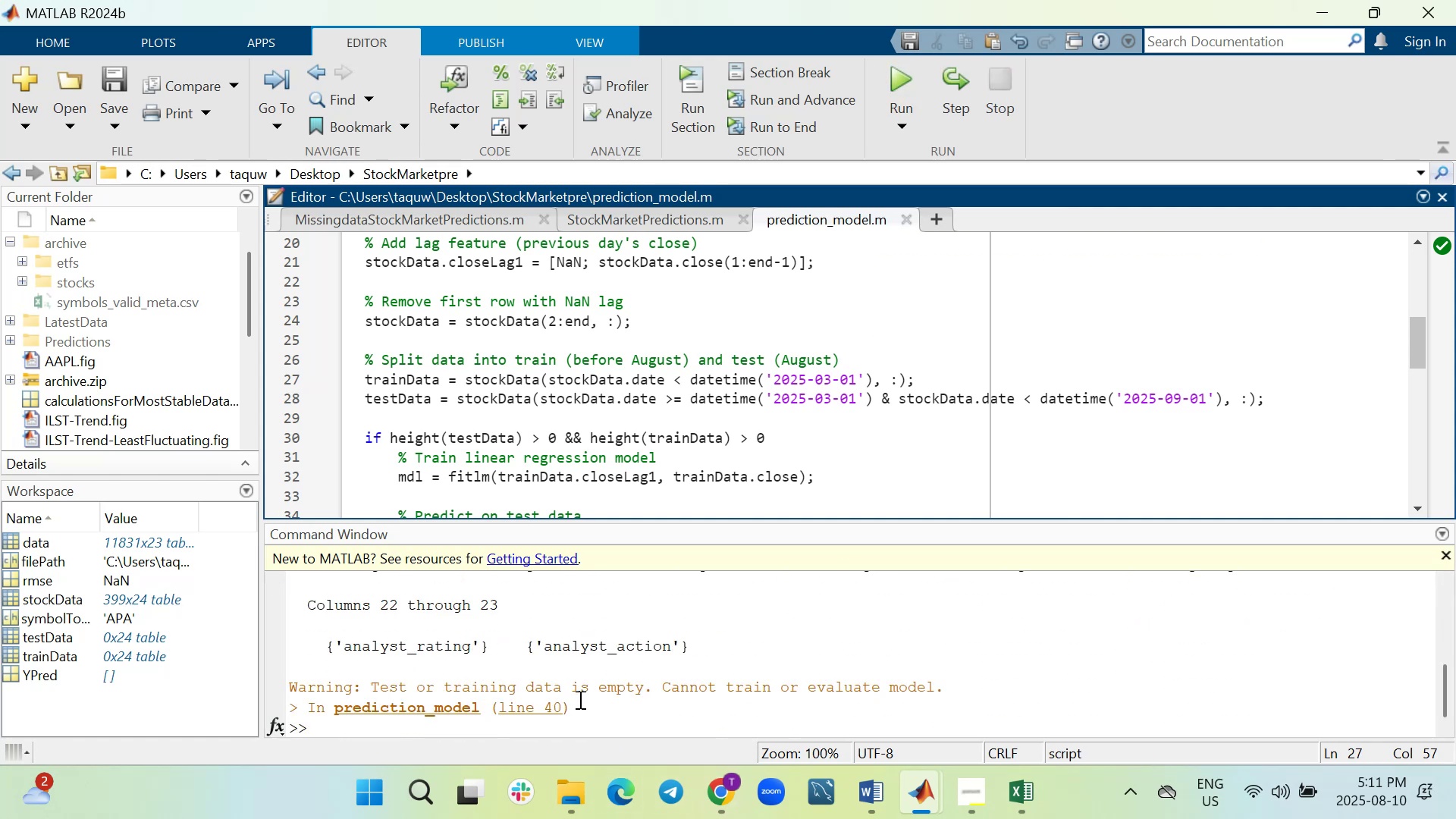 
left_click_drag(start_coordinate=[579, 713], to_coordinate=[287, 694])
 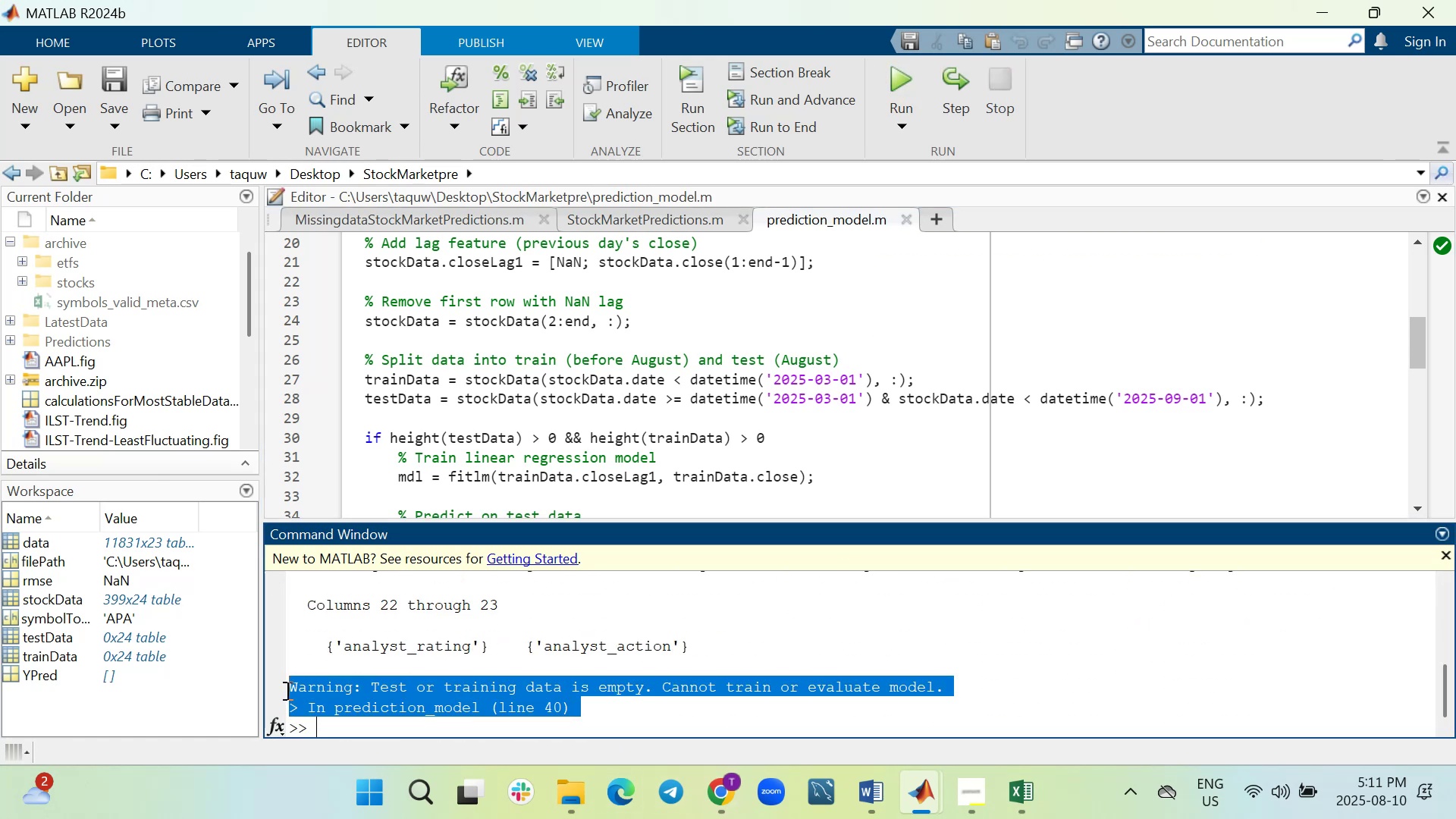 
key(Control+C)
 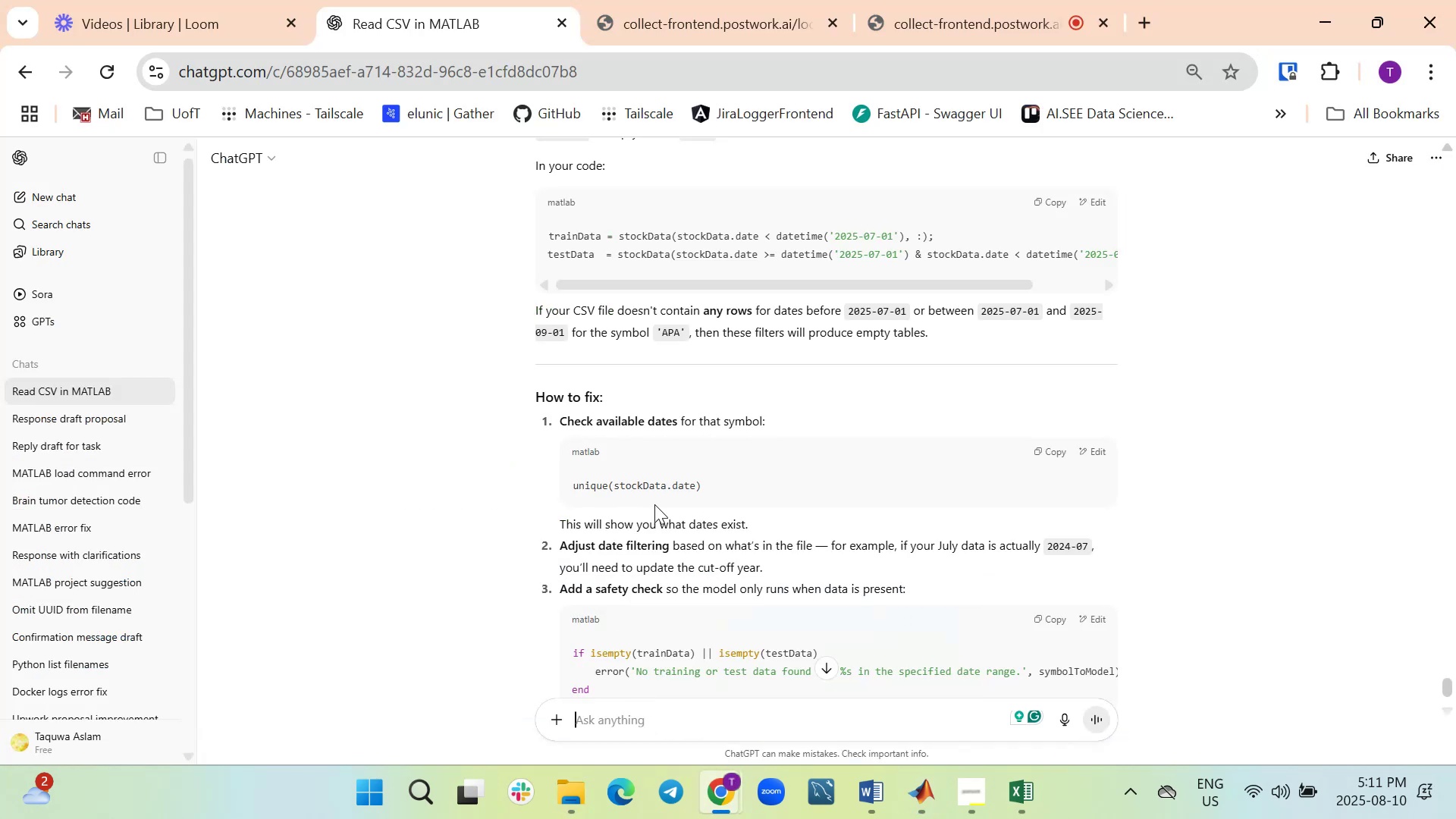 
wait(13.22)
 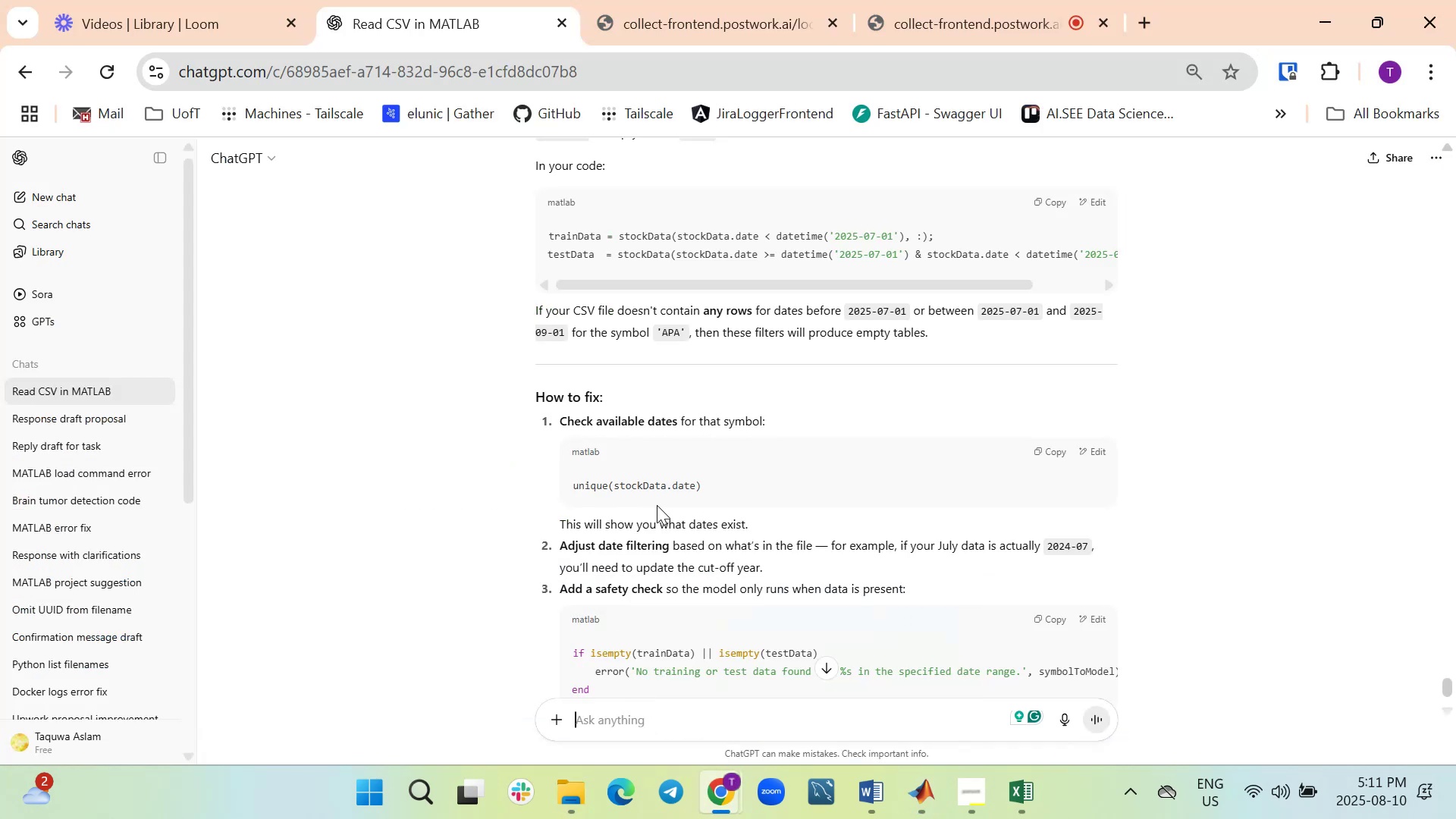 
scroll: coordinate [746, 558], scroll_direction: down, amount: 2.0
 